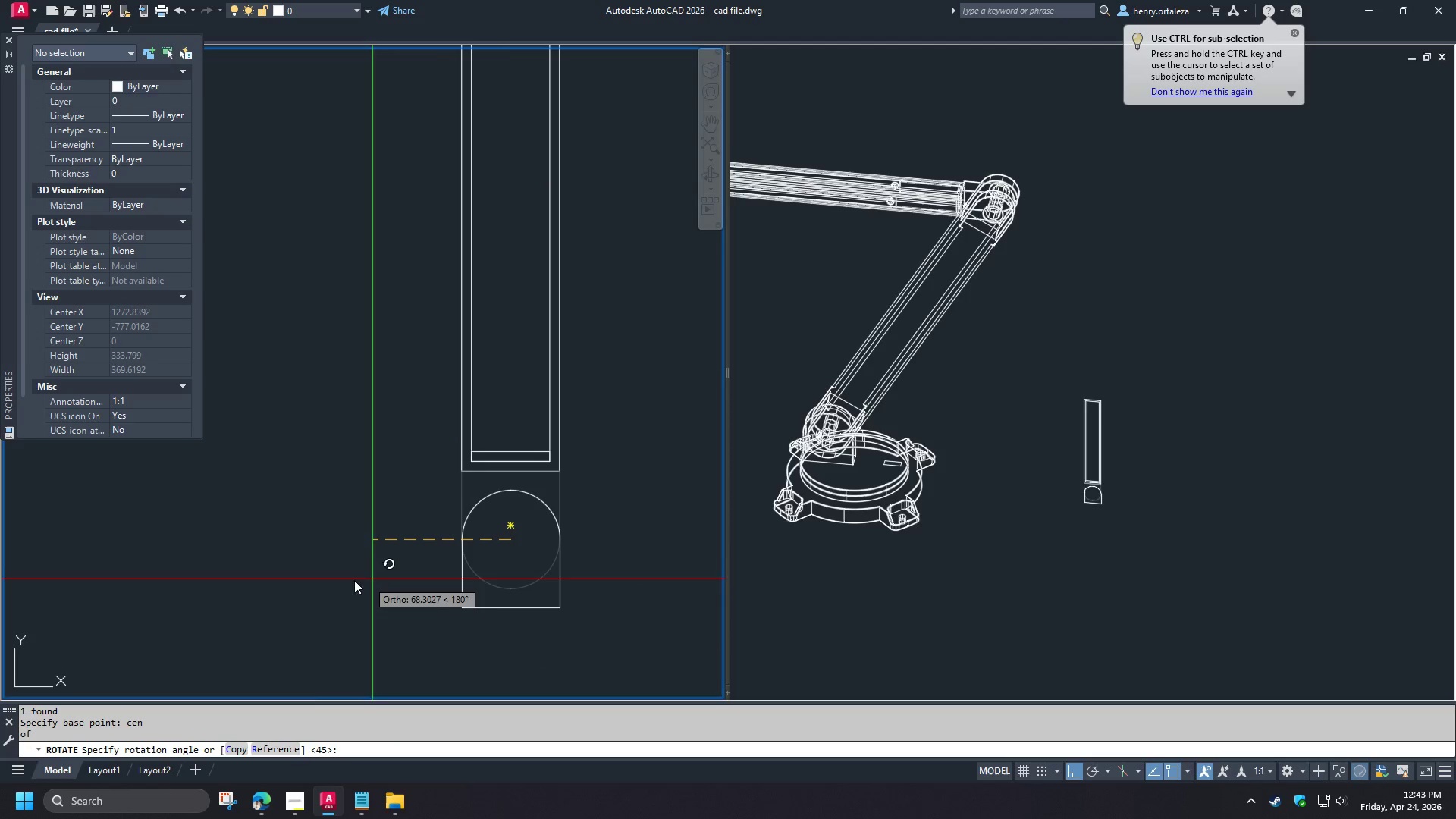 
key(C)
 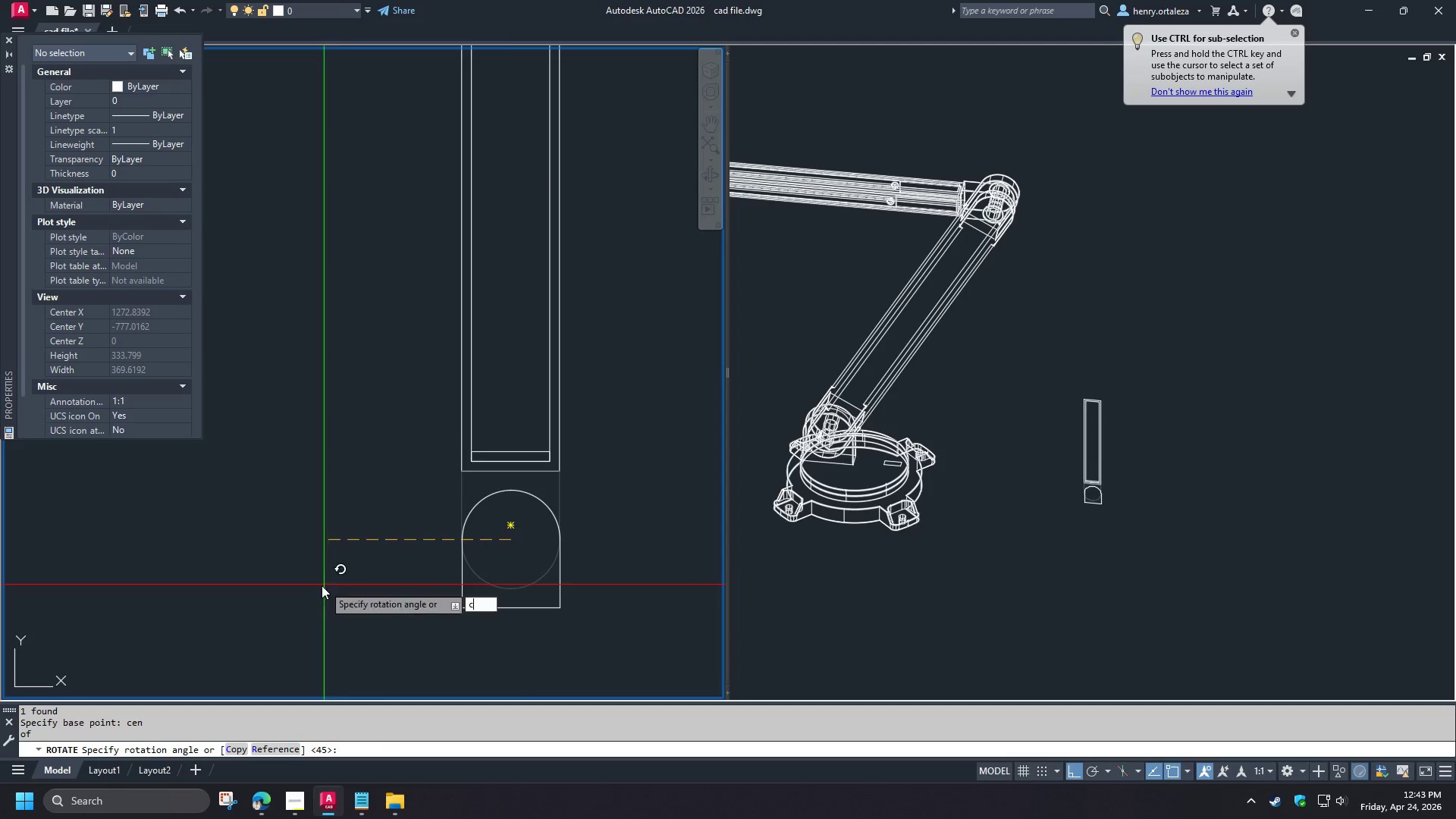 
key(Space)
 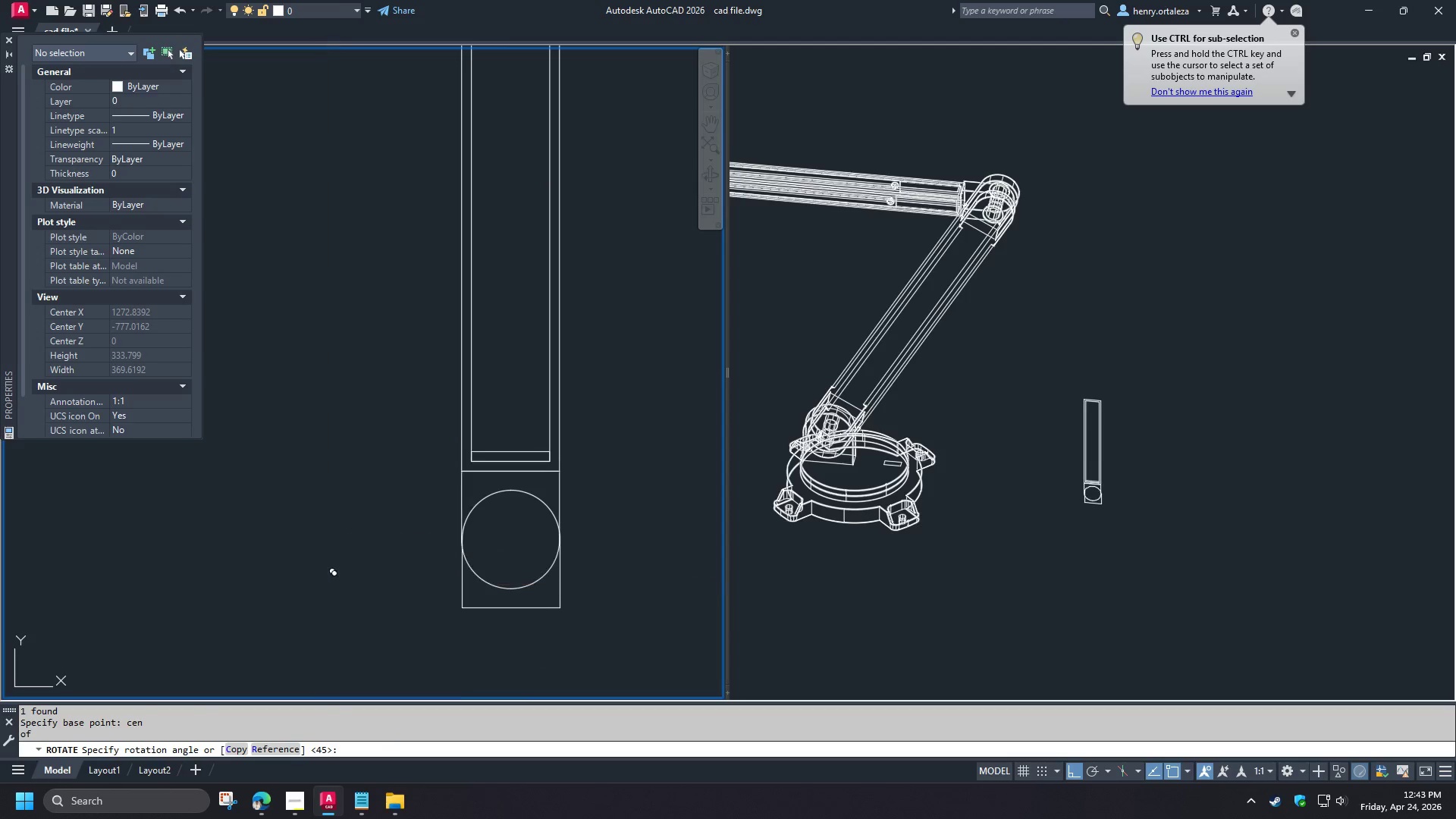 
left_click([320, 586])
 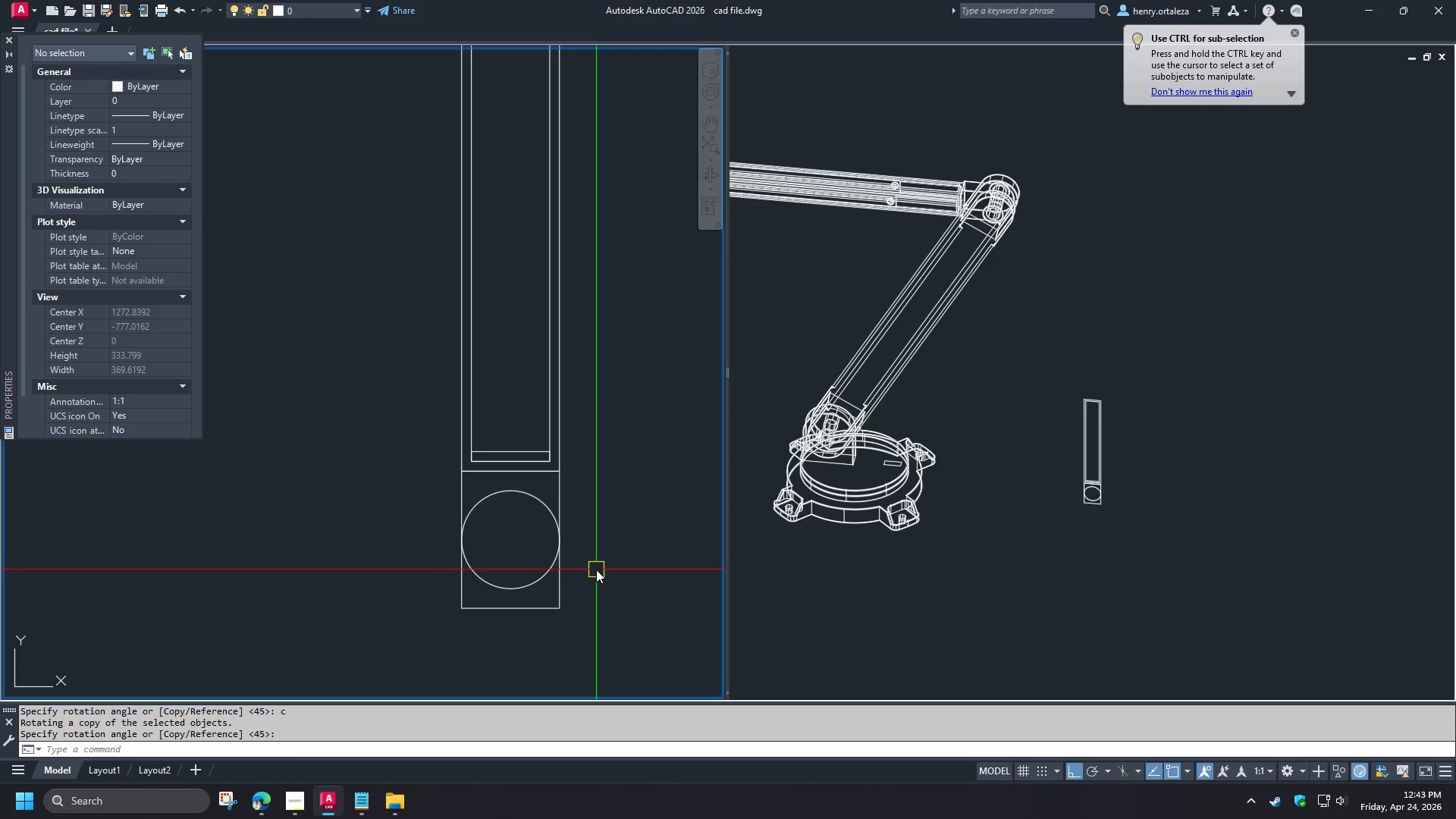 
key(C)
 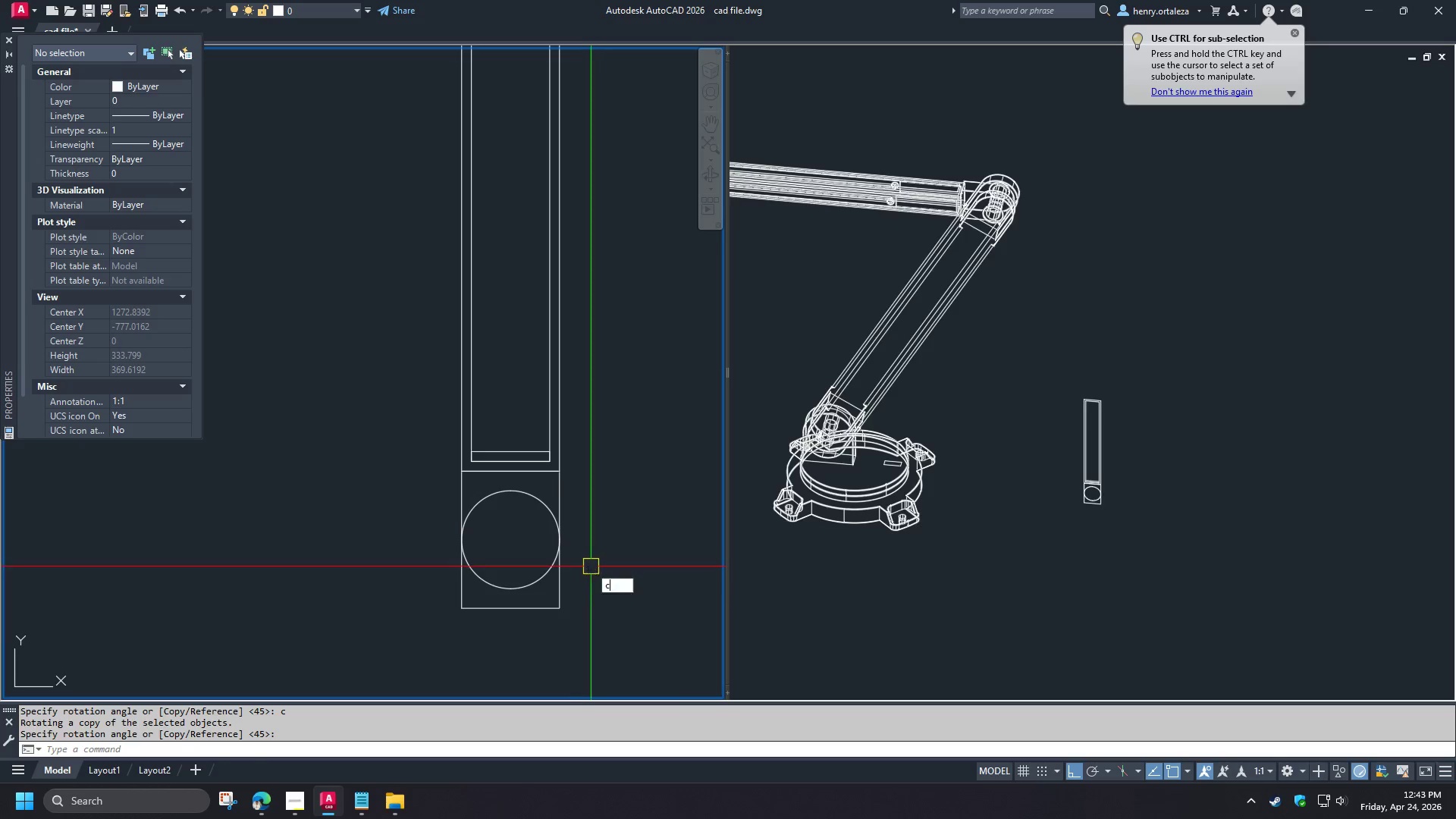 
key(Space)
 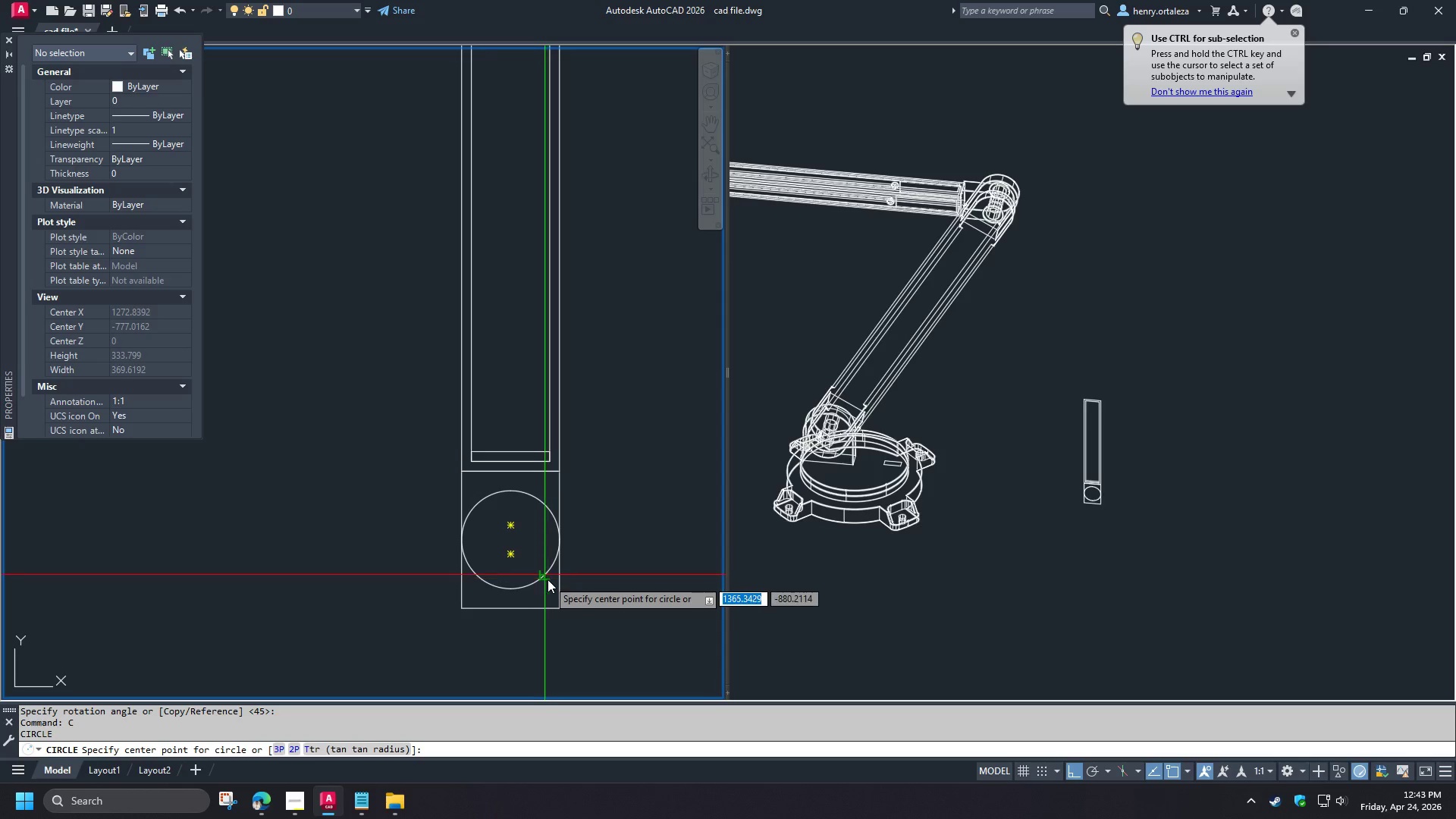 
type(cen )
 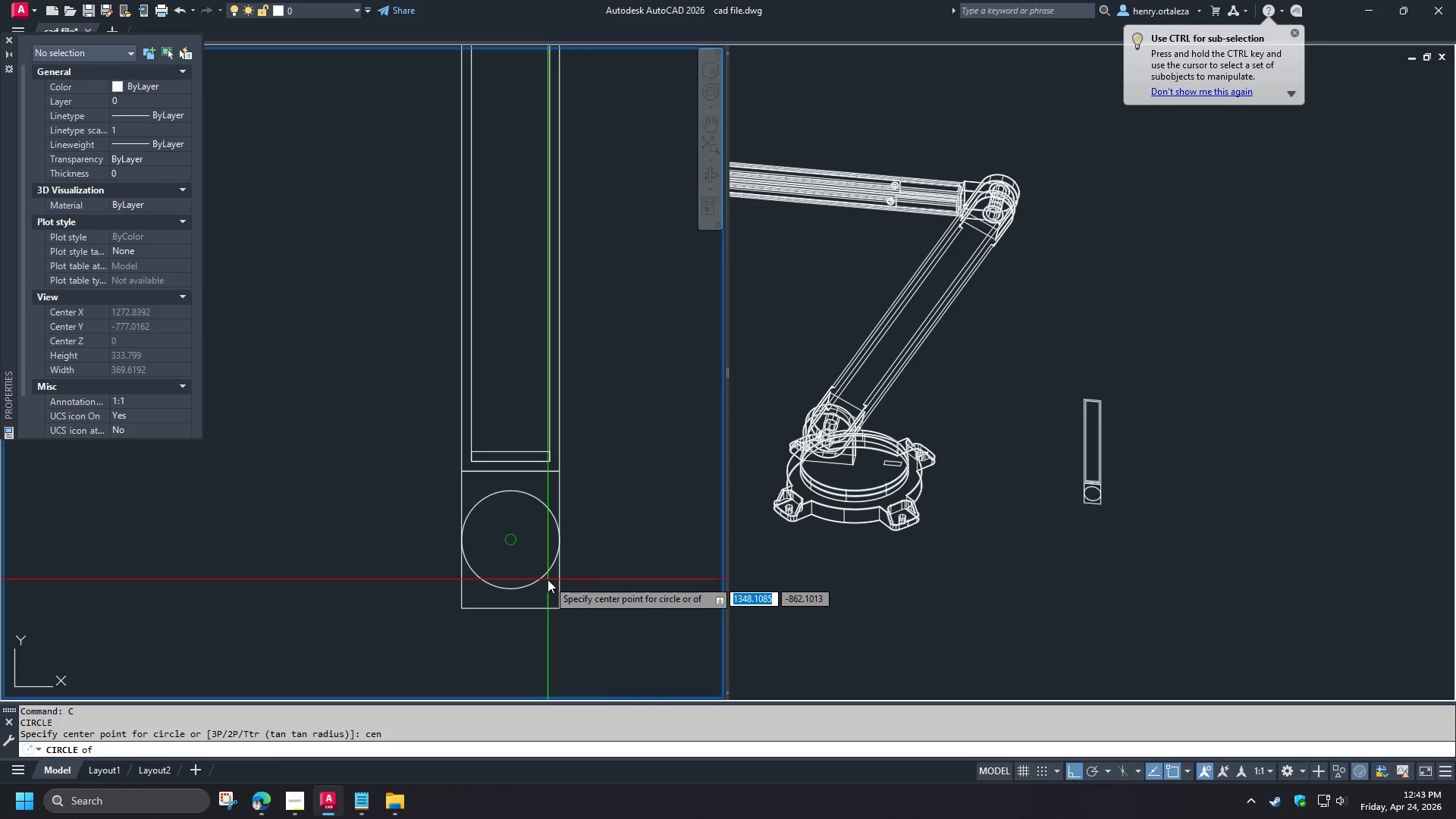 
left_click([548, 579])
 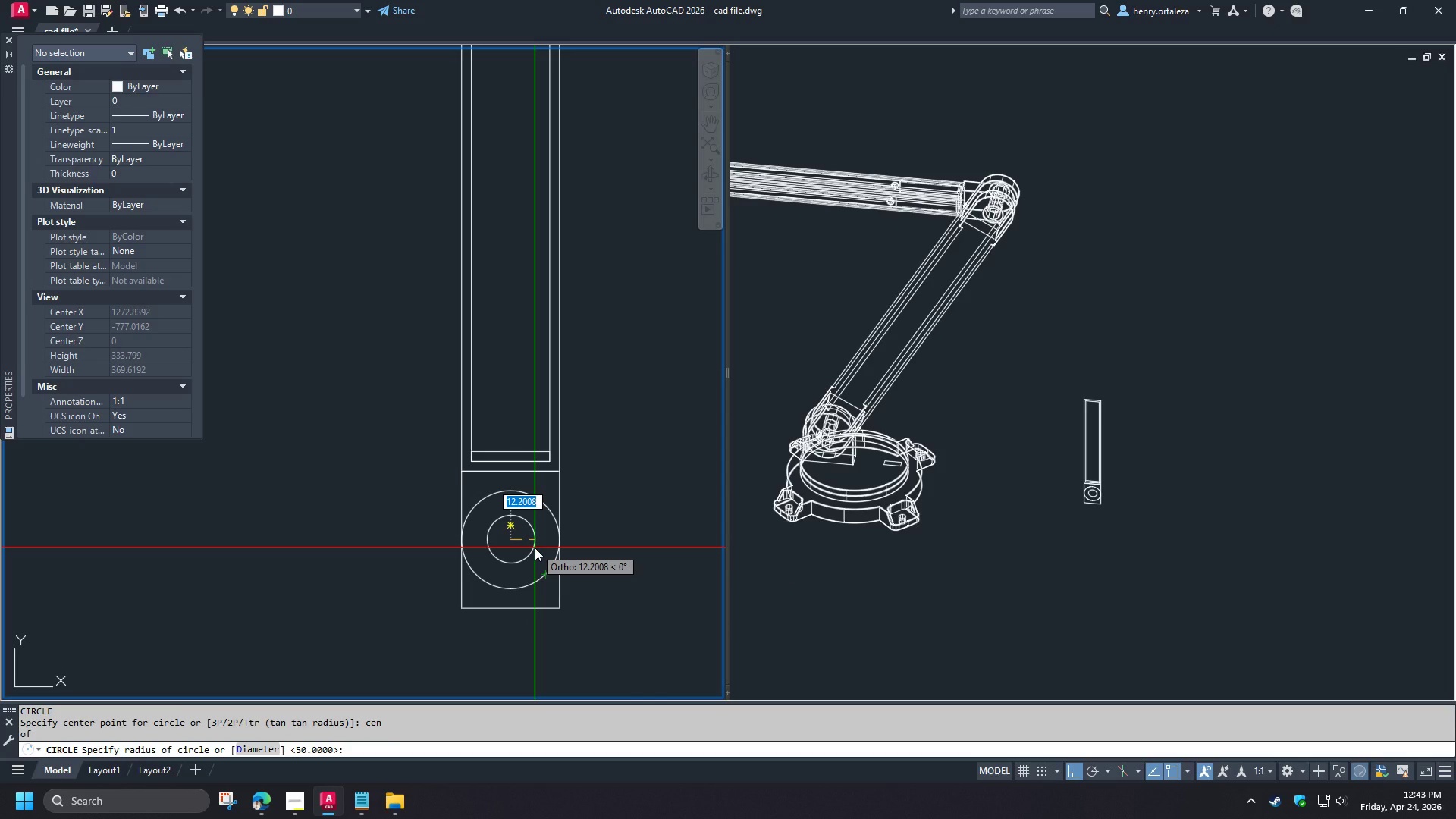 
key(Numpad1)
 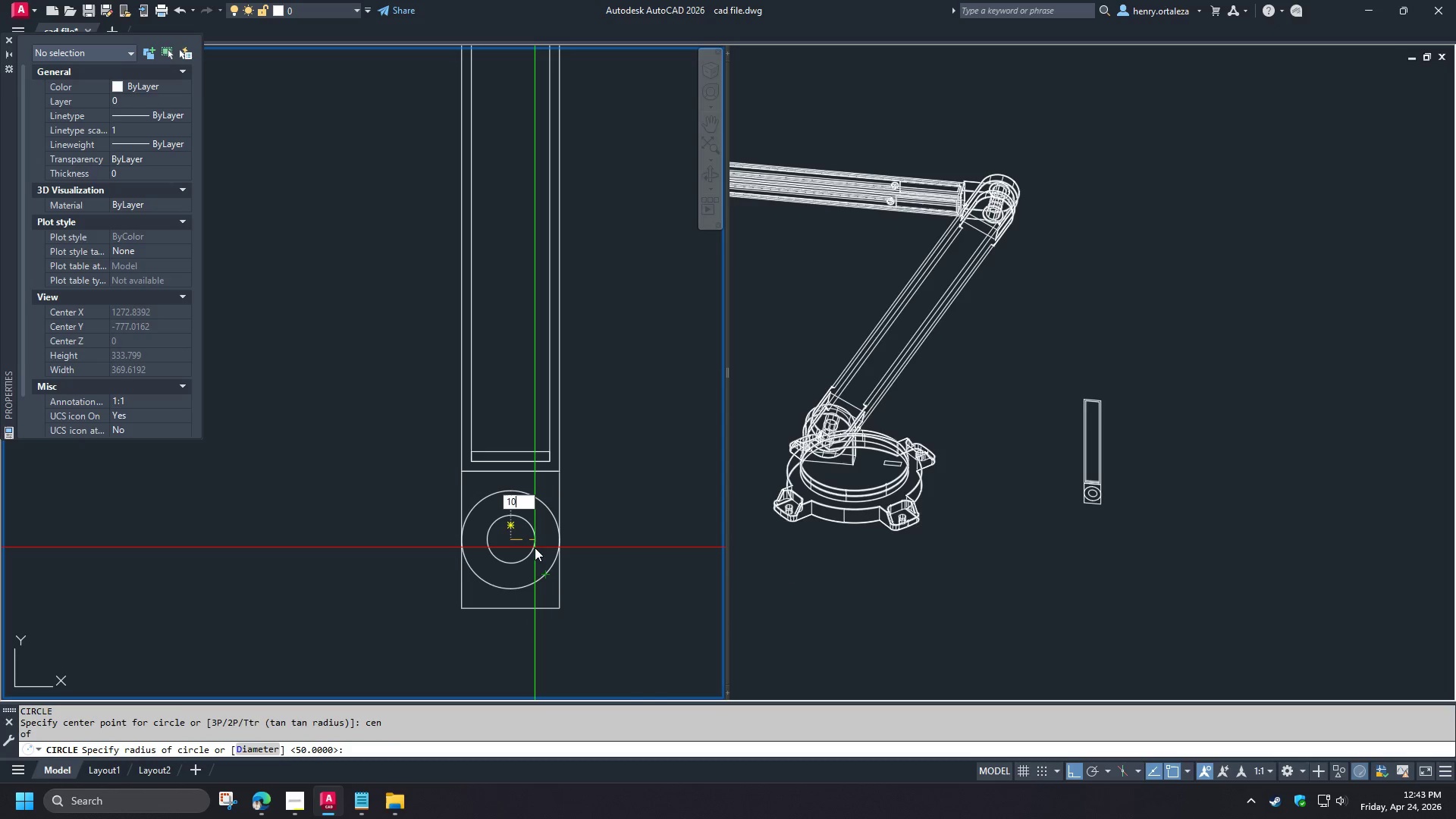 
key(Numpad0)
 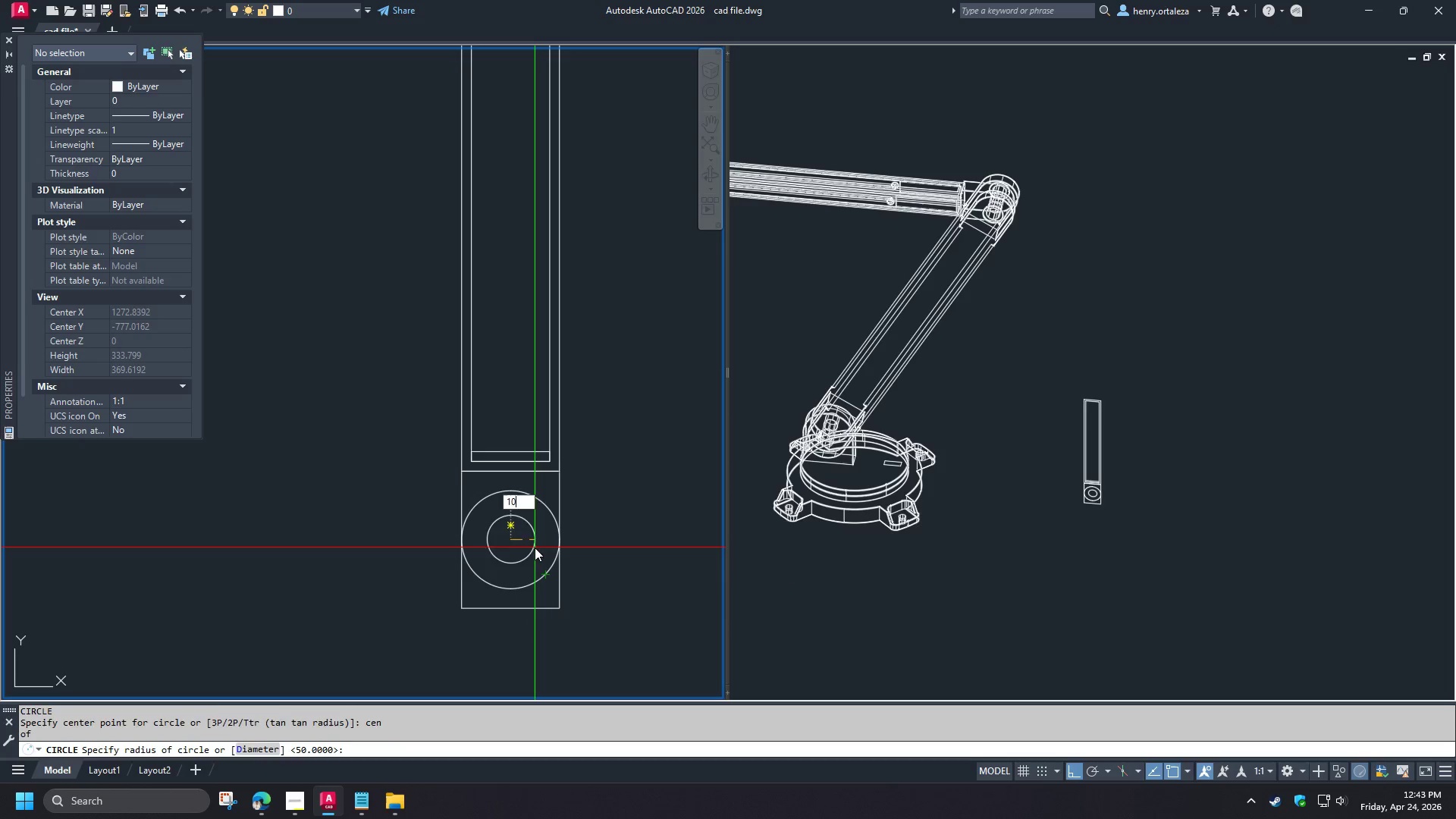 
key(NumpadEnter)
 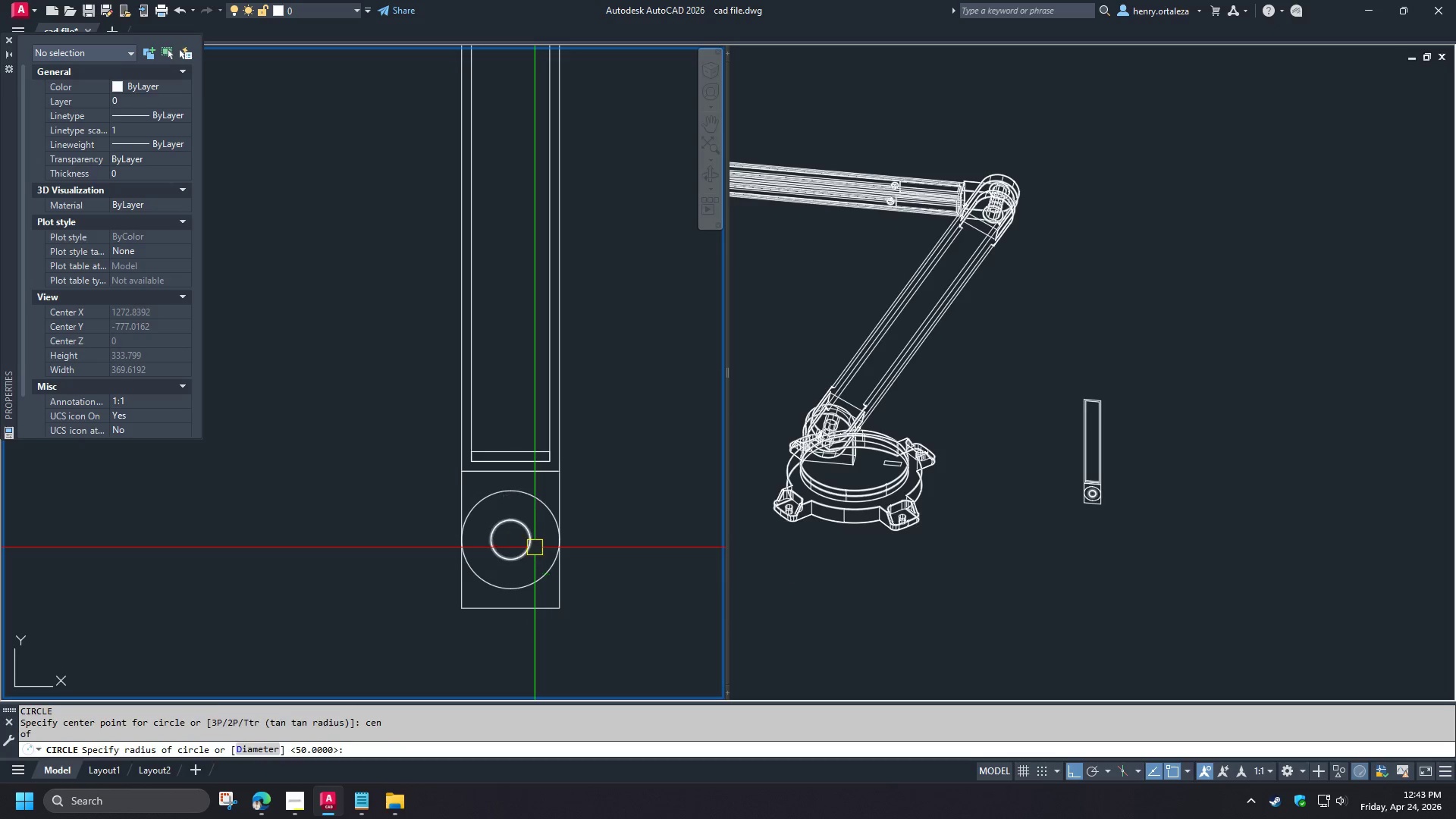 
key(Numpad3)
 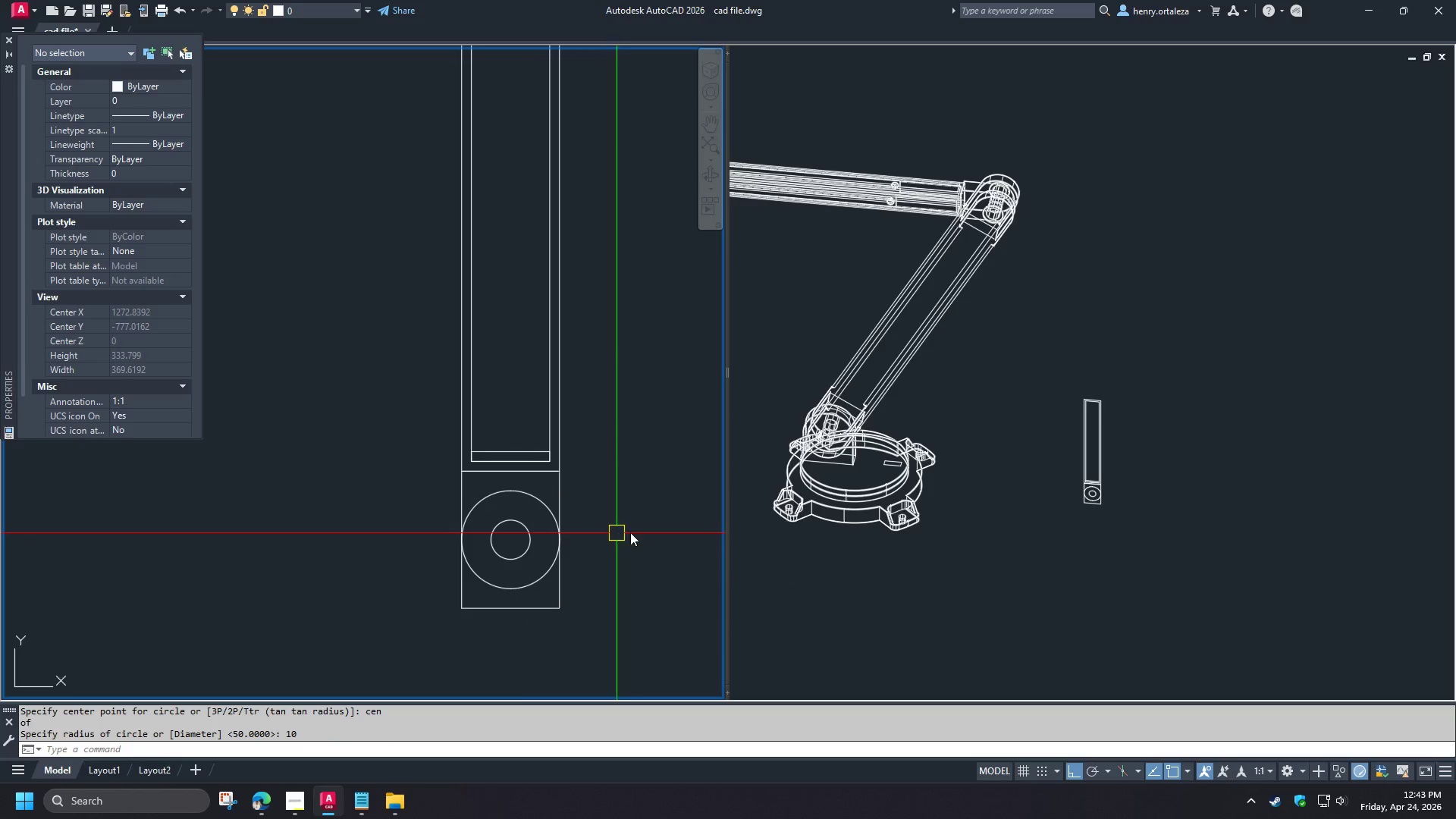 
scroll: coordinate [629, 538], scroll_direction: down, amount: 1.0
 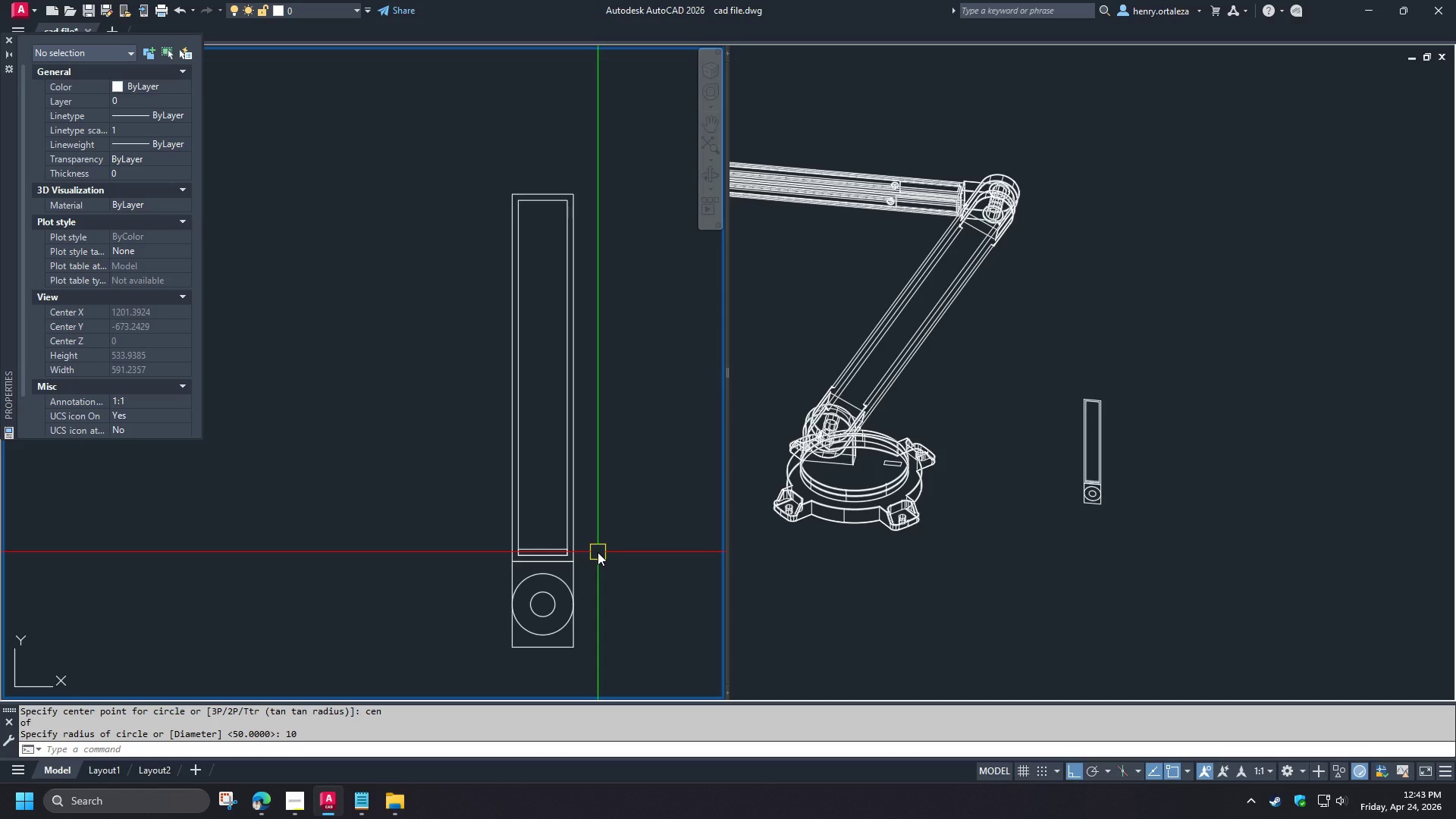 
wait(10.1)
 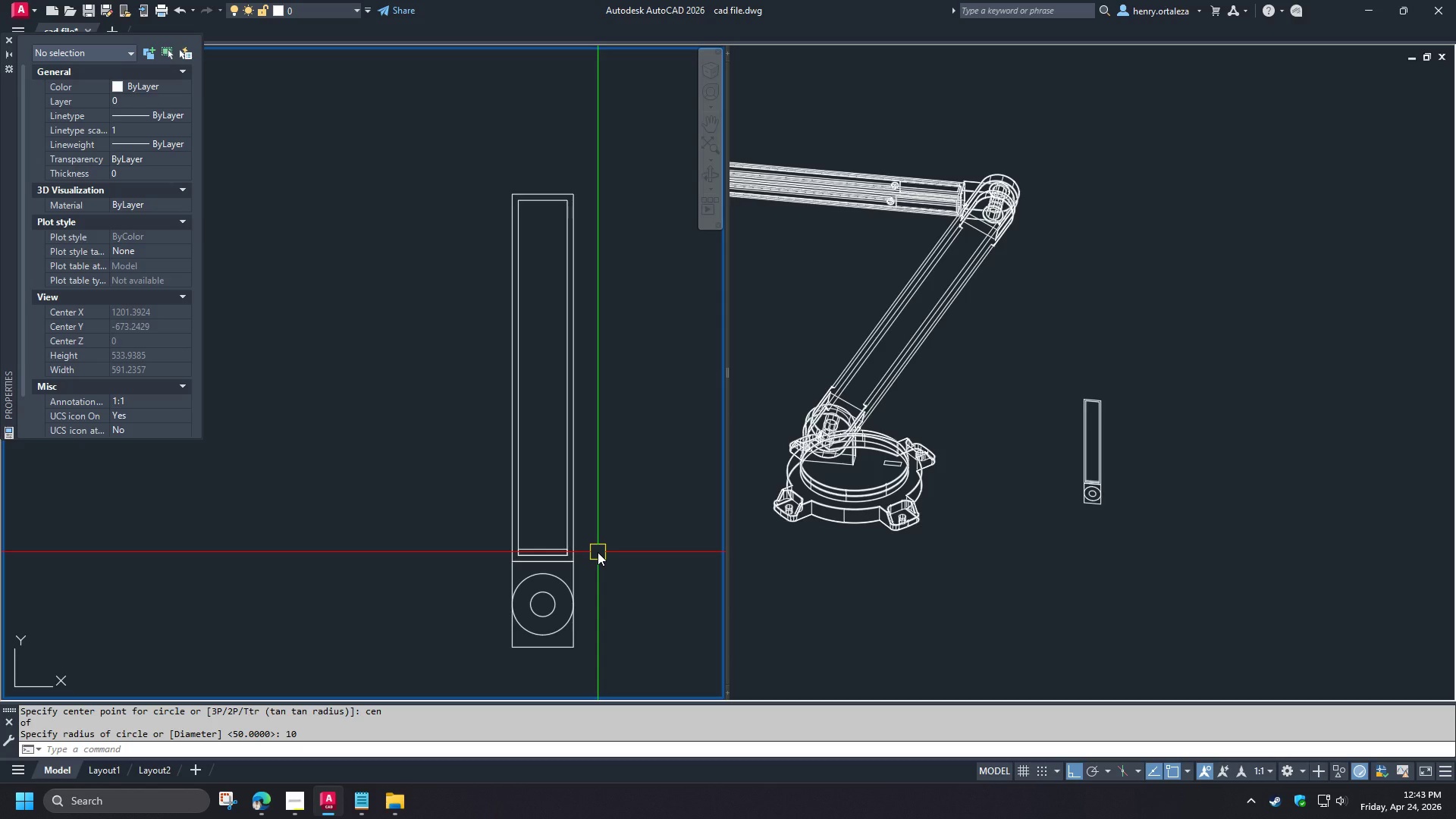 
scroll: coordinate [539, 524], scroll_direction: up, amount: 2.0
 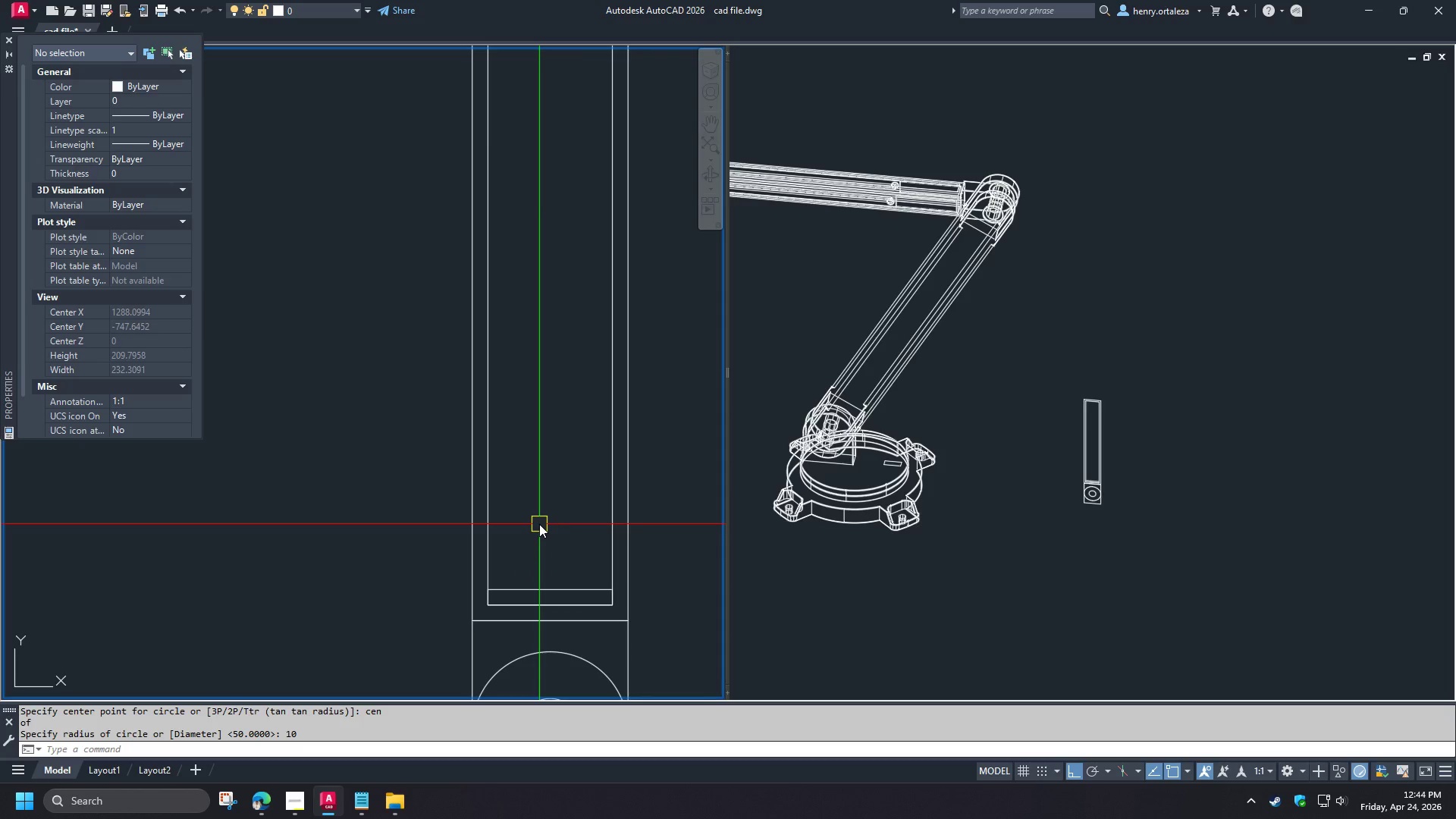 
scroll: coordinate [539, 524], scroll_direction: down, amount: 2.0
 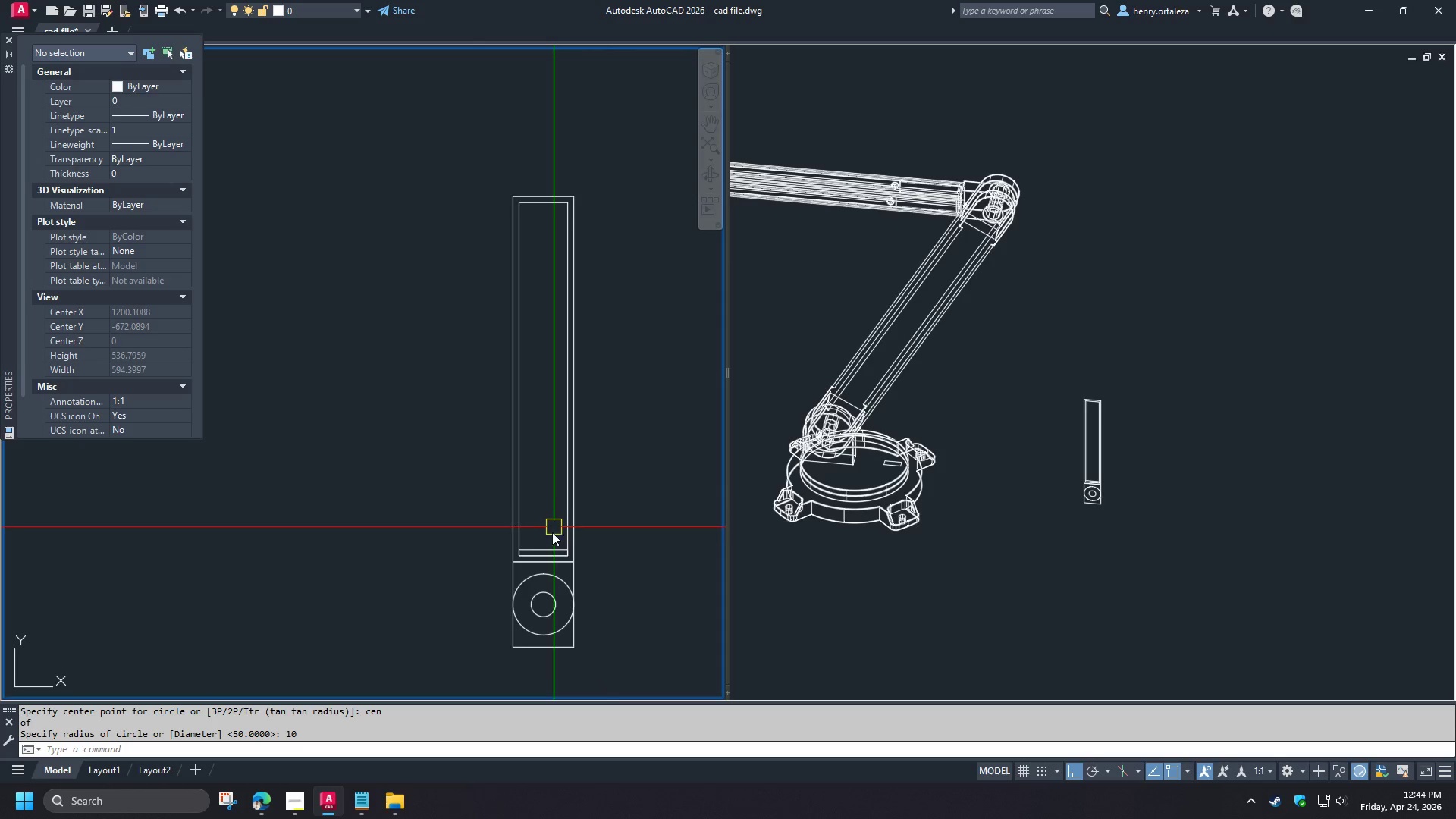 
left_click([551, 547])
 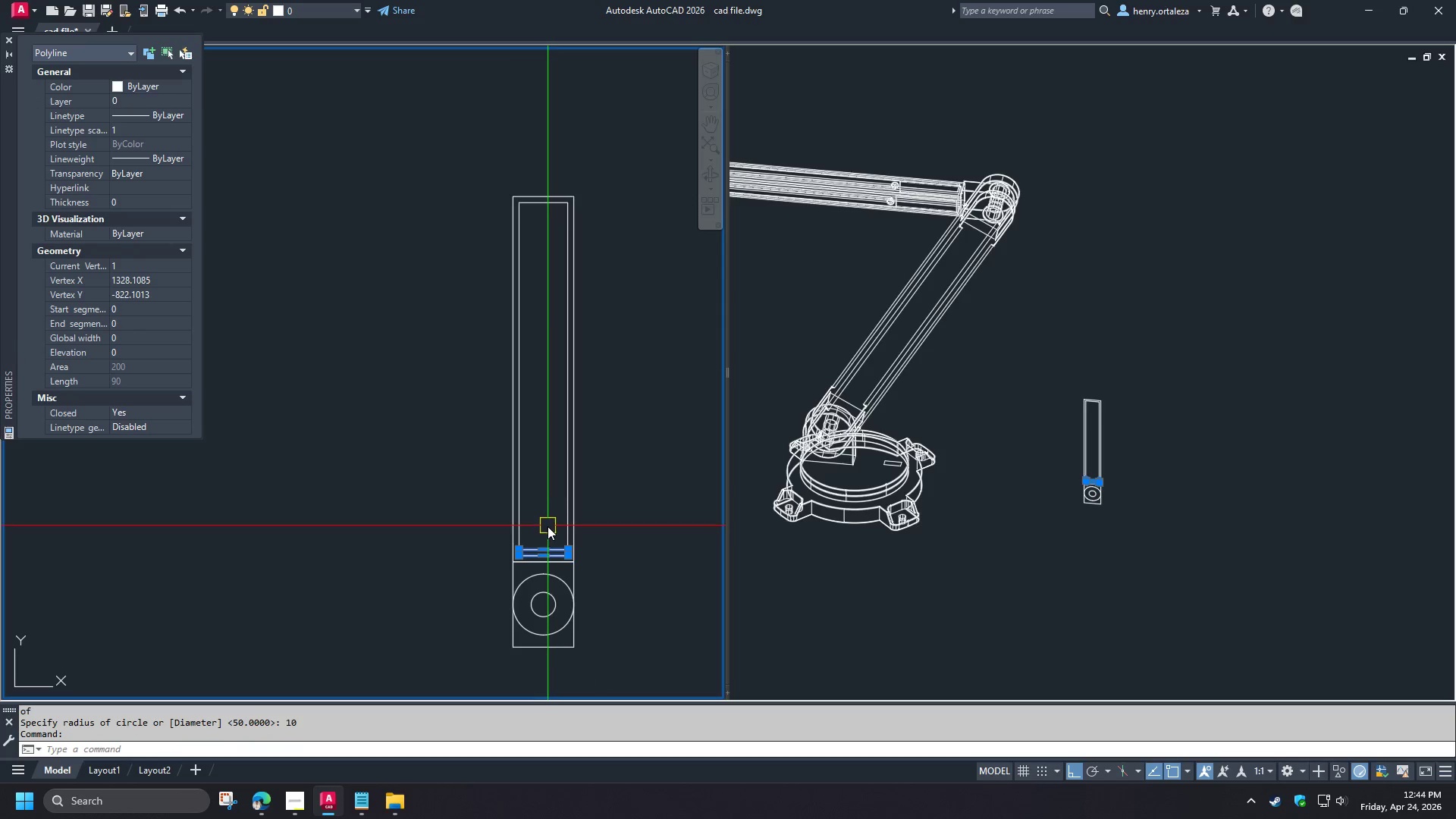 
scroll: coordinate [544, 532], scroll_direction: up, amount: 1.0
 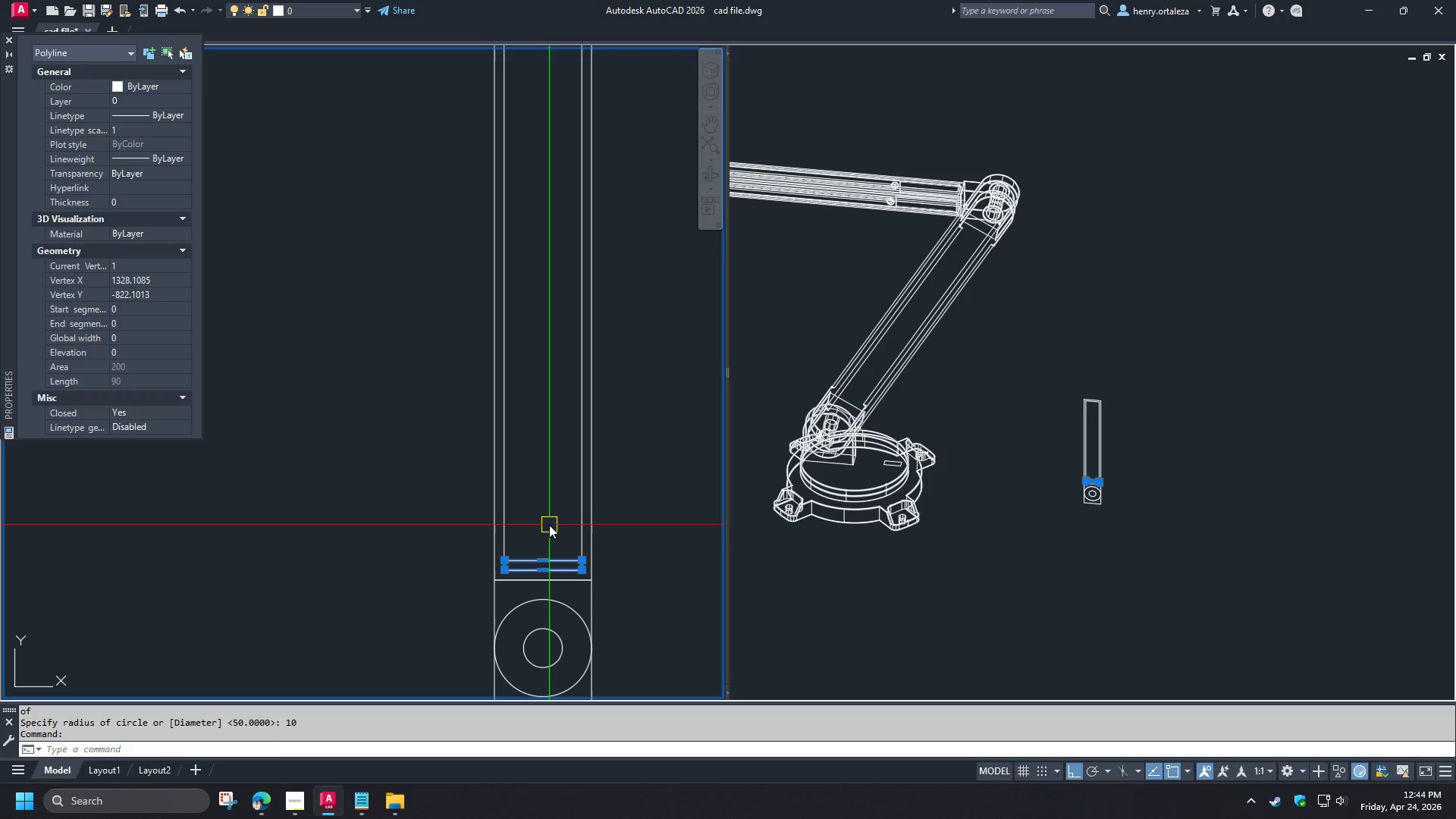 
wait(7.85)
 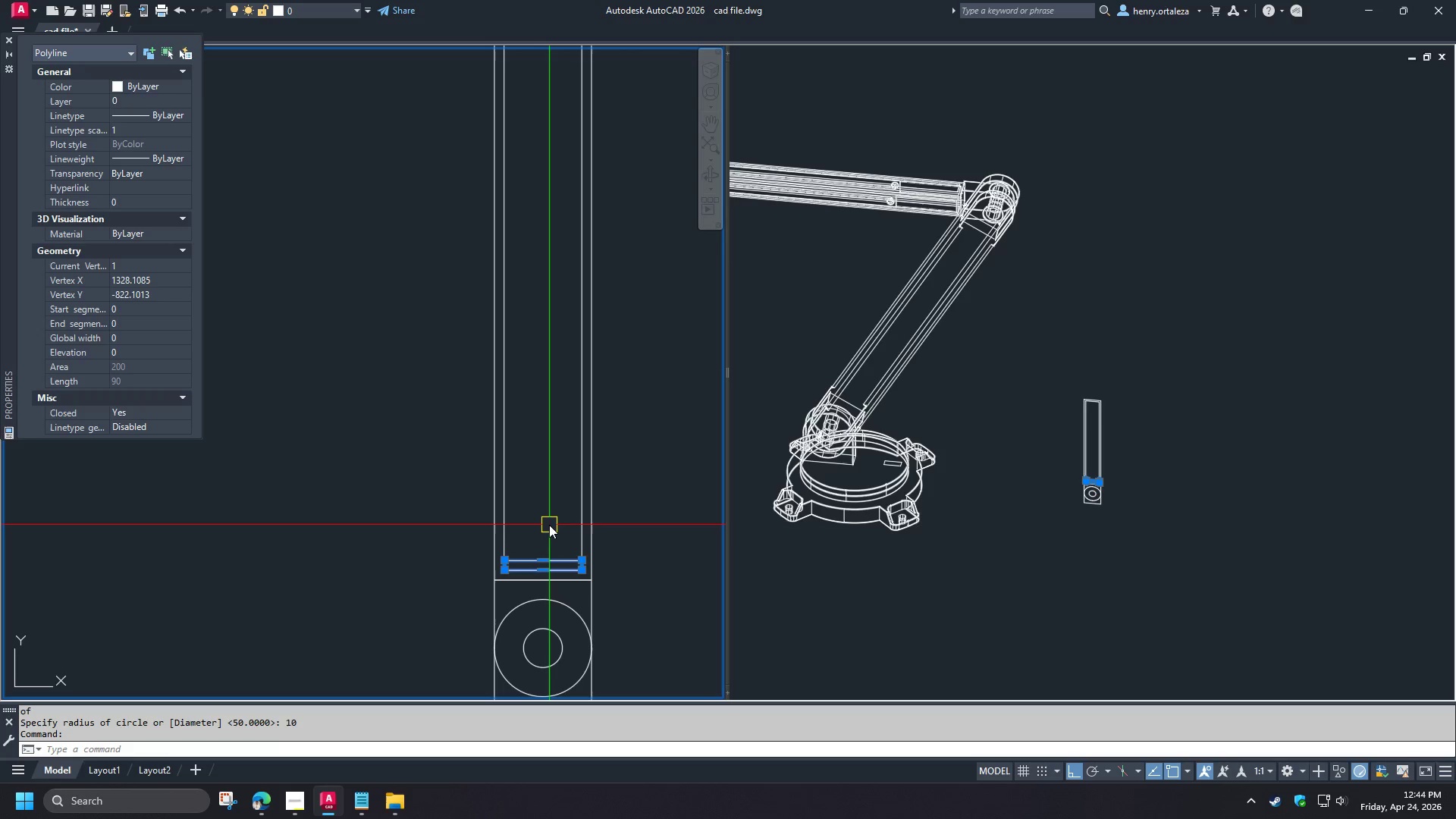 
scroll: coordinate [551, 532], scroll_direction: down, amount: 1.0
 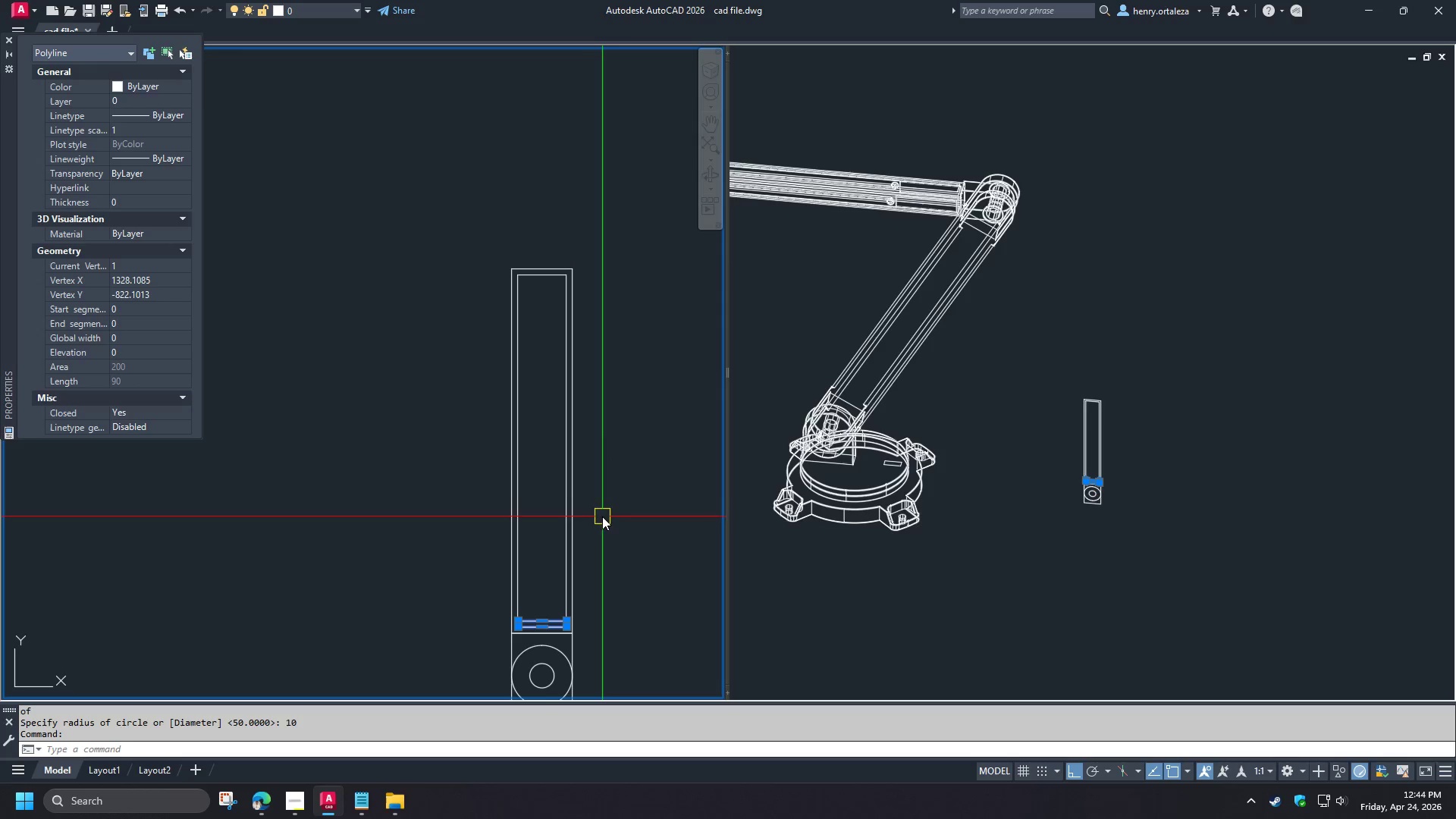 
key(Escape)
 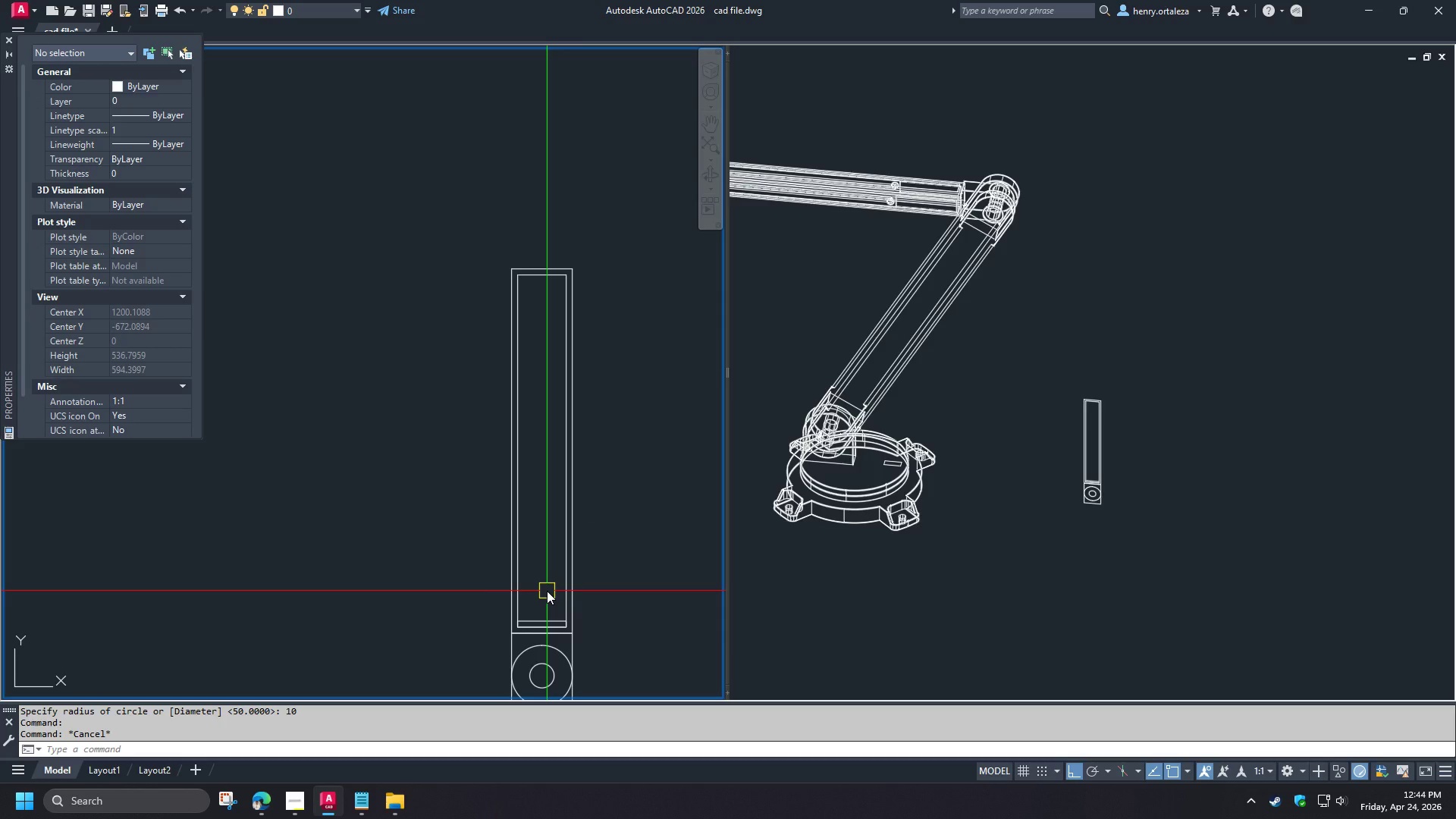 
wait(25.0)
 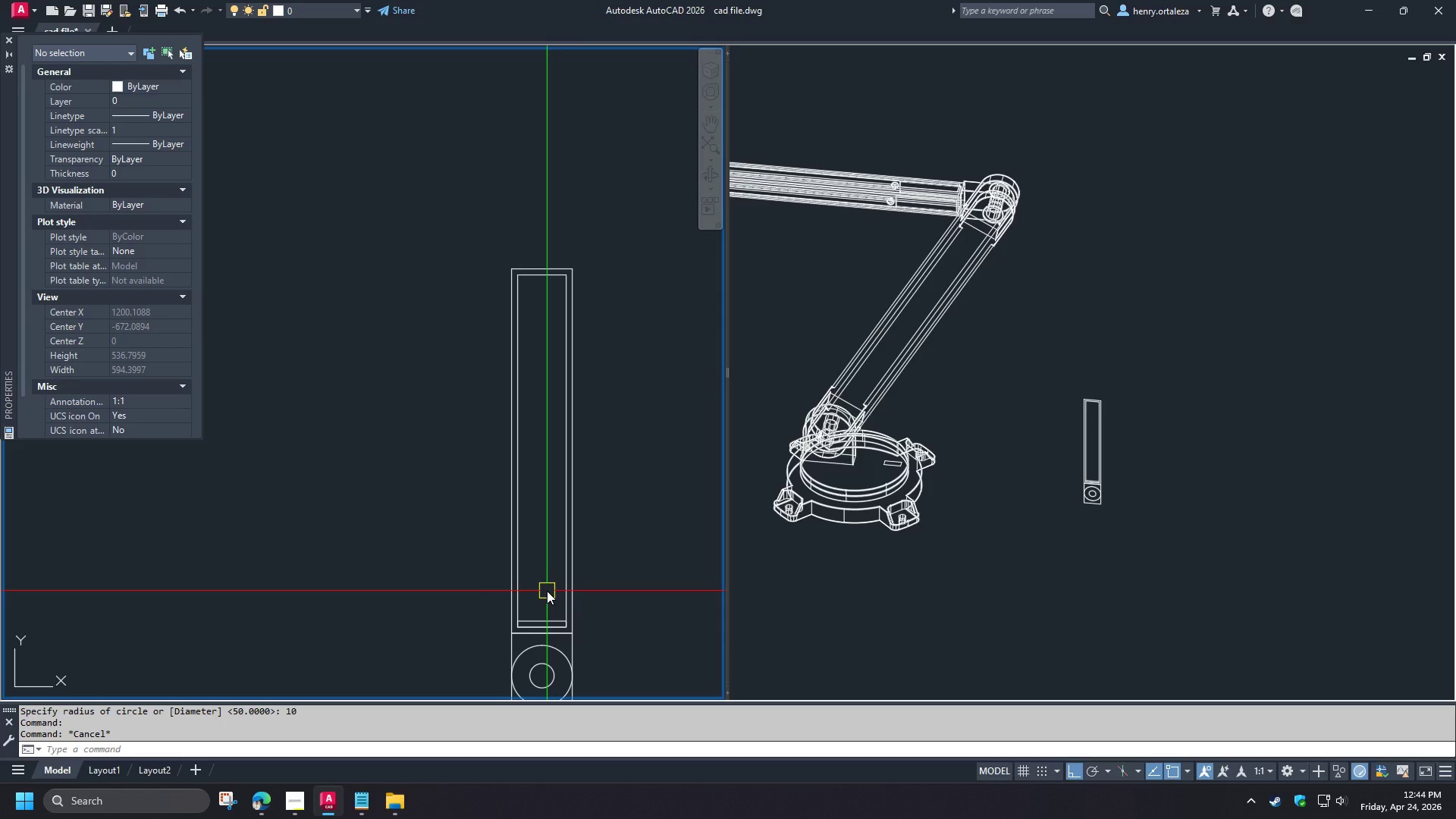 
scroll: coordinate [547, 591], scroll_direction: up, amount: 1.0
 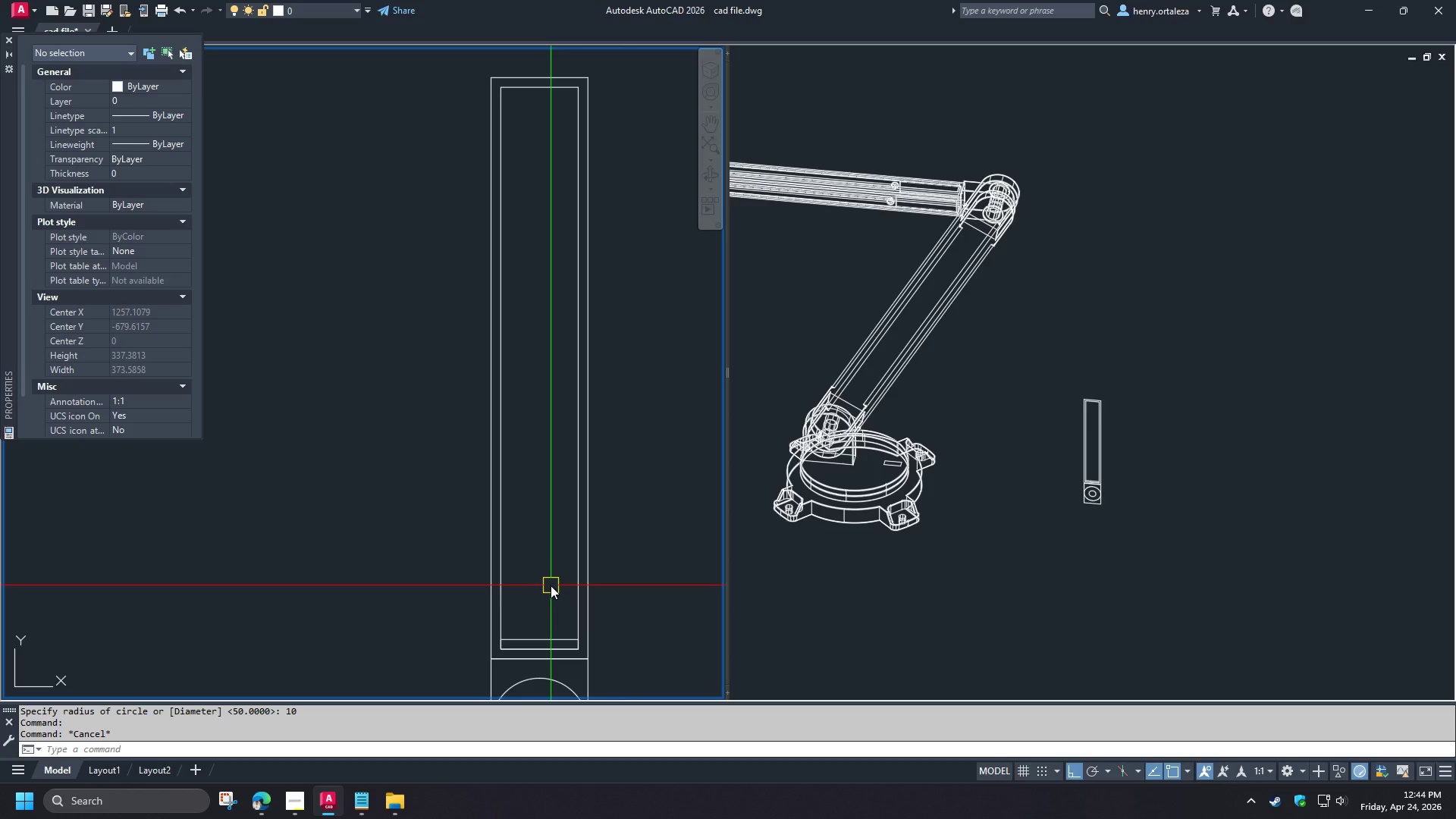 
key(O)
 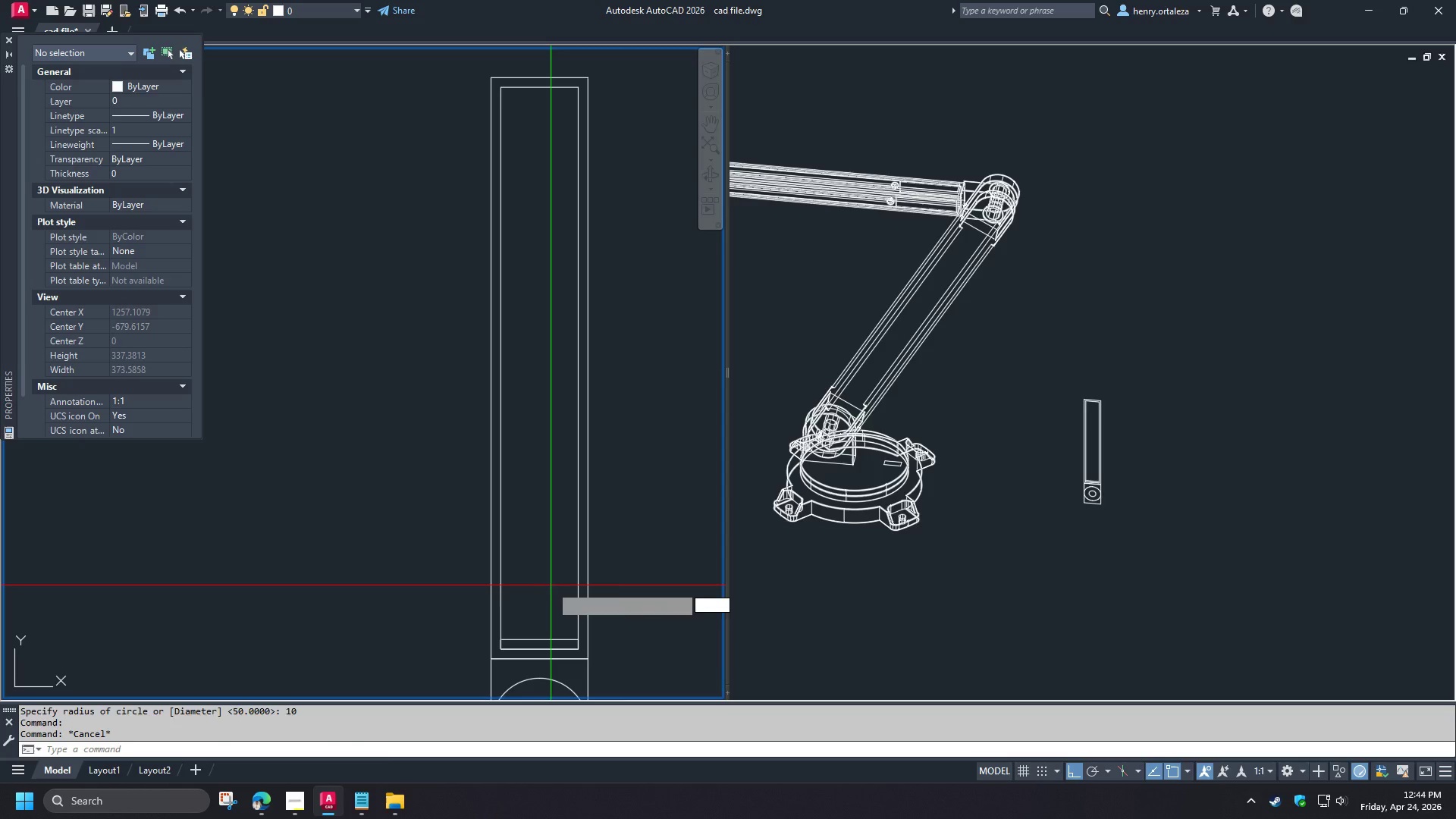 
key(Space)
 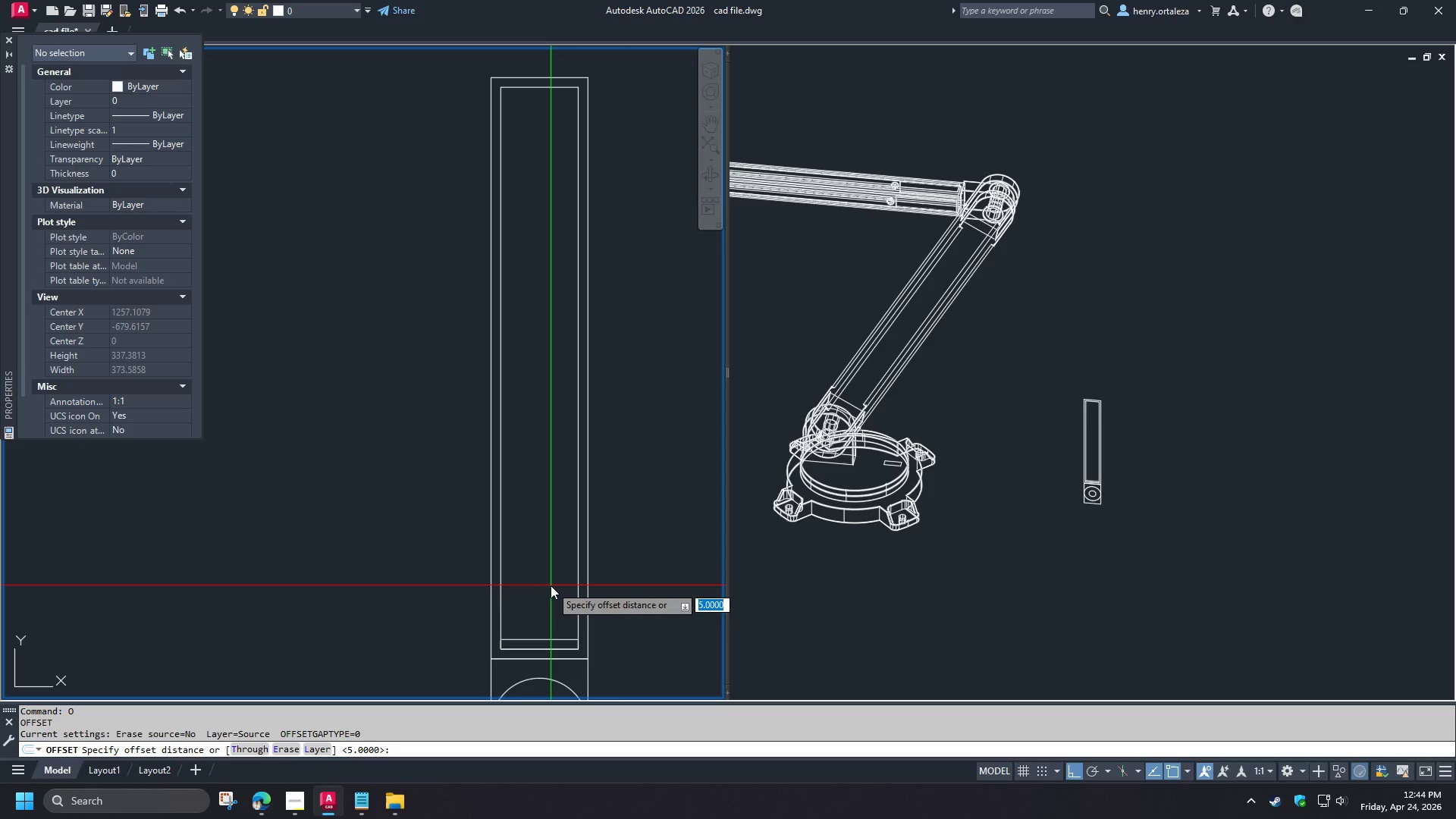 
key(Numpad5)
 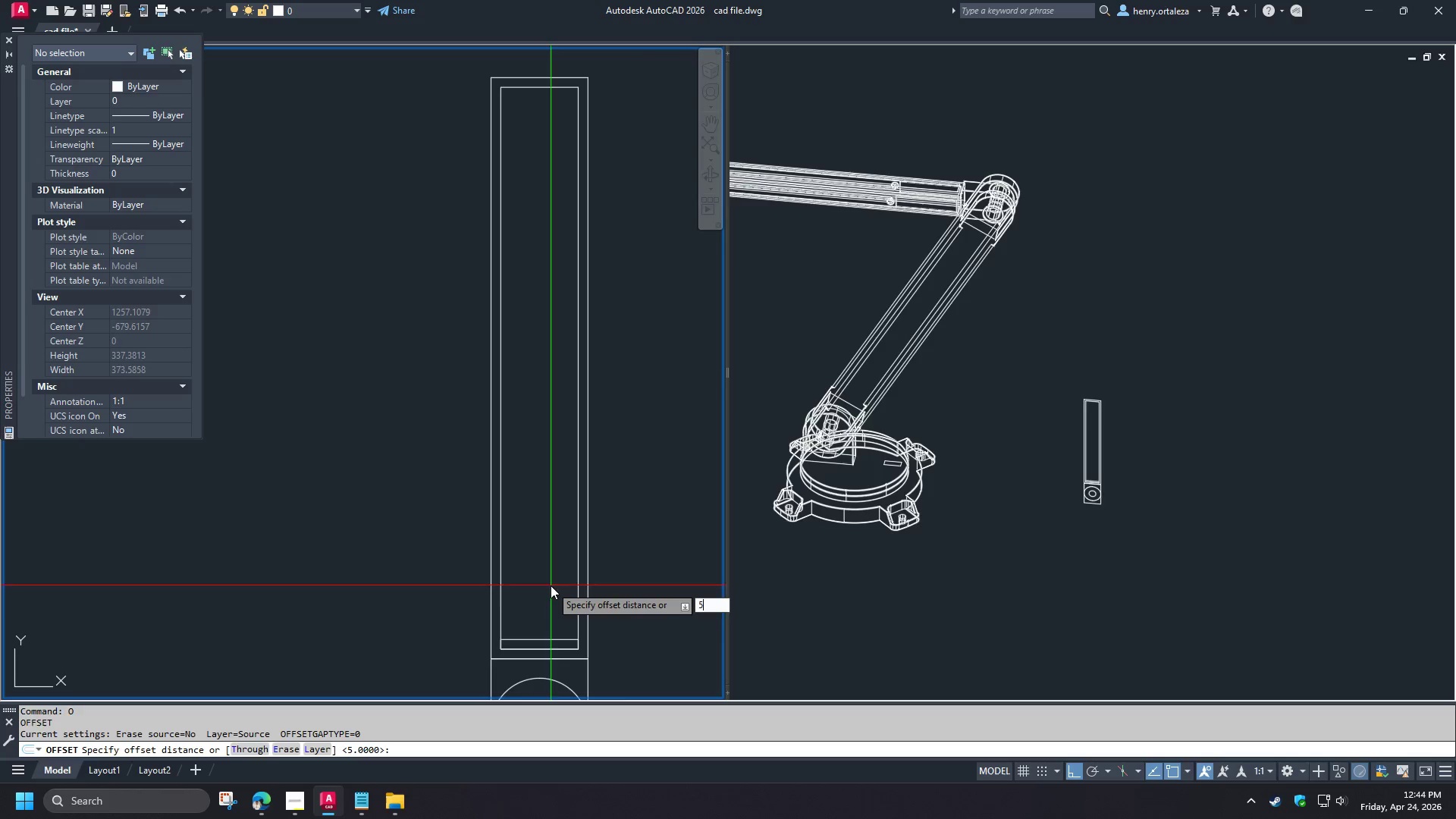 
key(NumpadEnter)
 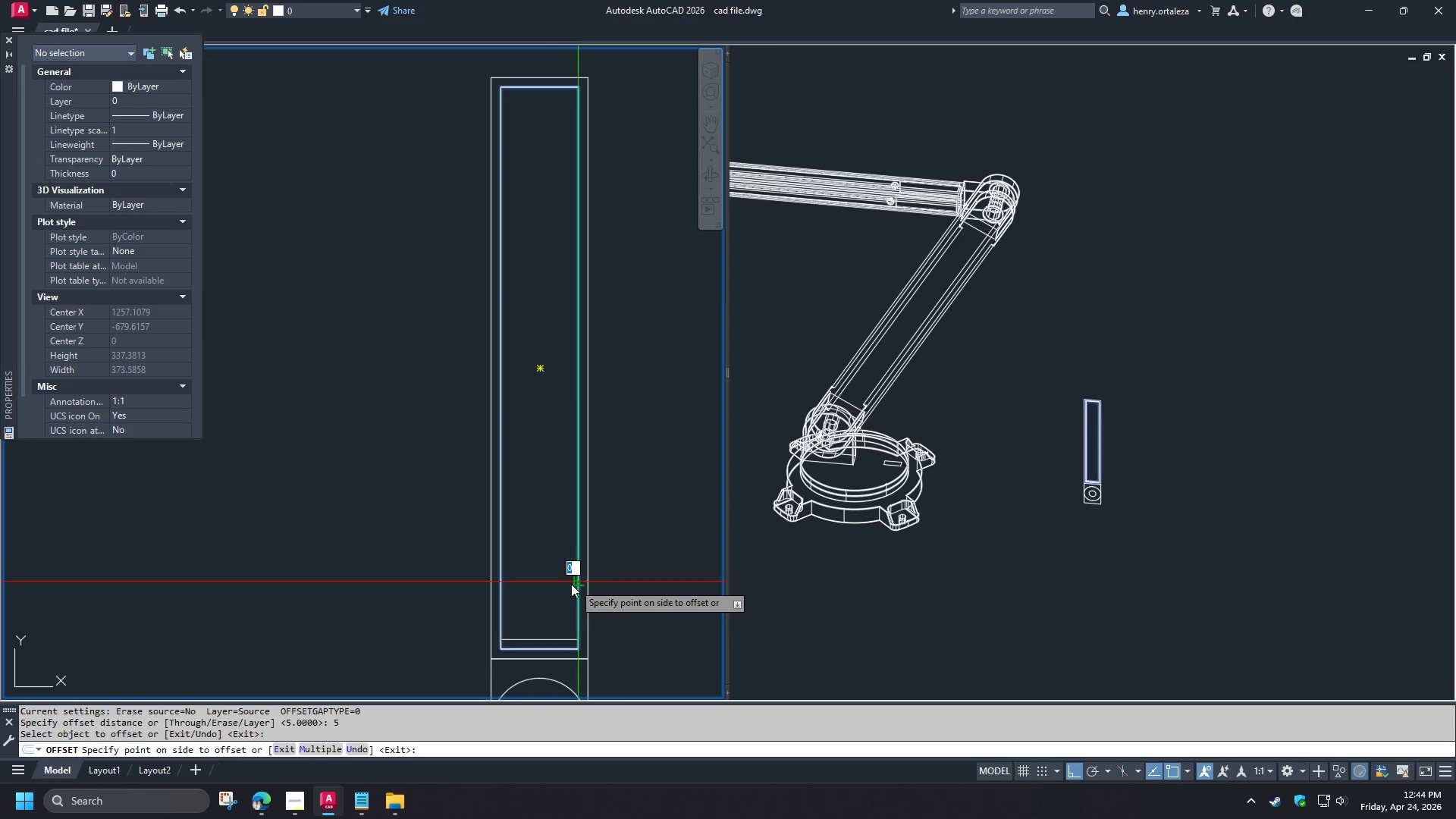 
left_click([562, 586])
 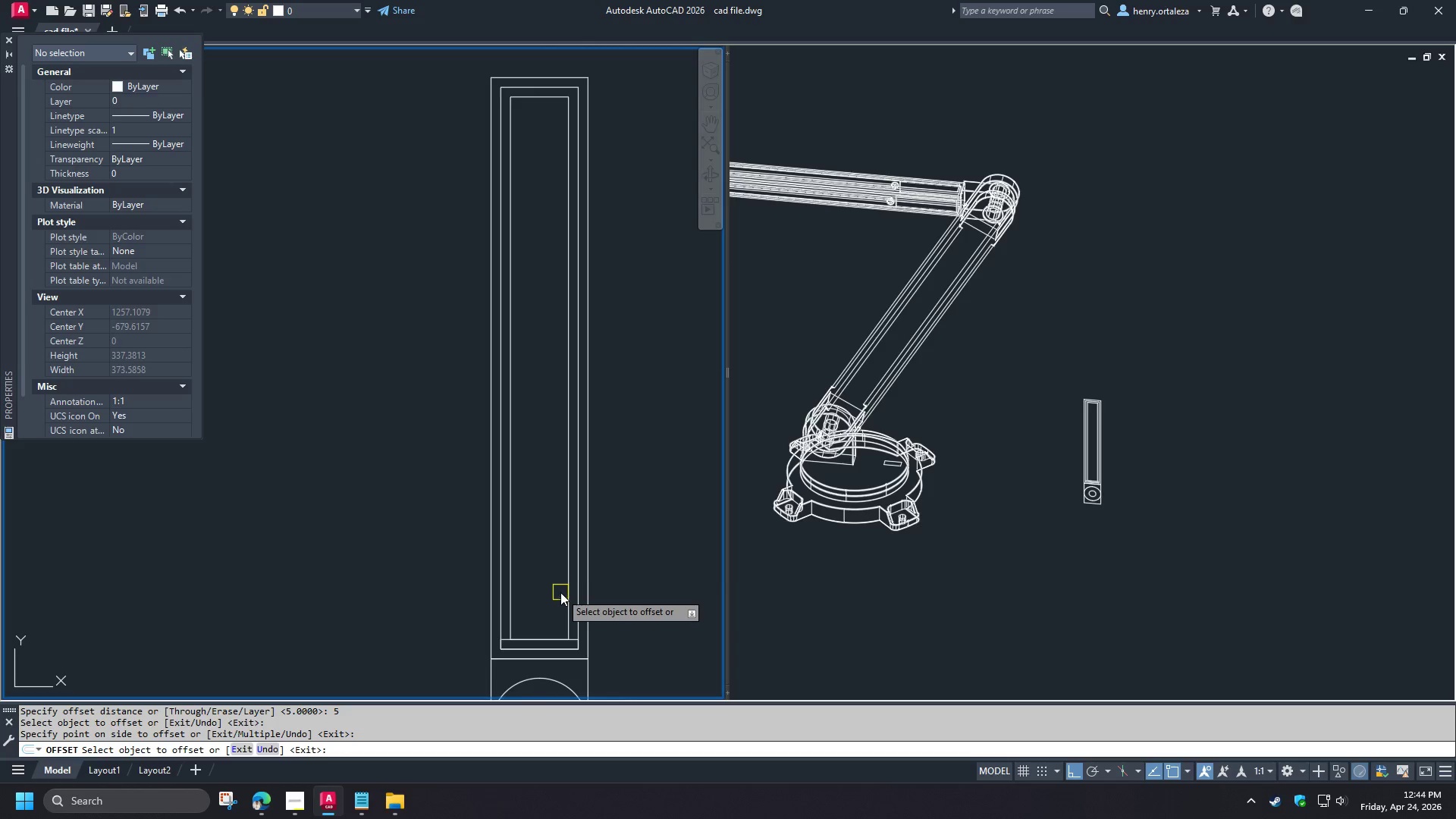 
key(Space)
 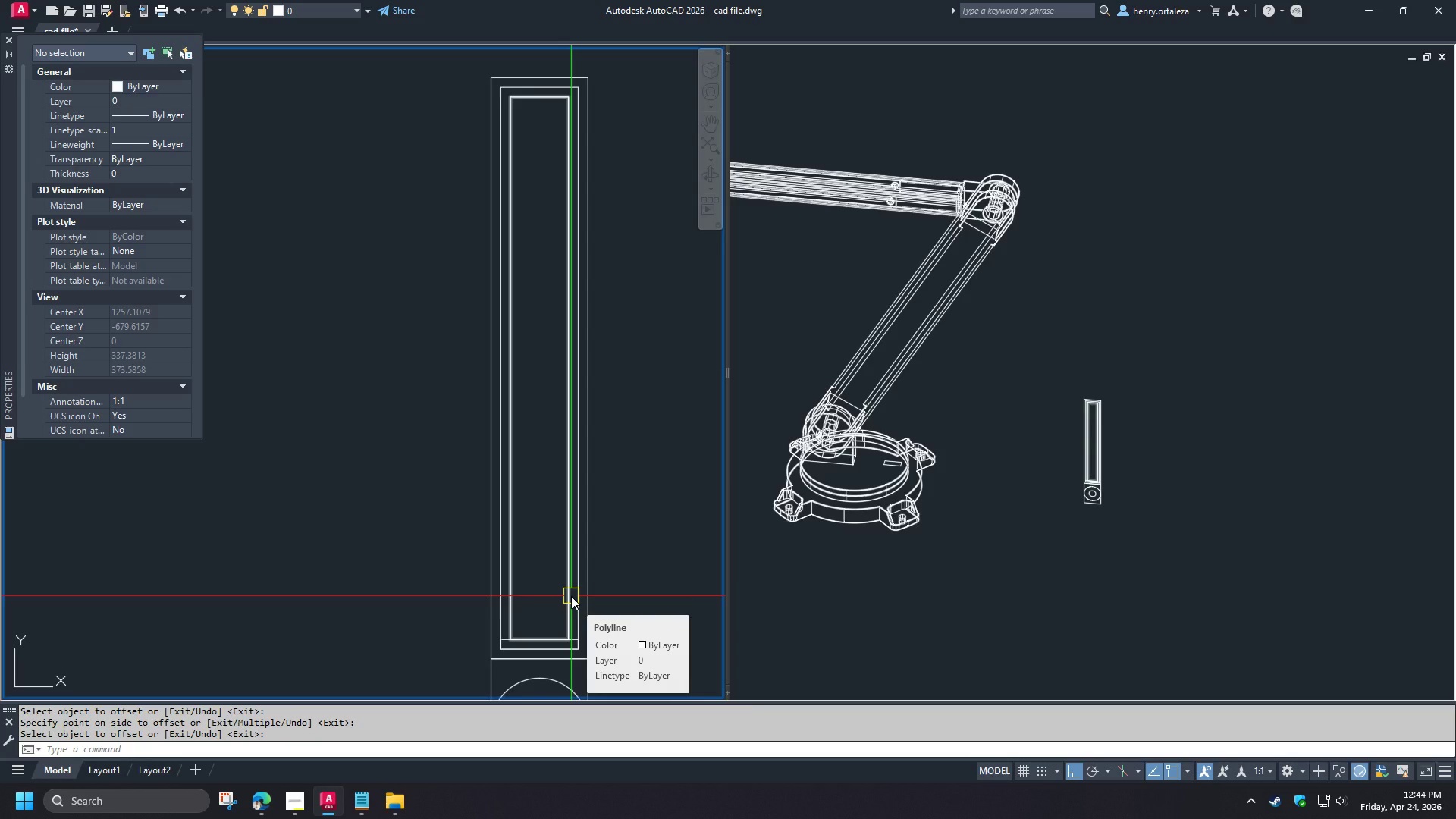 
left_click([571, 596])
 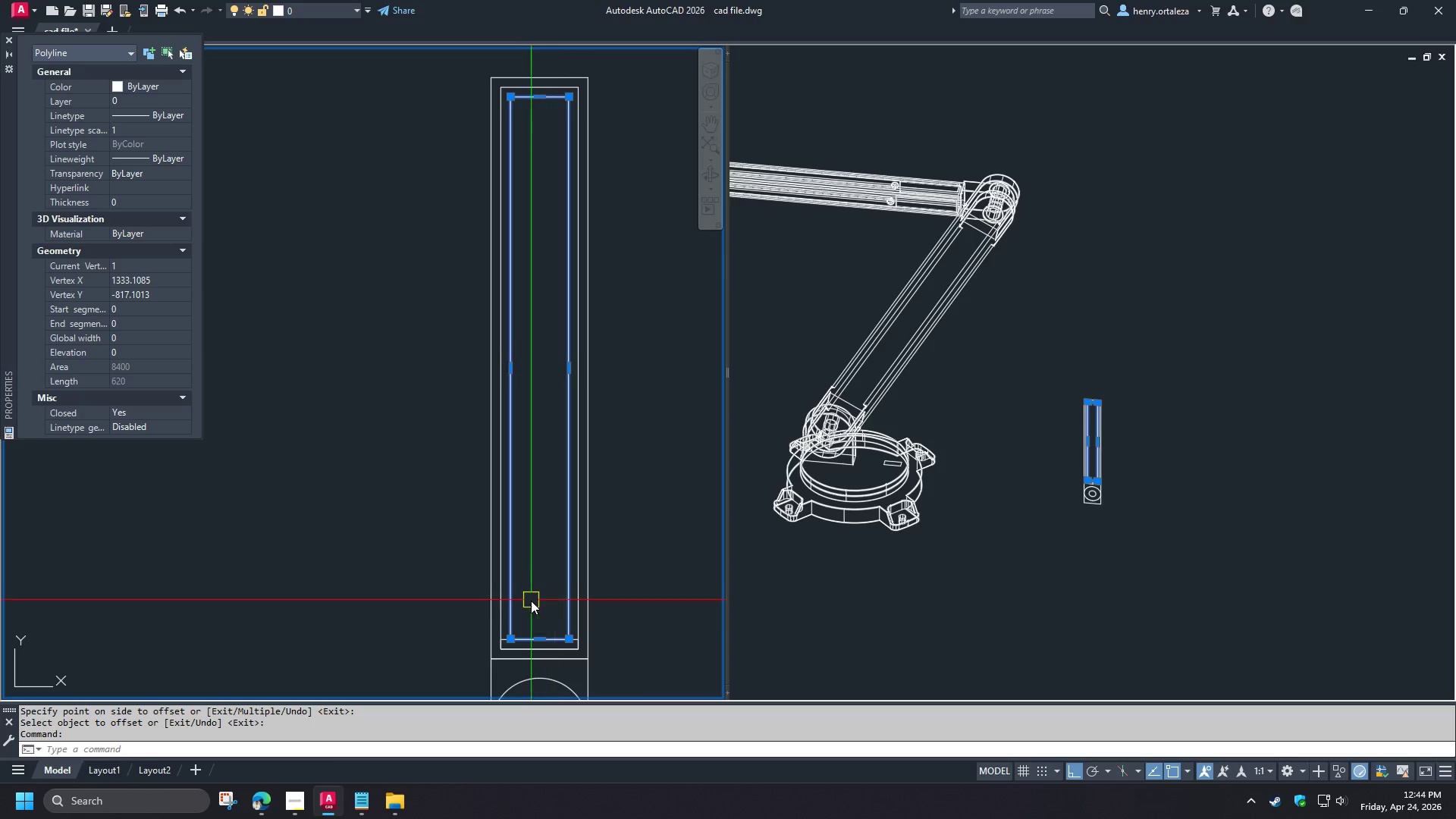 
scroll: coordinate [531, 601], scroll_direction: down, amount: 1.0
 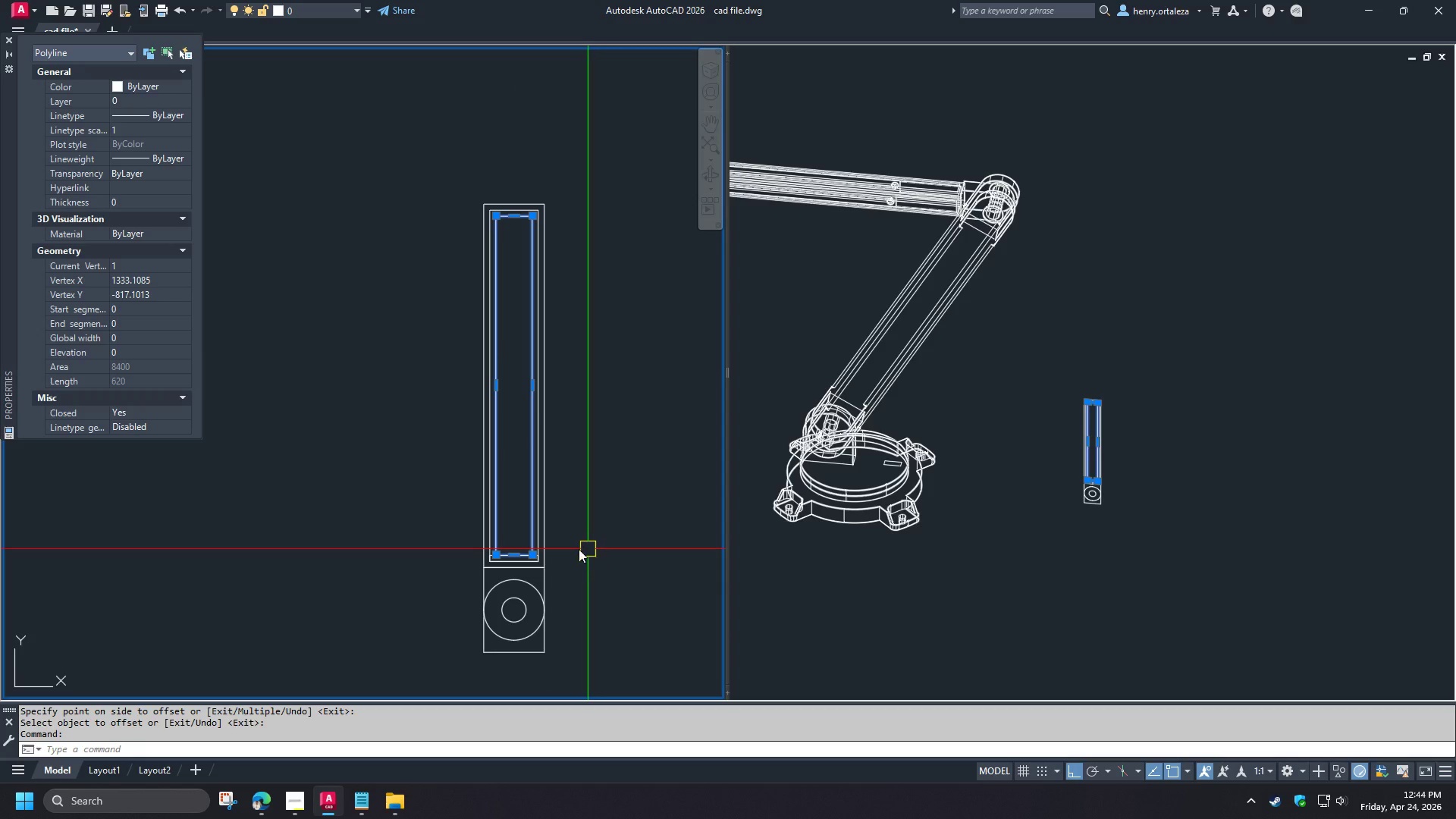 
scroll: coordinate [550, 590], scroll_direction: up, amount: 3.0
 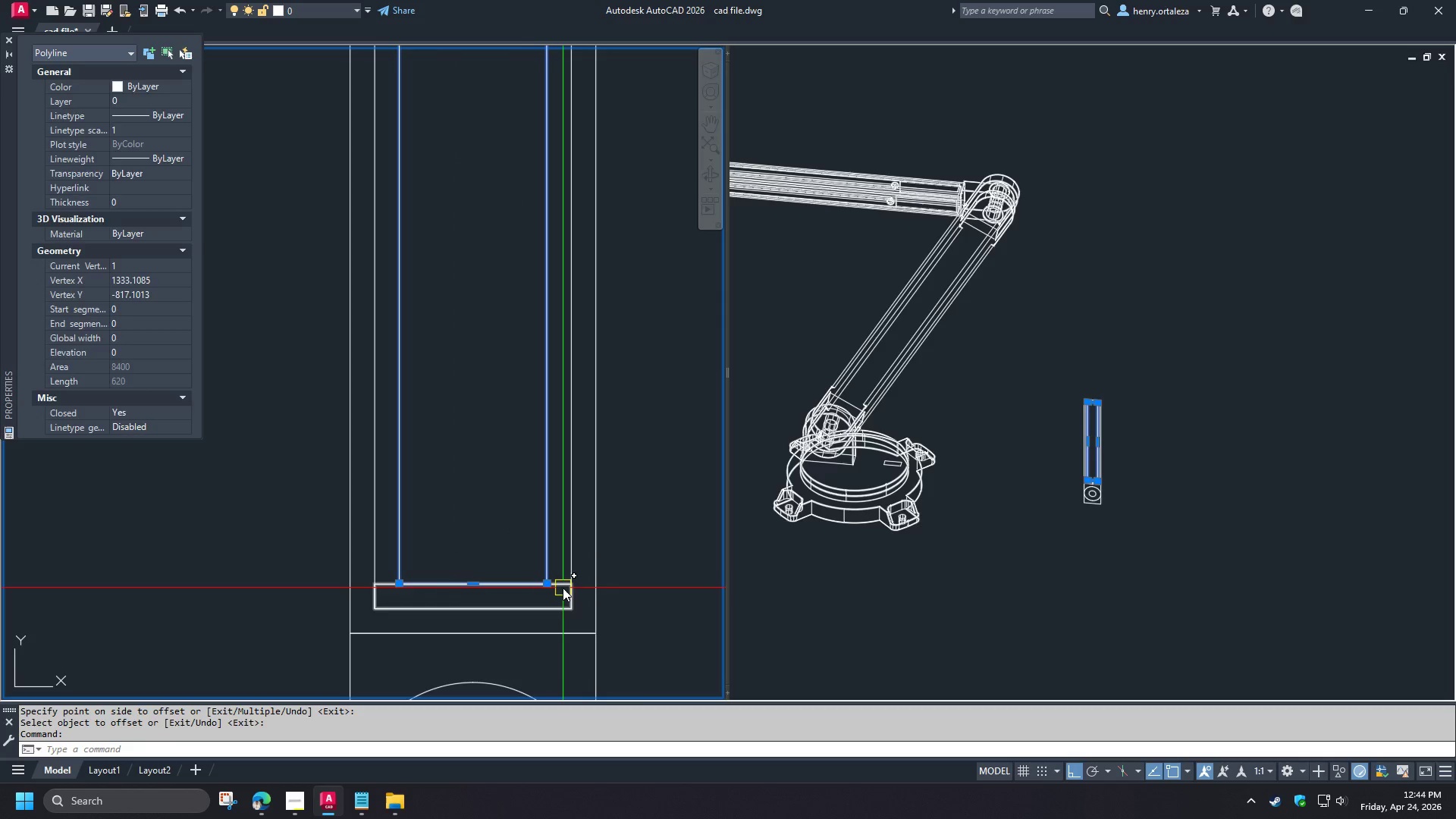 
left_click([563, 588])
 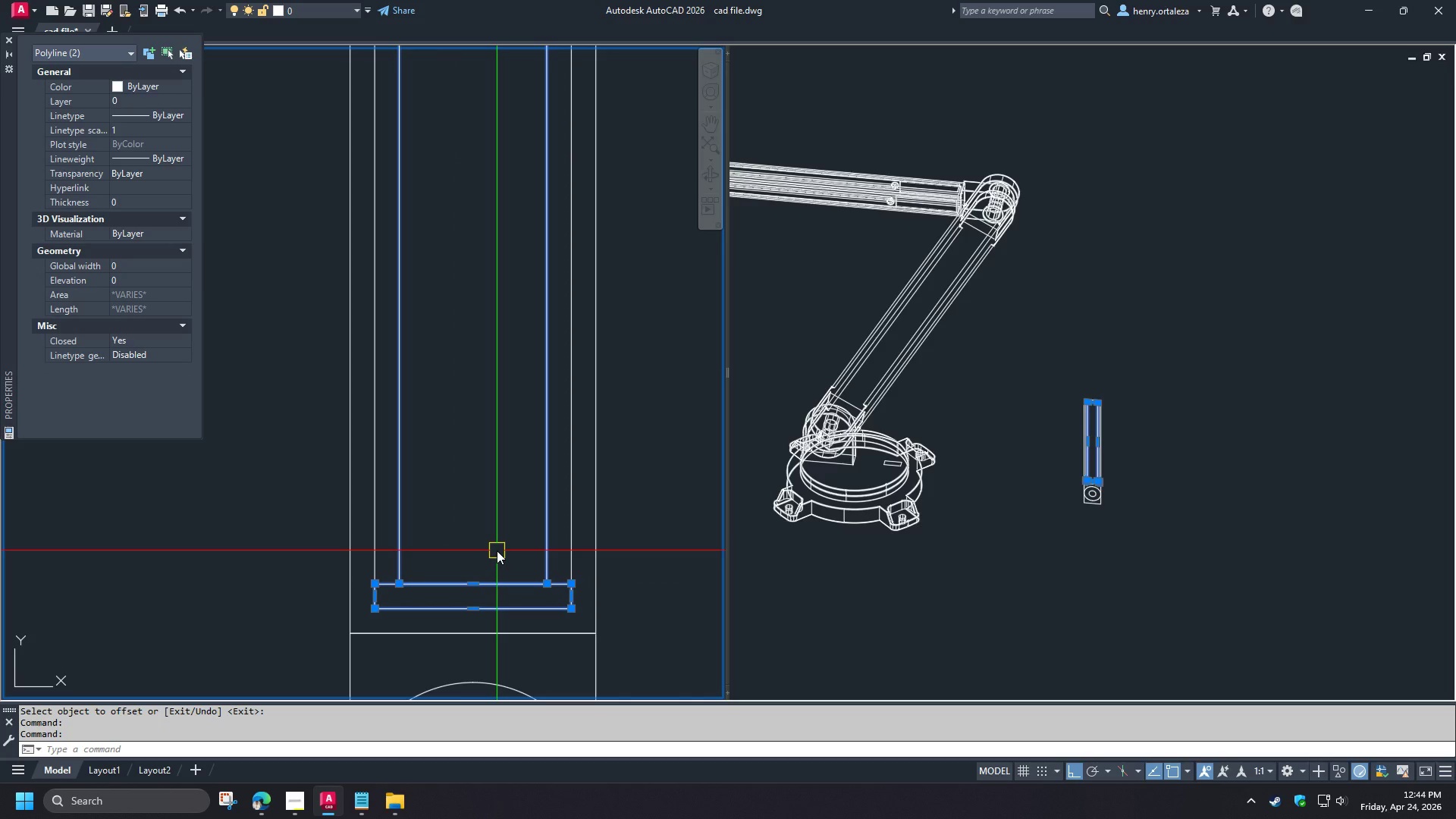 
scroll: coordinate [497, 551], scroll_direction: down, amount: 3.0
 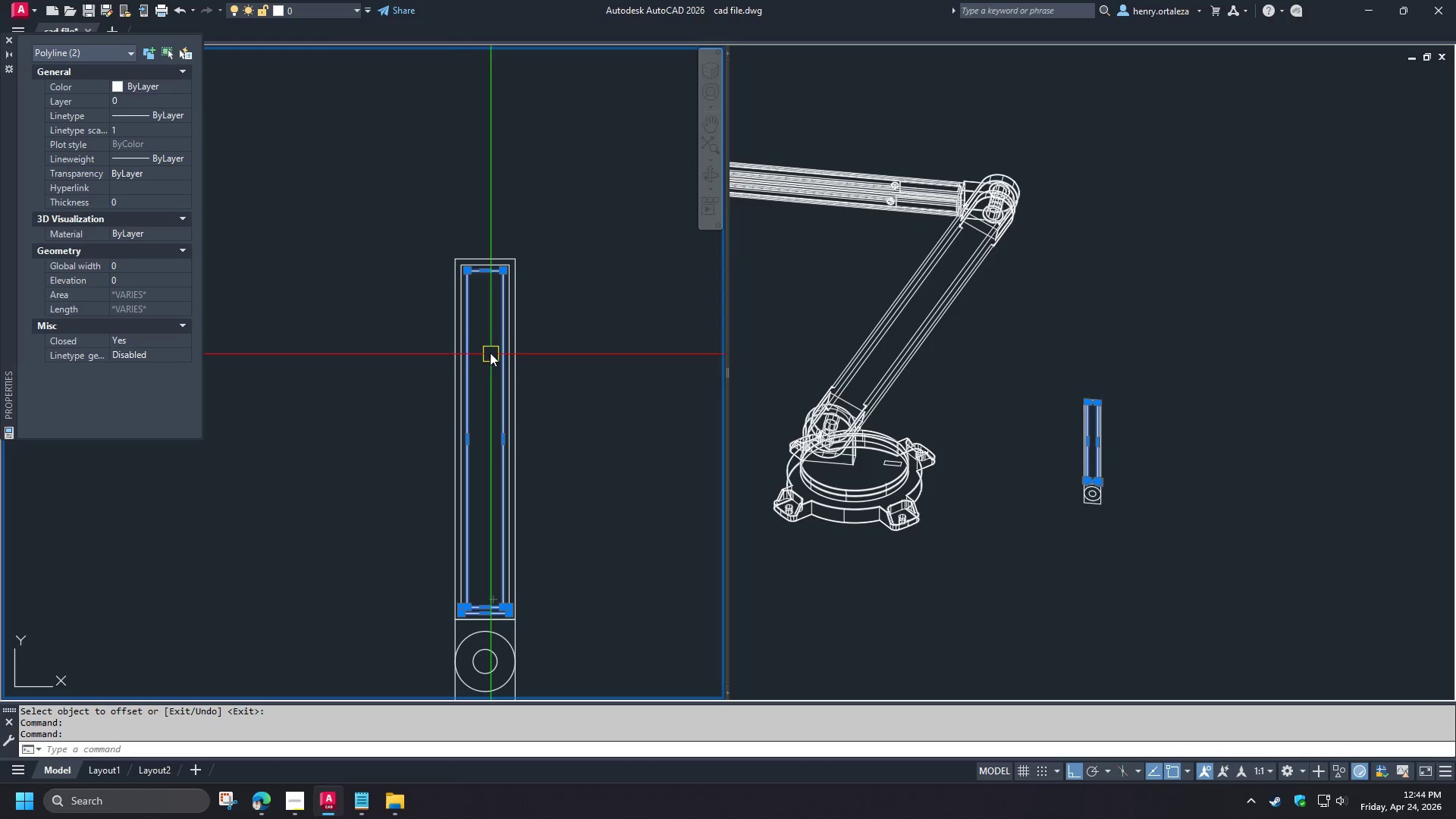 
scroll: coordinate [475, 253], scroll_direction: up, amount: 2.0
 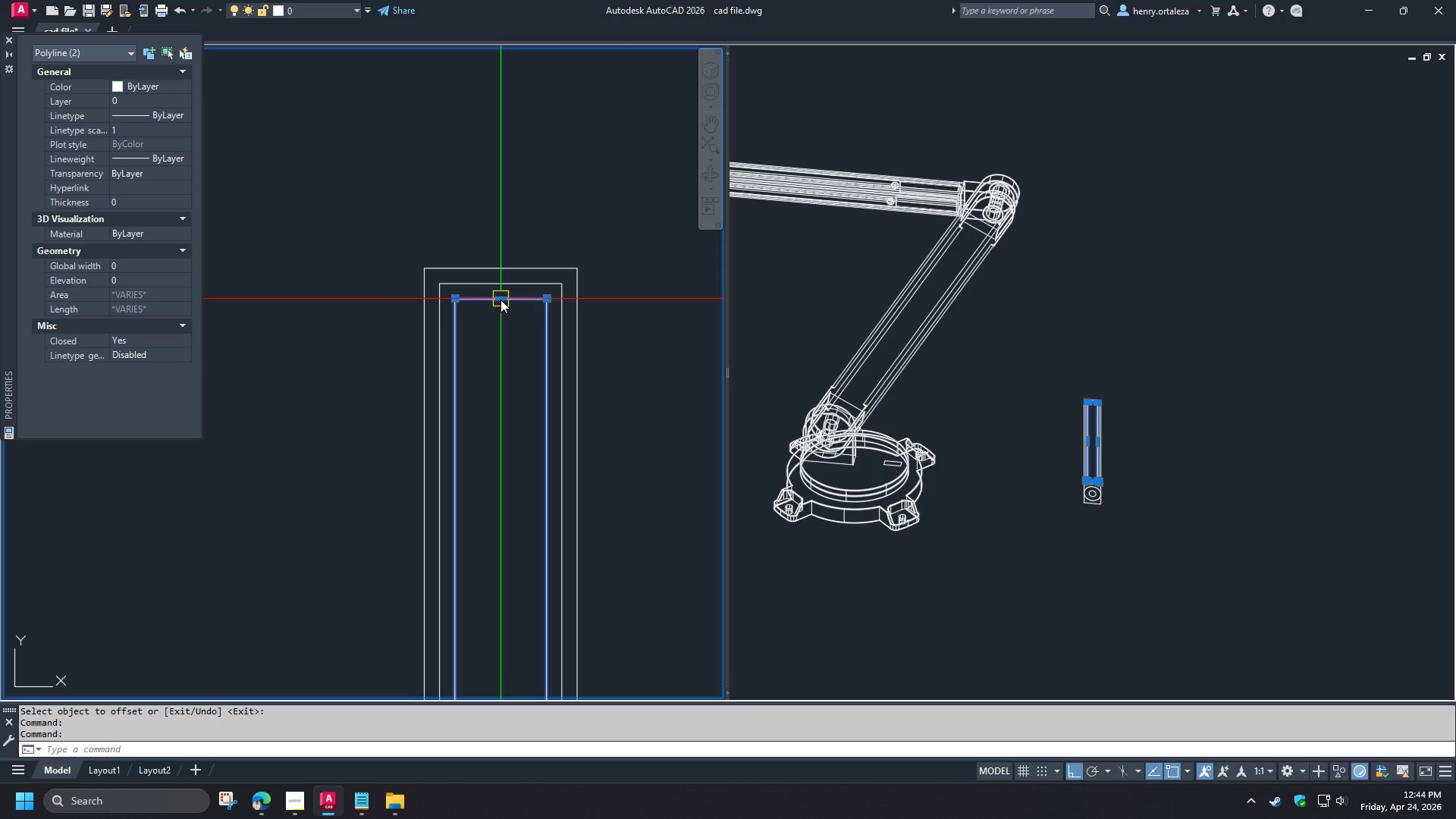 
left_click([500, 300])
 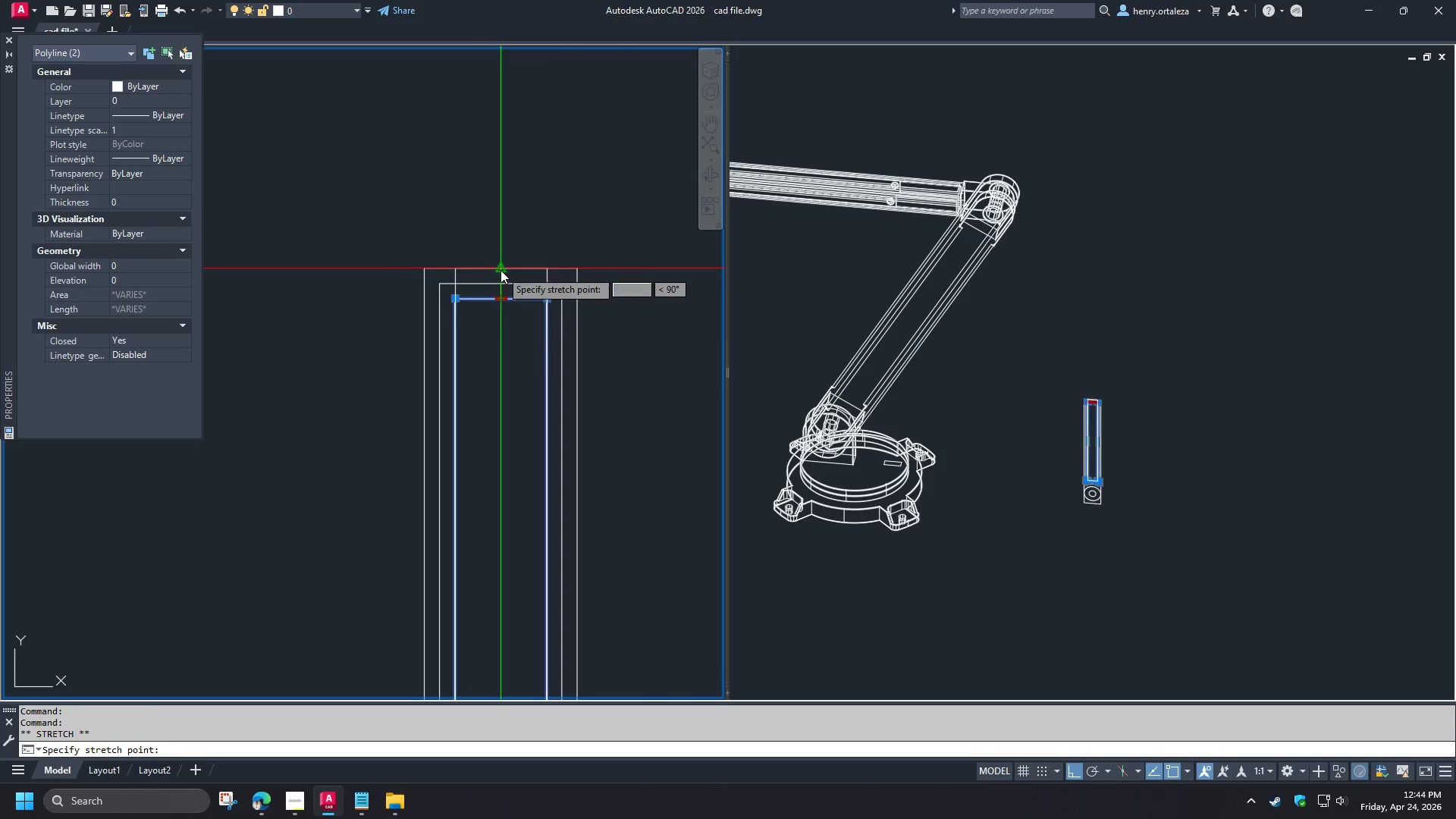 
left_click([500, 270])
 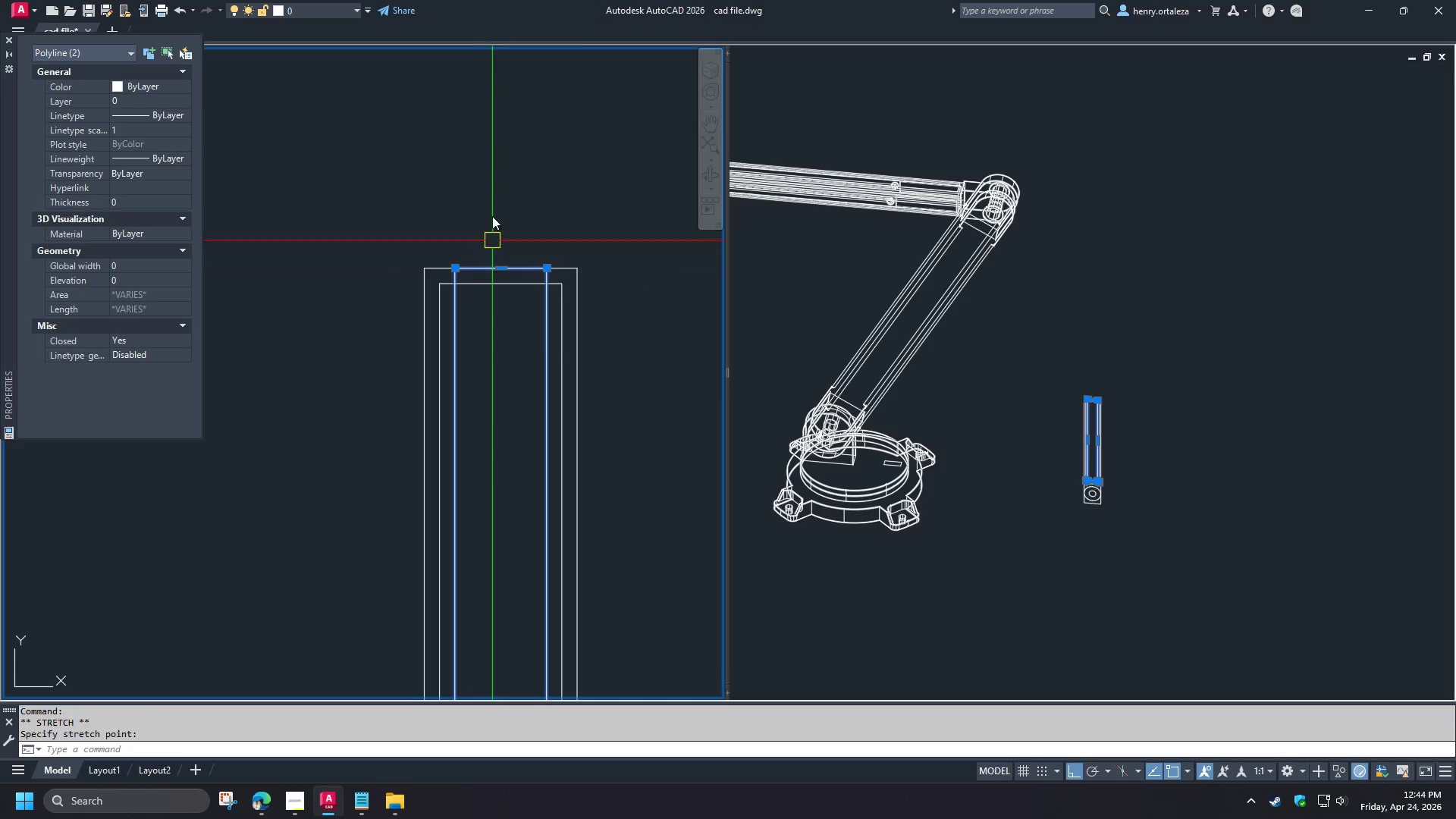 
key(Escape)
 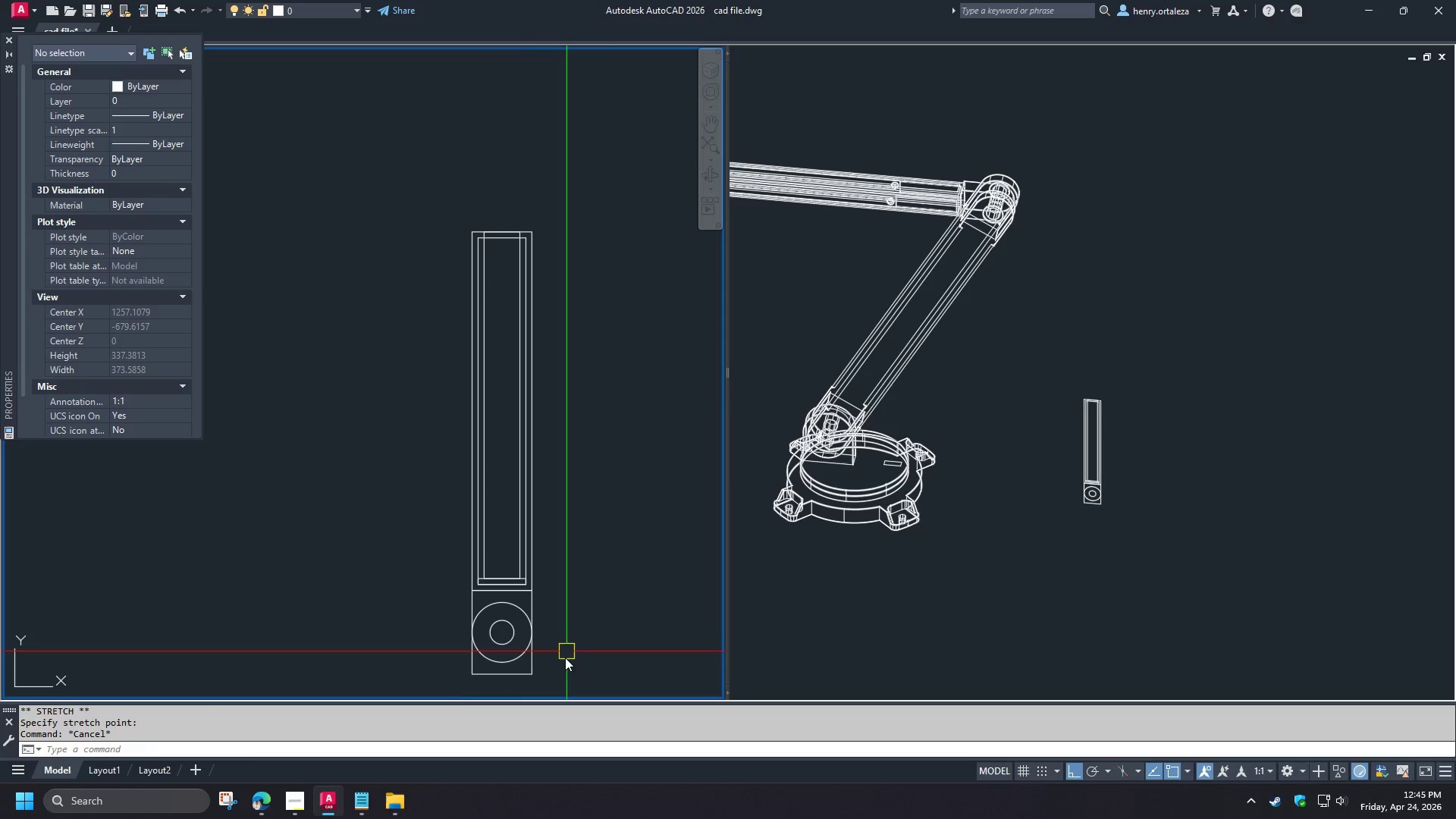 
scroll: coordinate [507, 206], scroll_direction: down, amount: 2.0
 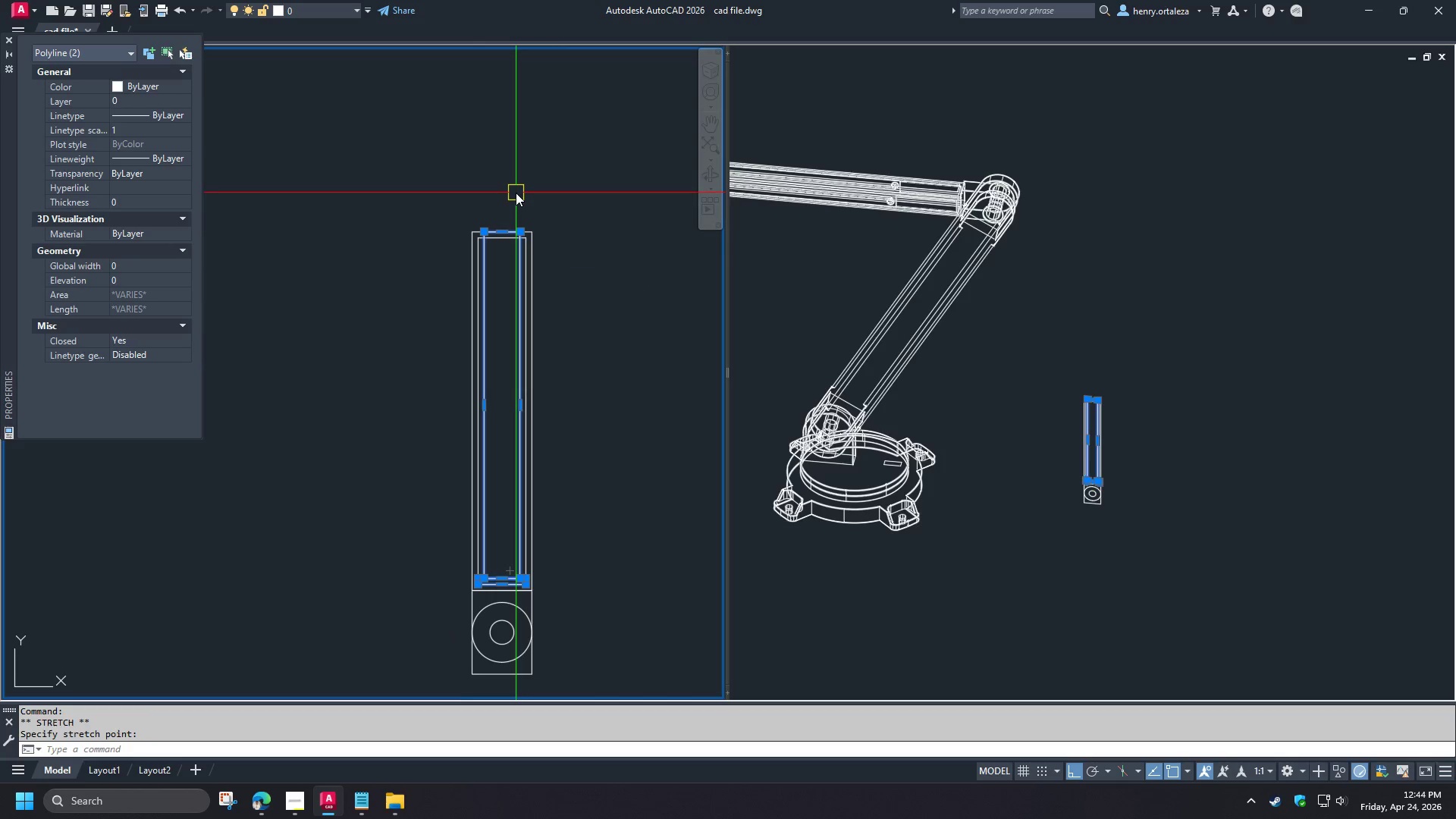 
double_click([431, 615])
 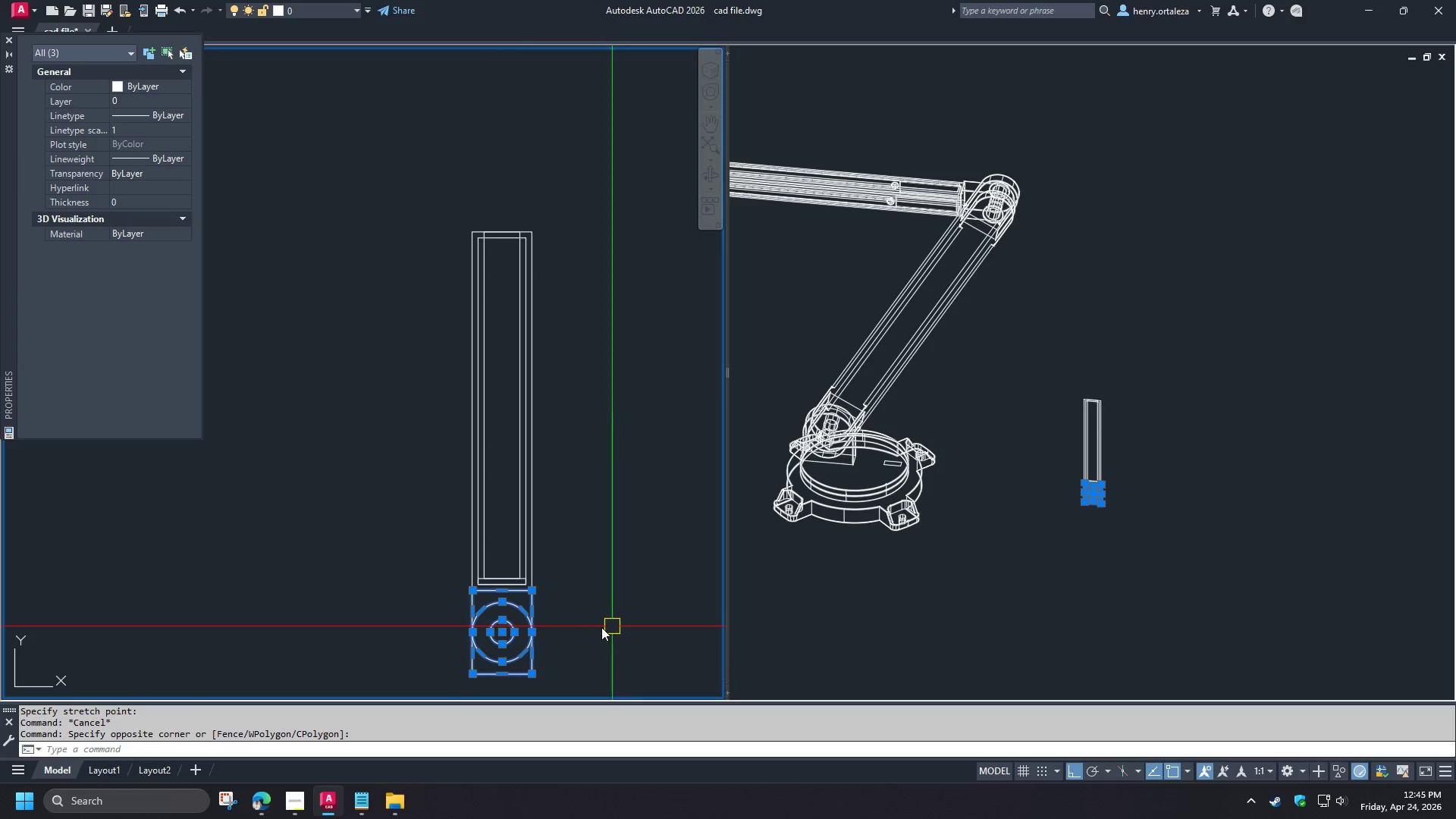 
type(co )
 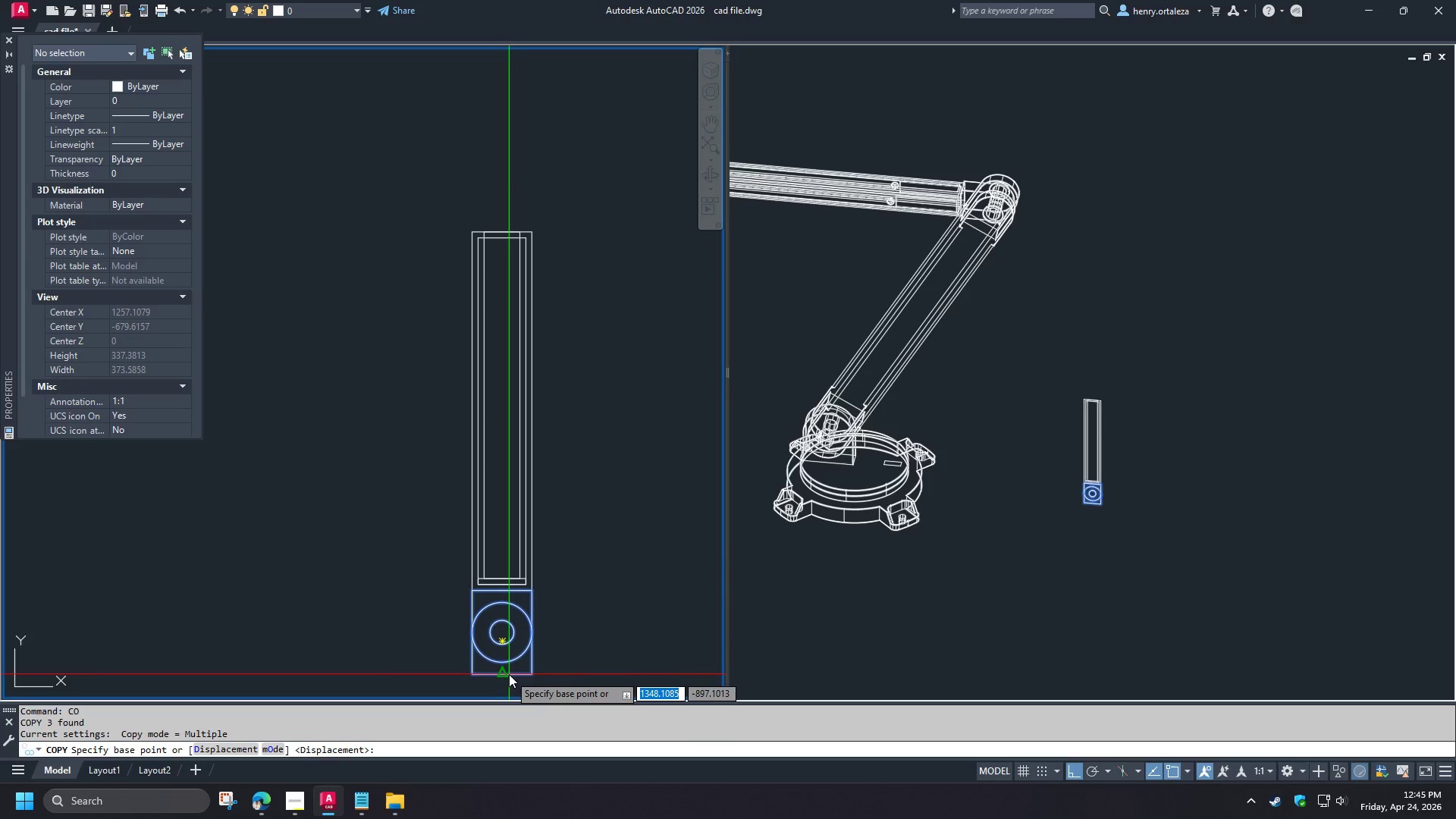 
left_click([508, 675])
 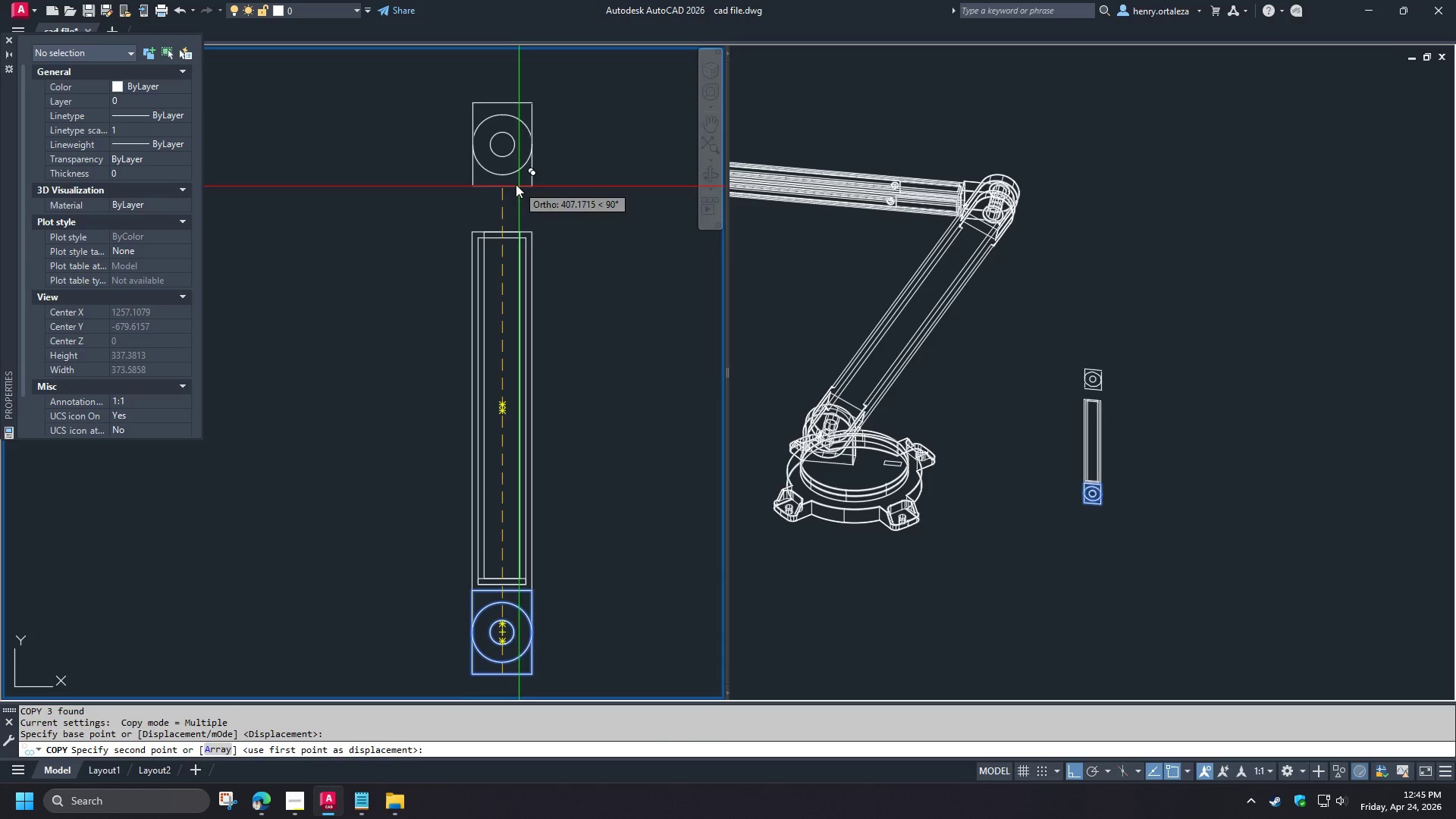 
scroll: coordinate [501, 222], scroll_direction: up, amount: 2.0
 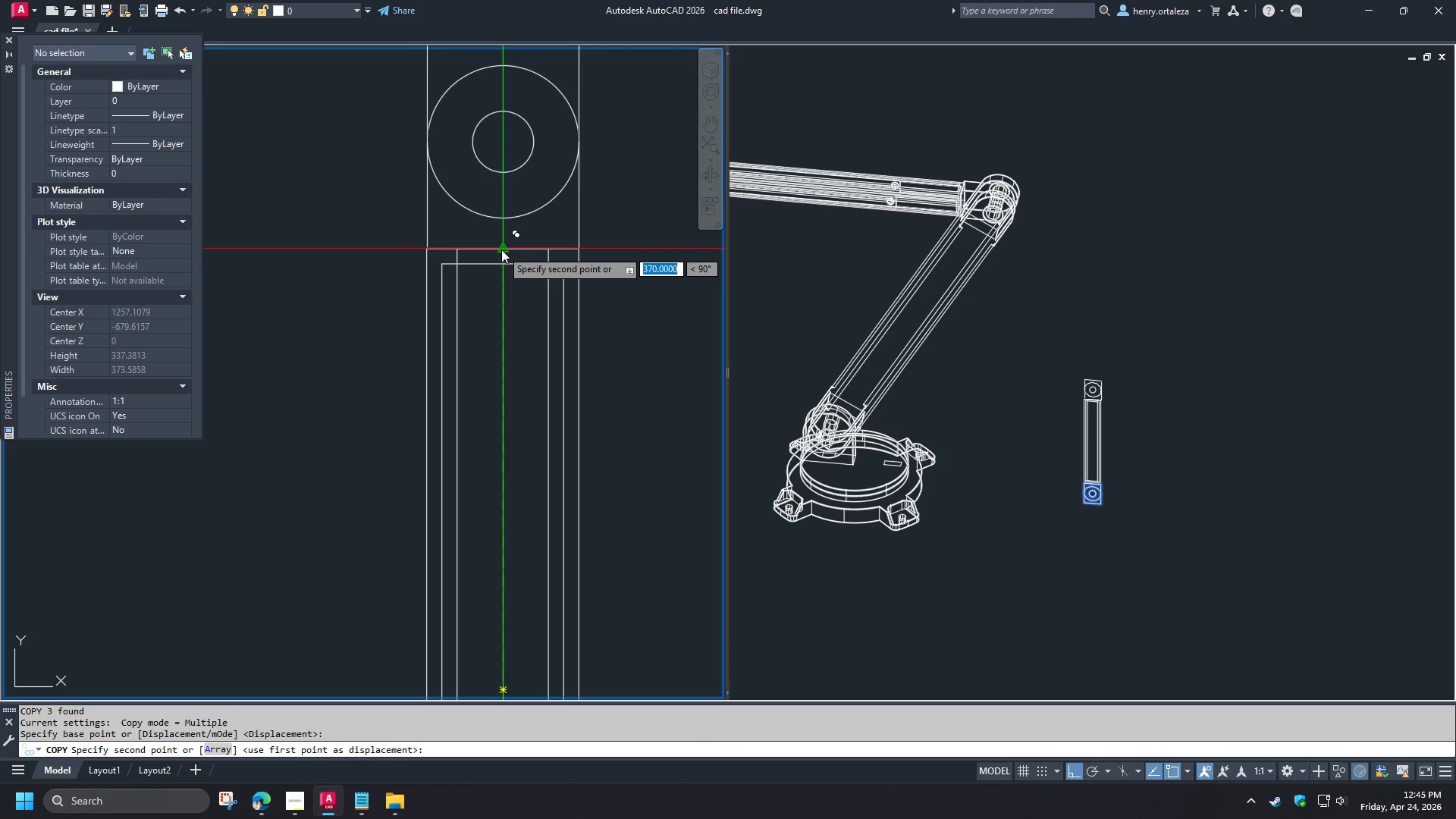 
left_click([501, 249])
 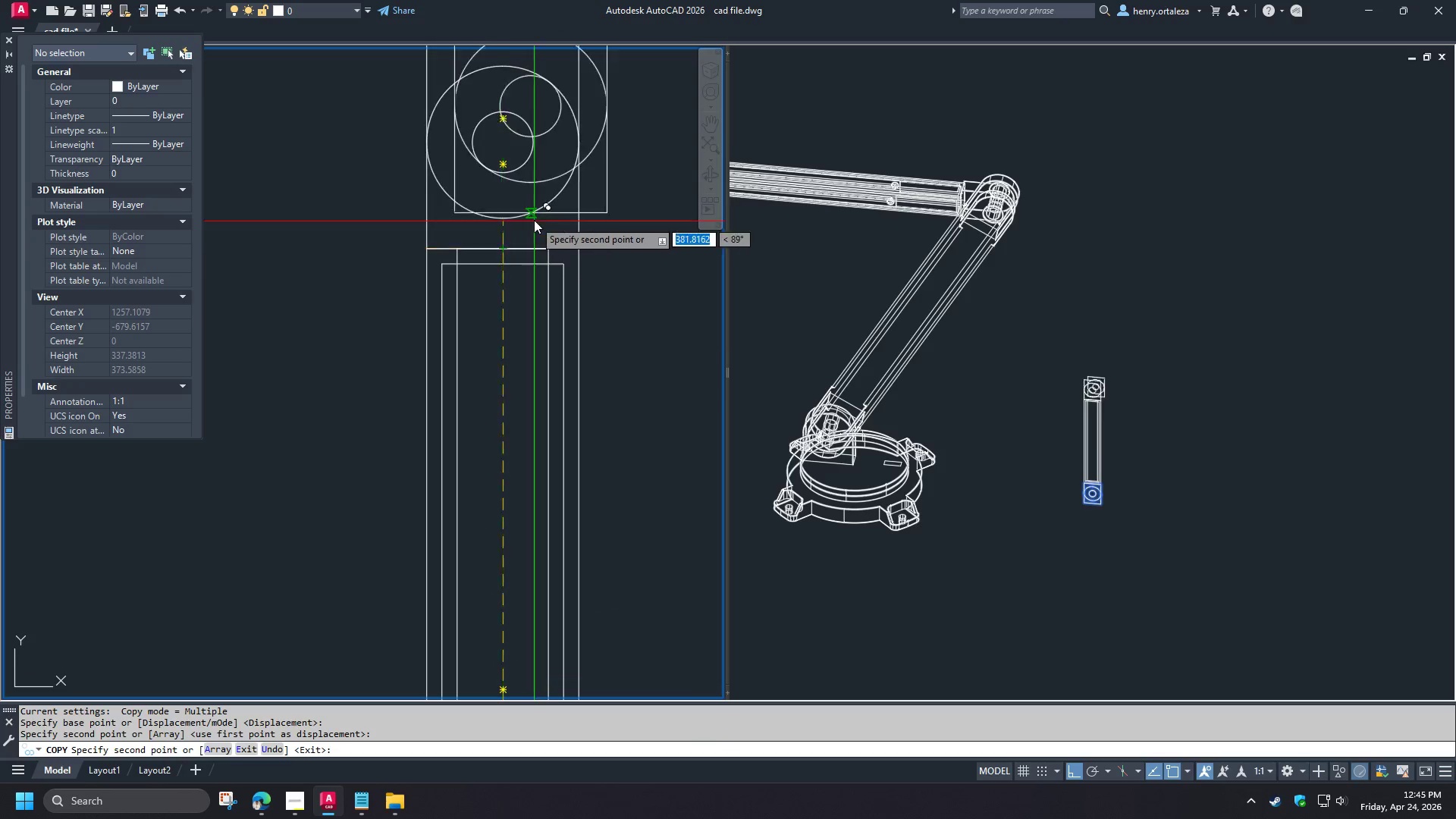 
key(Space)
 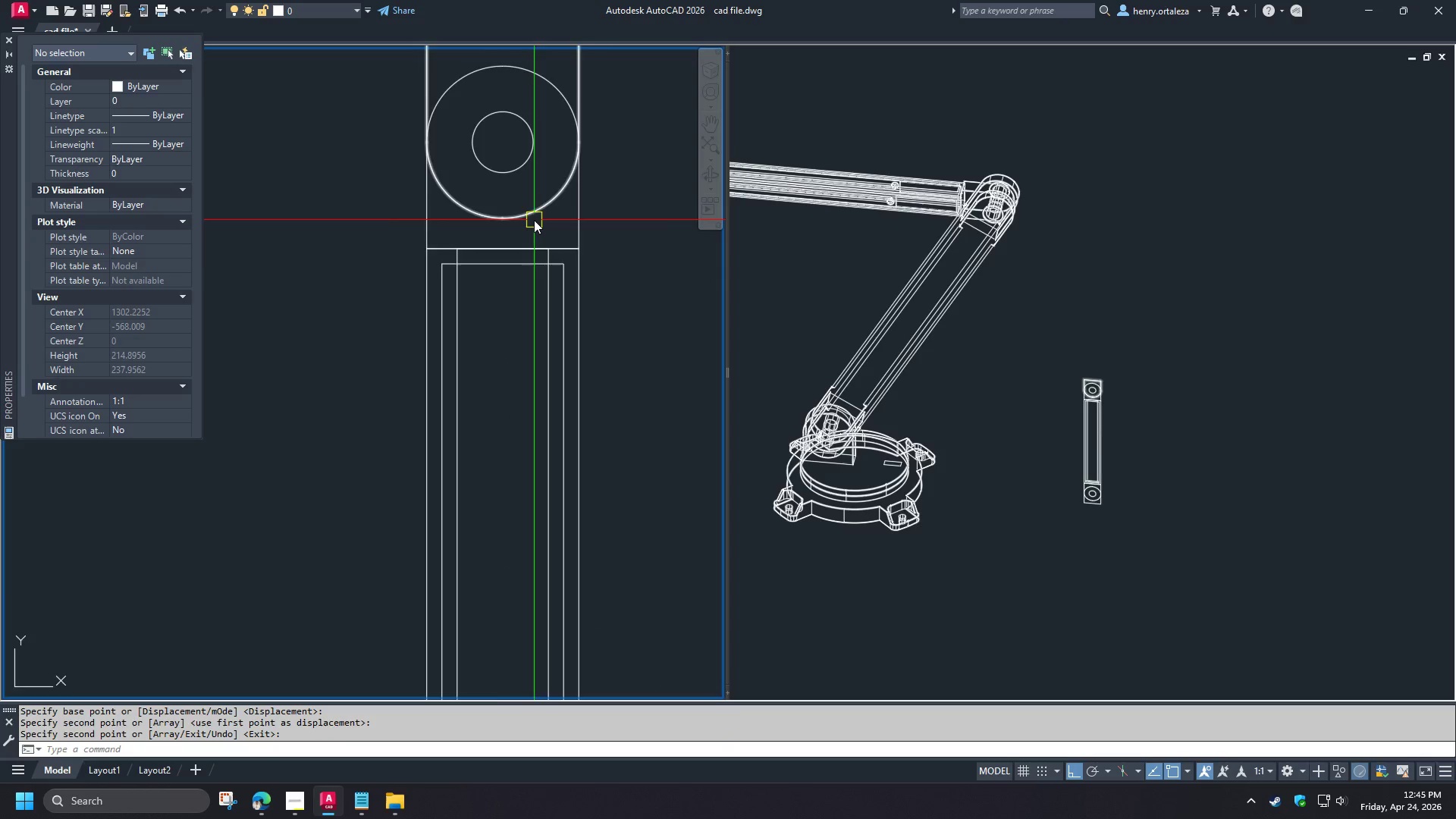 
scroll: coordinate [541, 220], scroll_direction: down, amount: 3.0
 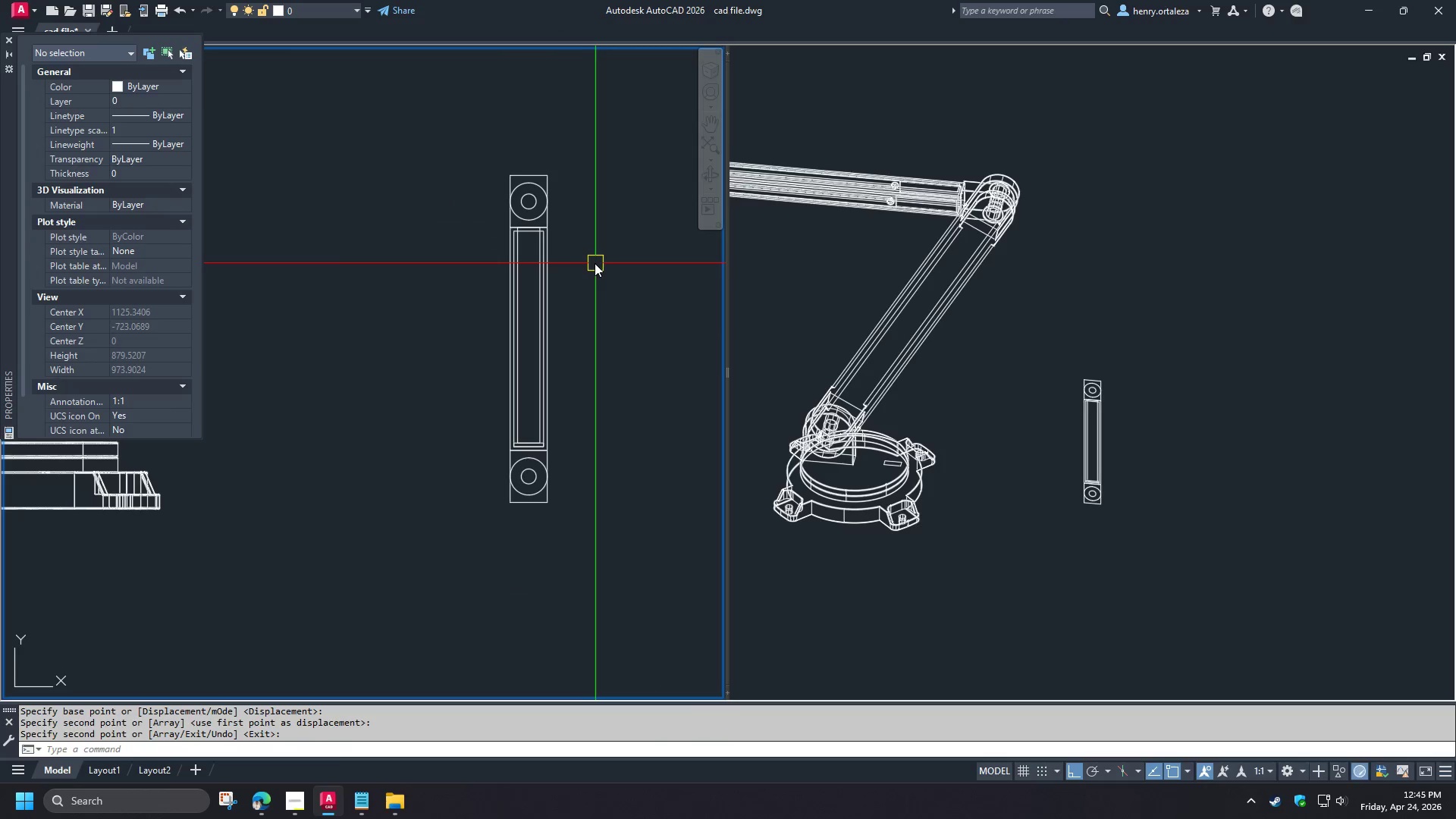 
type(re )
 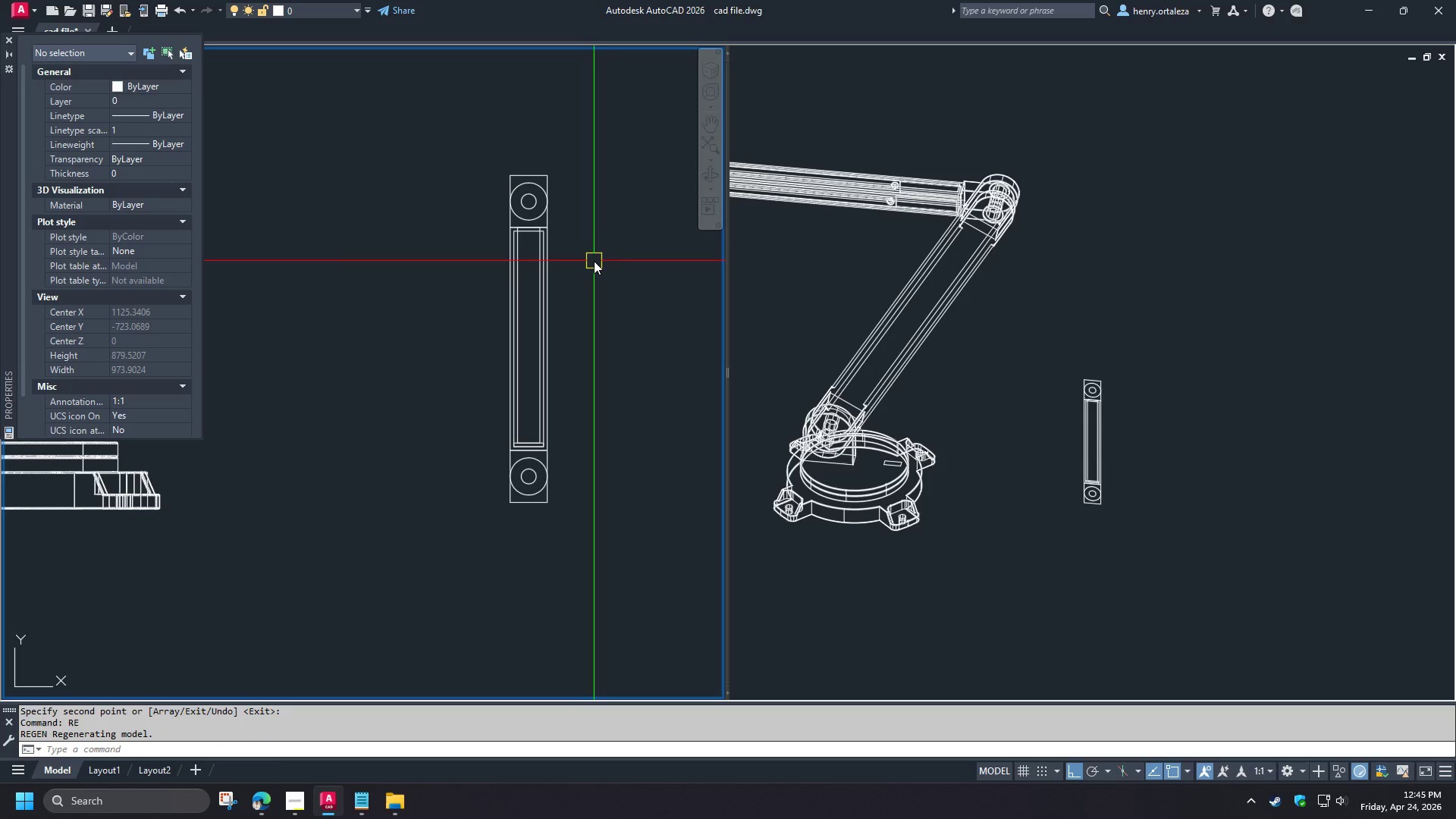 
wait(5.67)
 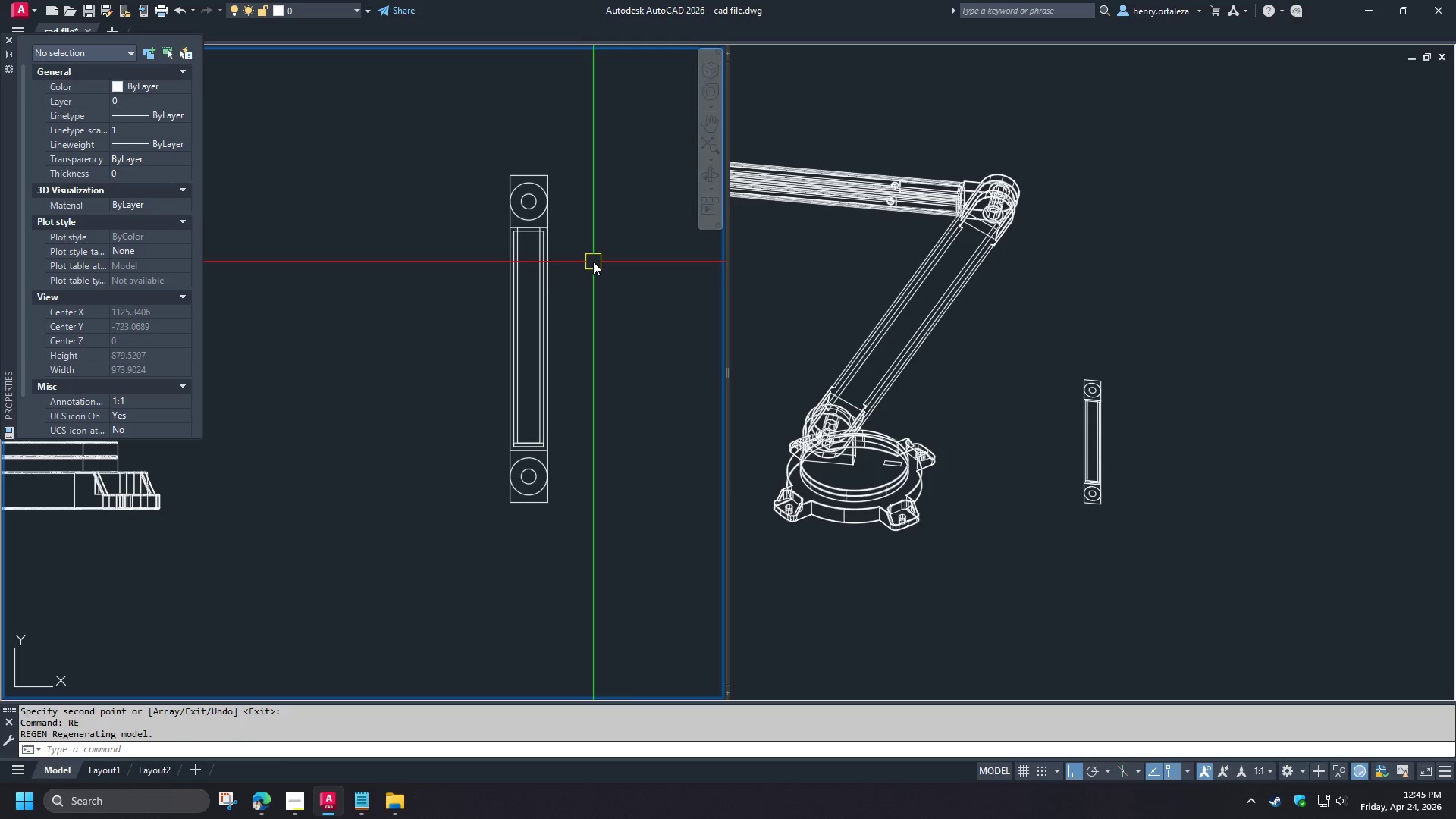 
scroll: coordinate [508, 491], scroll_direction: up, amount: 4.0
 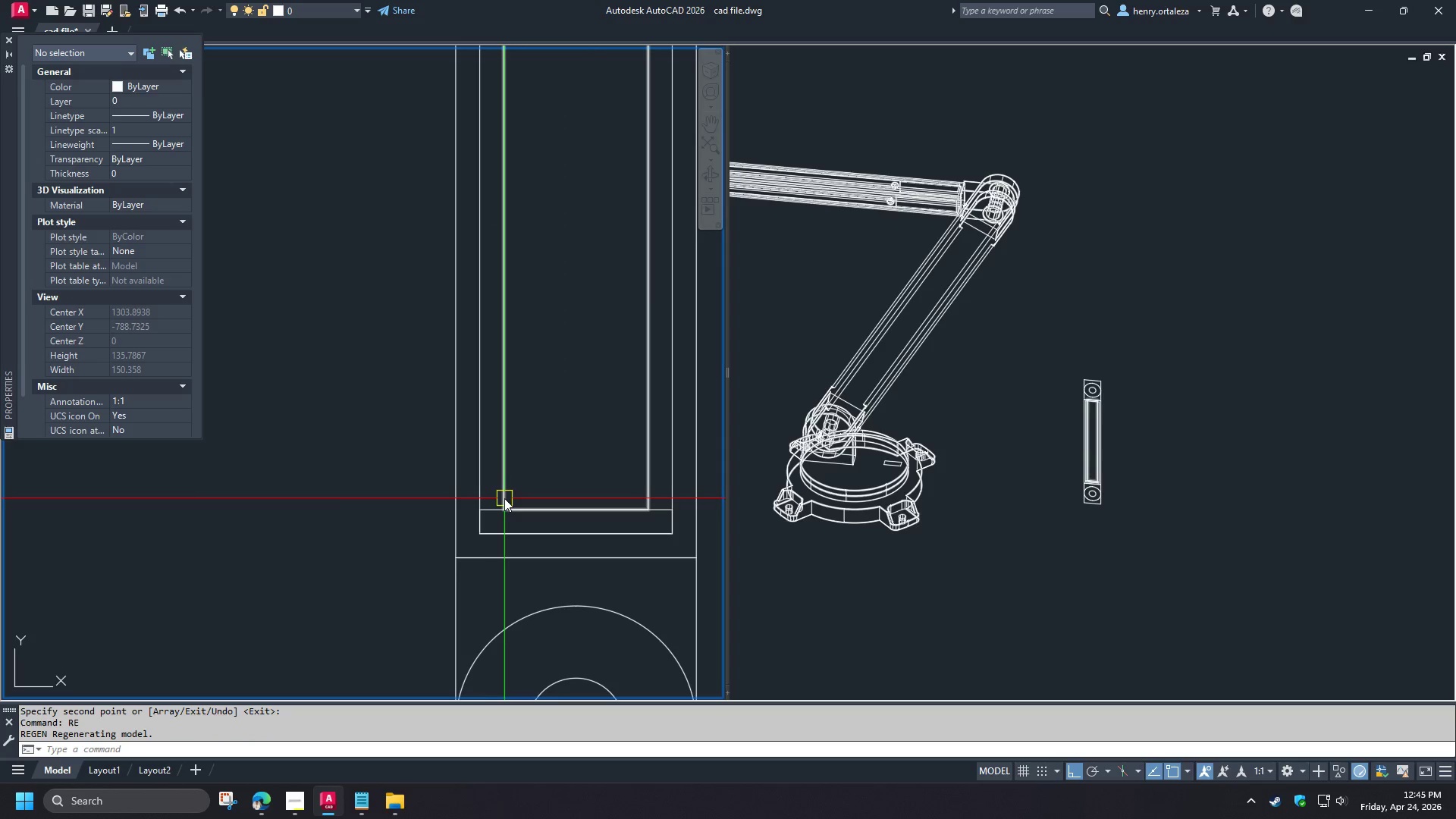 
type(br )
 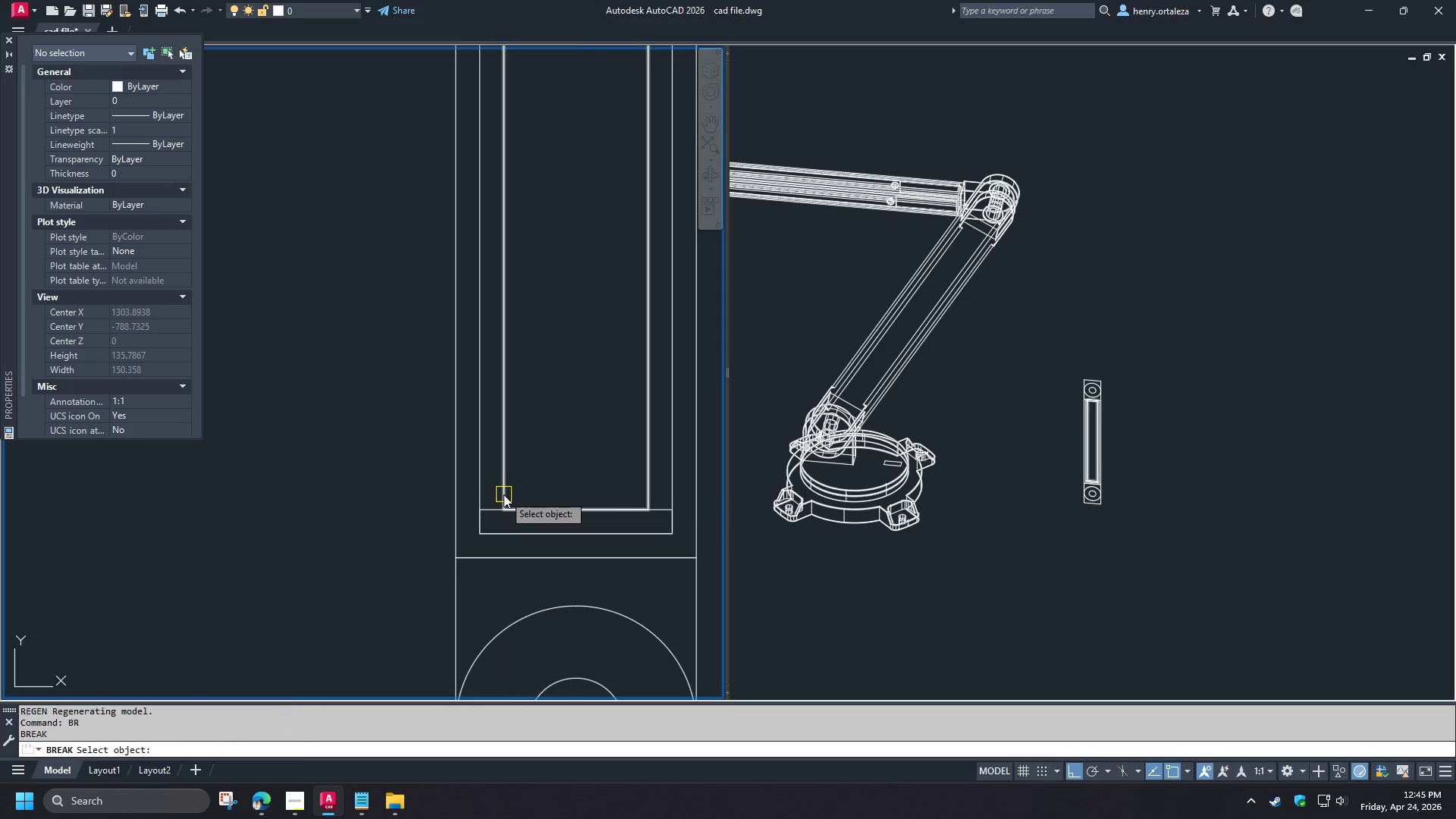 
left_click_drag(start_coordinate=[504, 494], to_coordinate=[504, 488])
 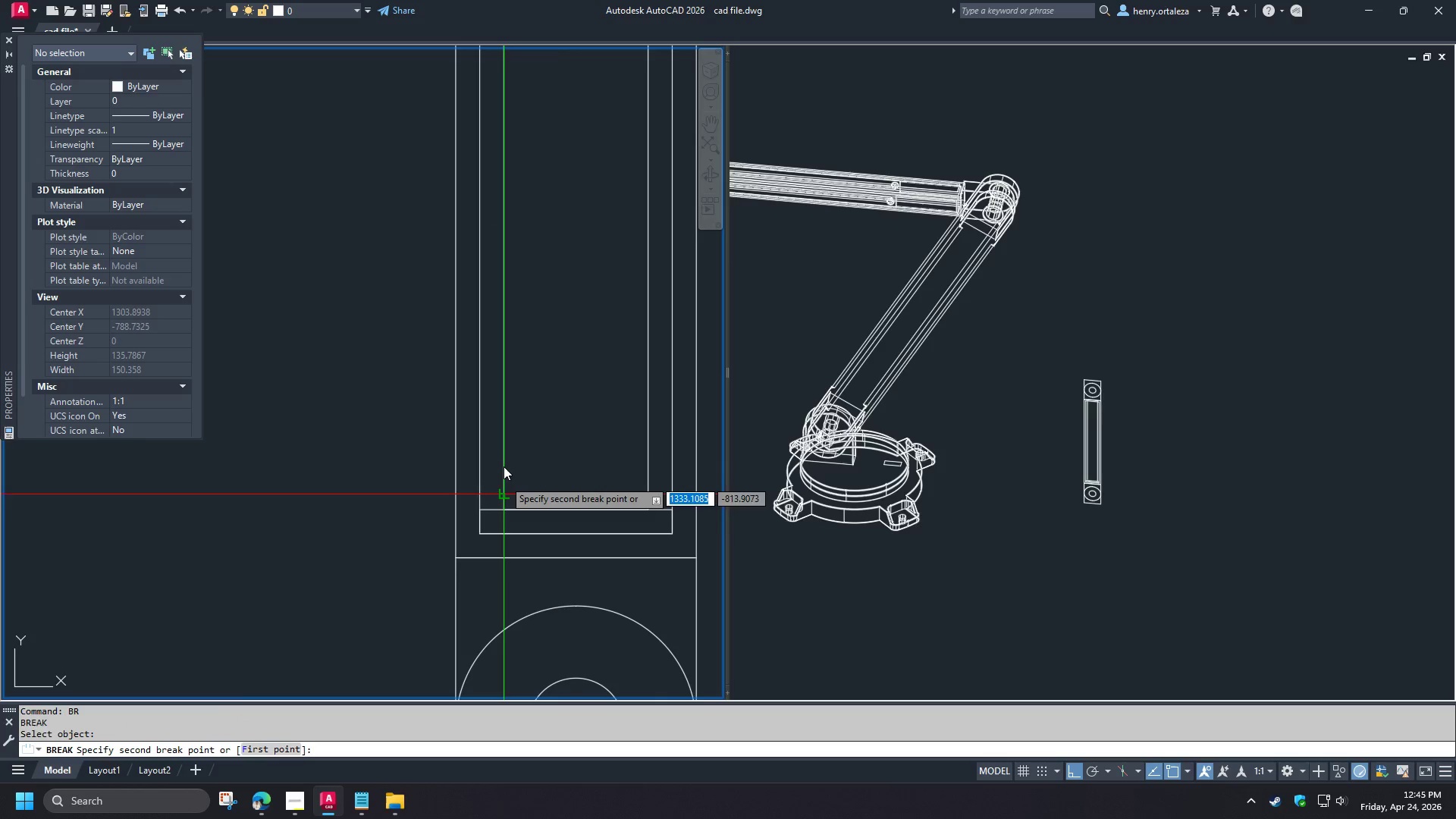 
double_click([504, 461])
 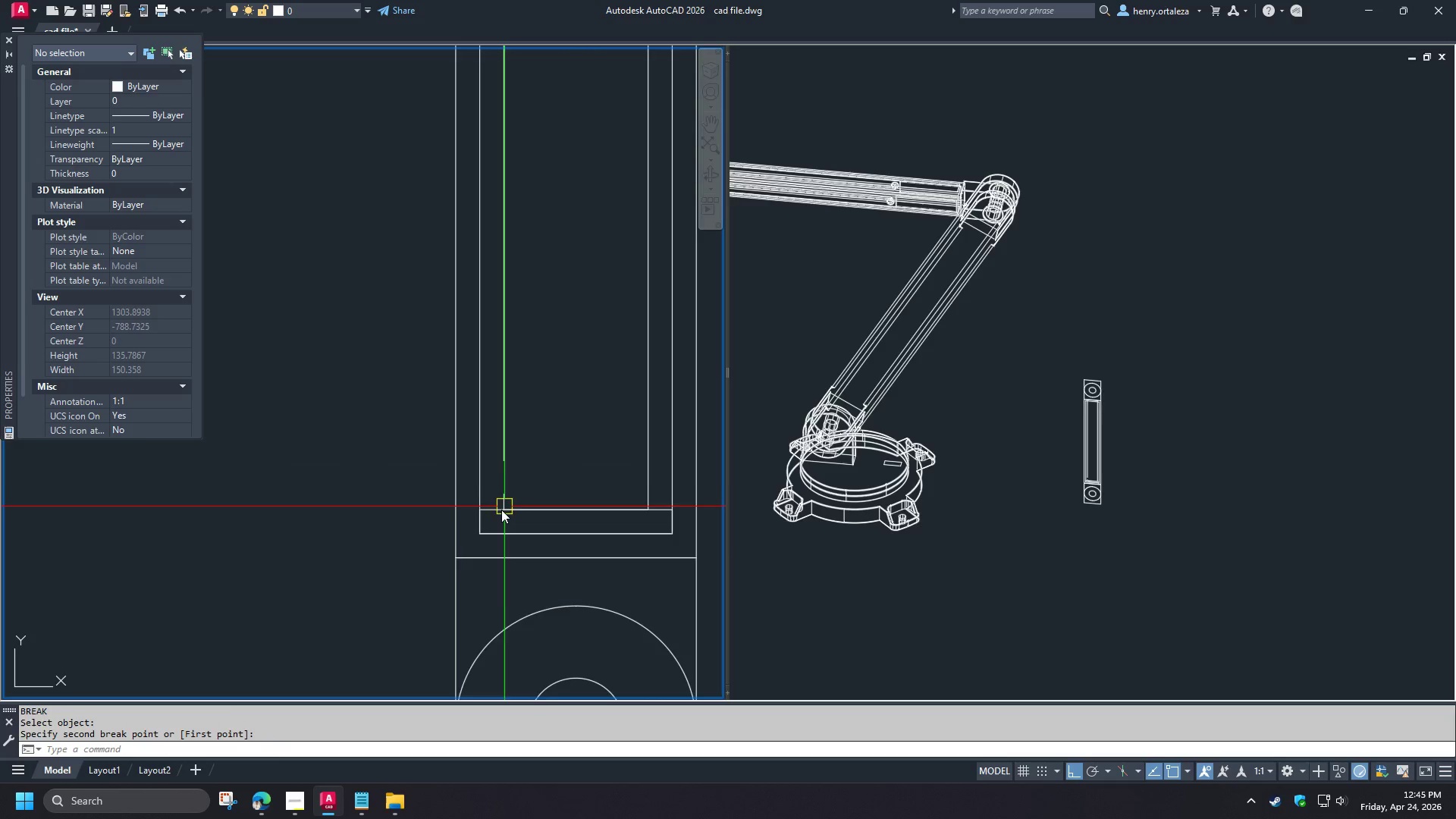 
key(Space)
 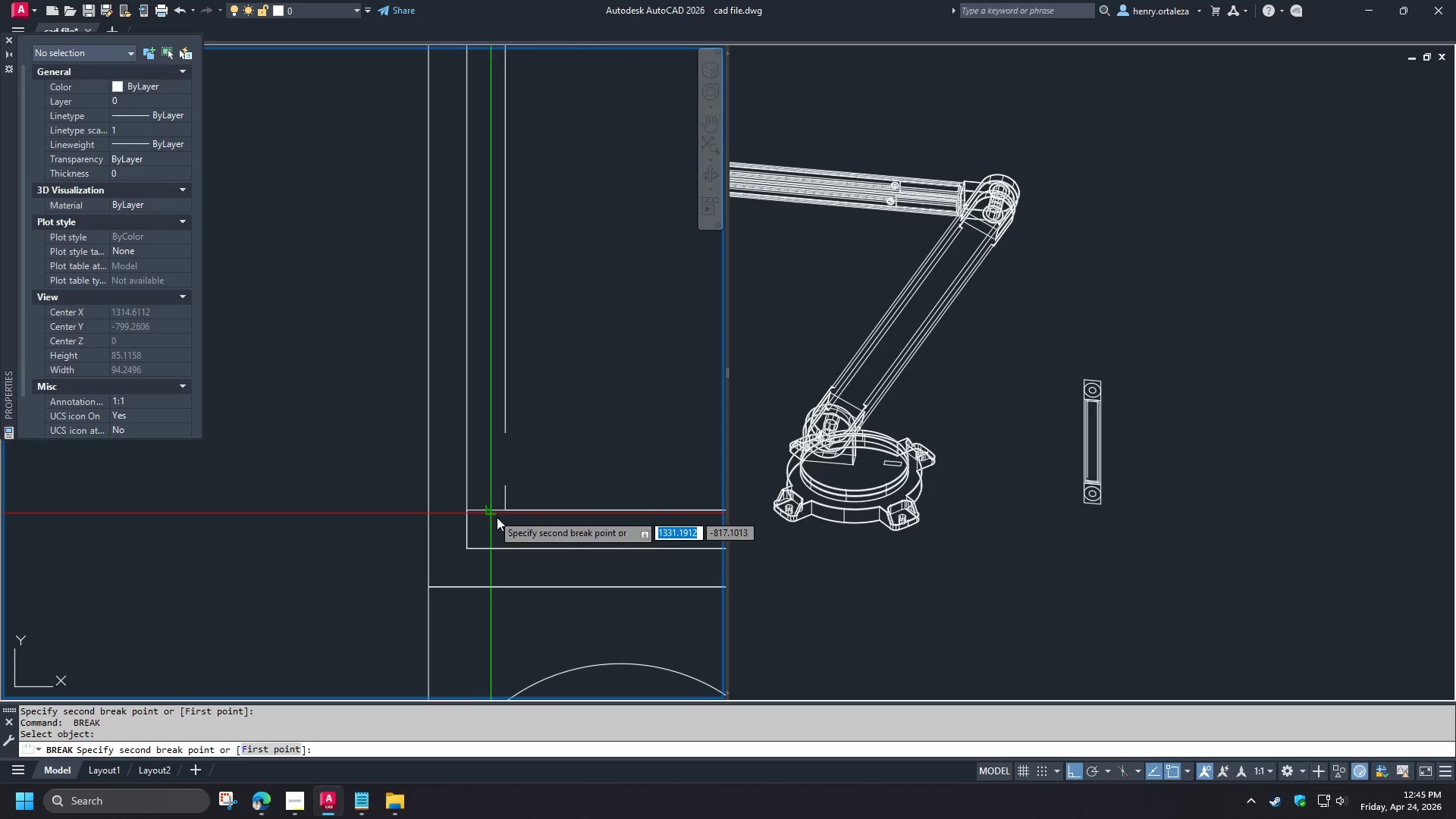 
scroll: coordinate [501, 510], scroll_direction: up, amount: 1.0
 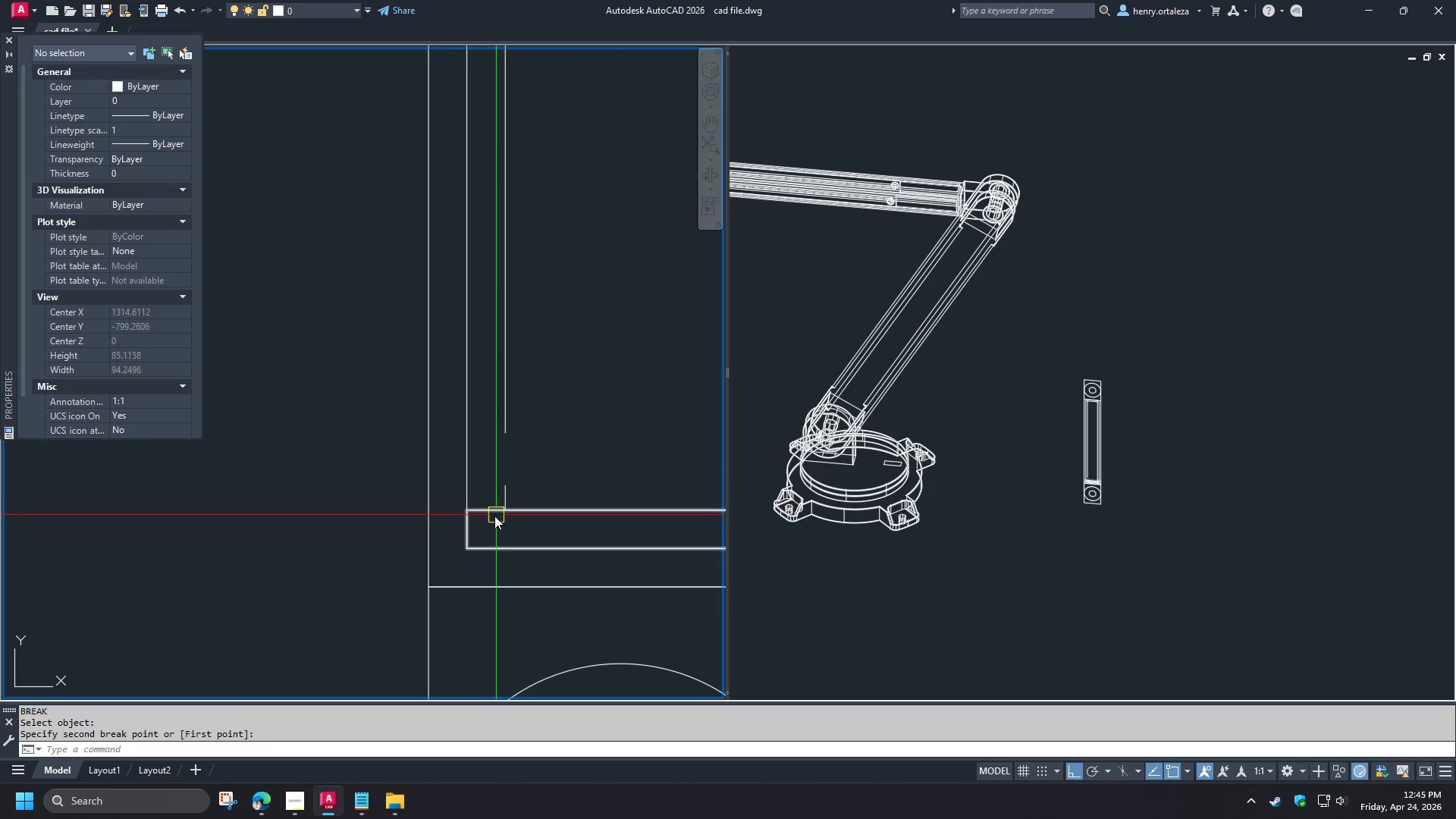 
double_click([503, 521])
 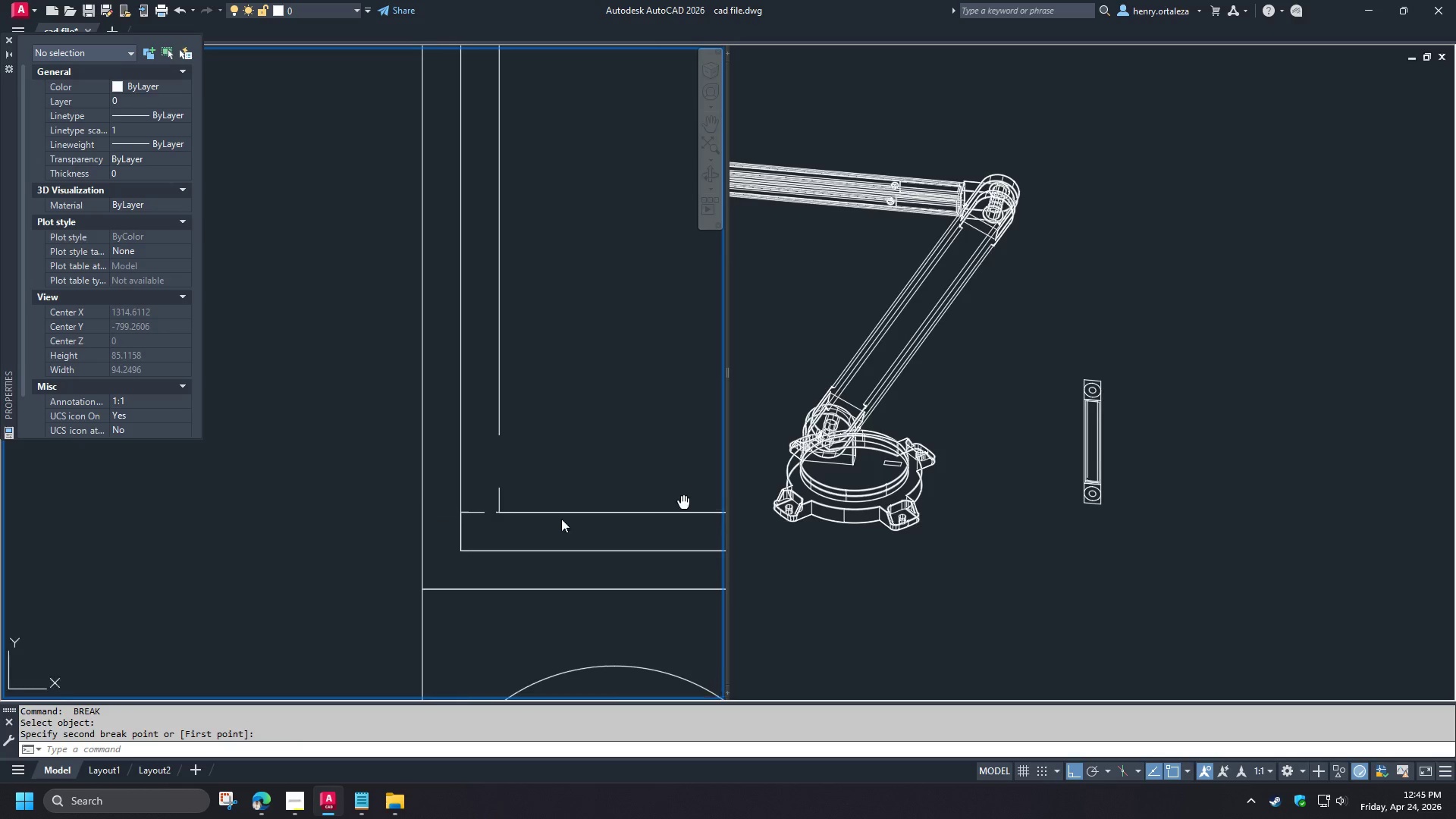 
key(F)
 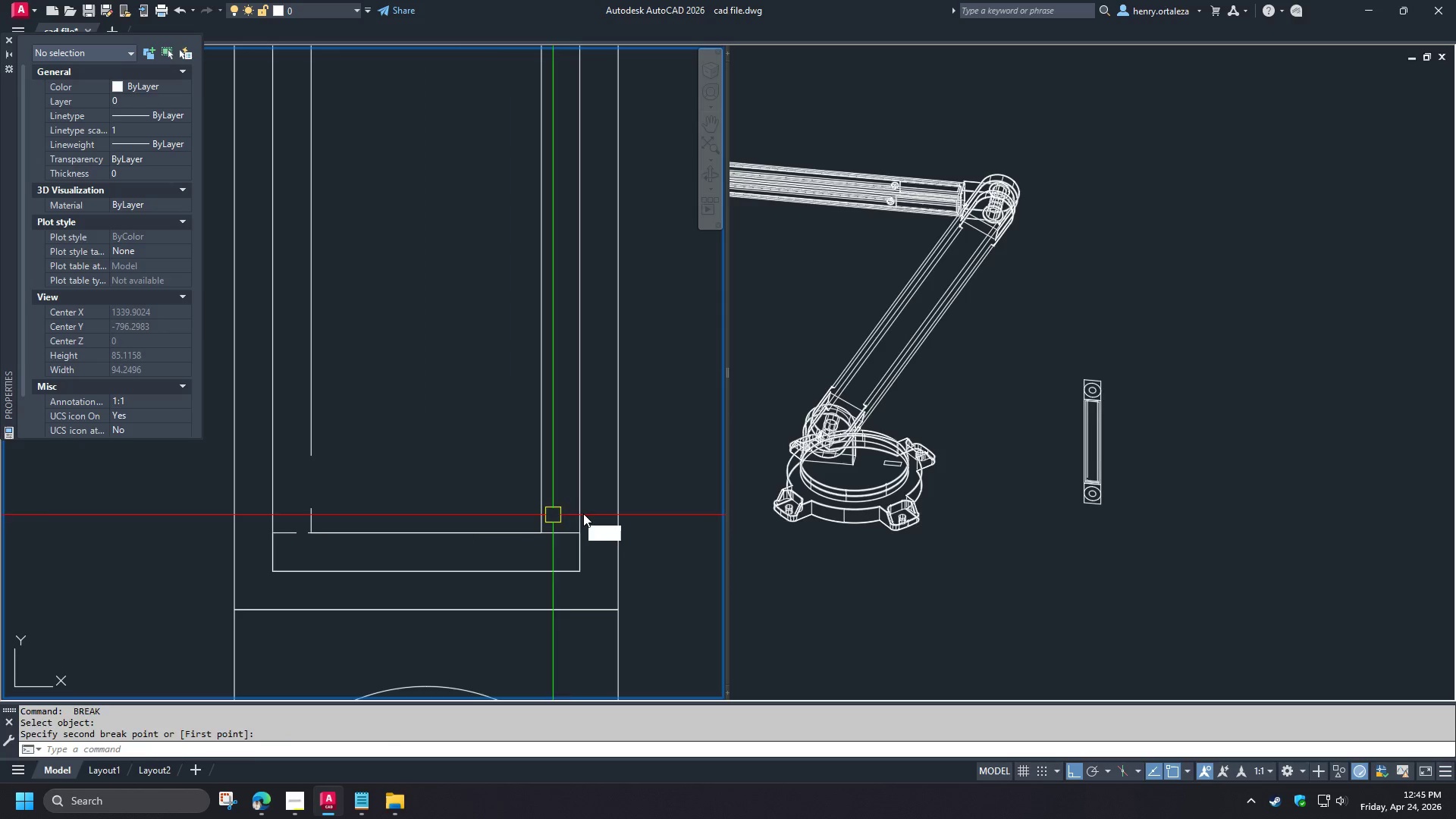 
key(Space)
 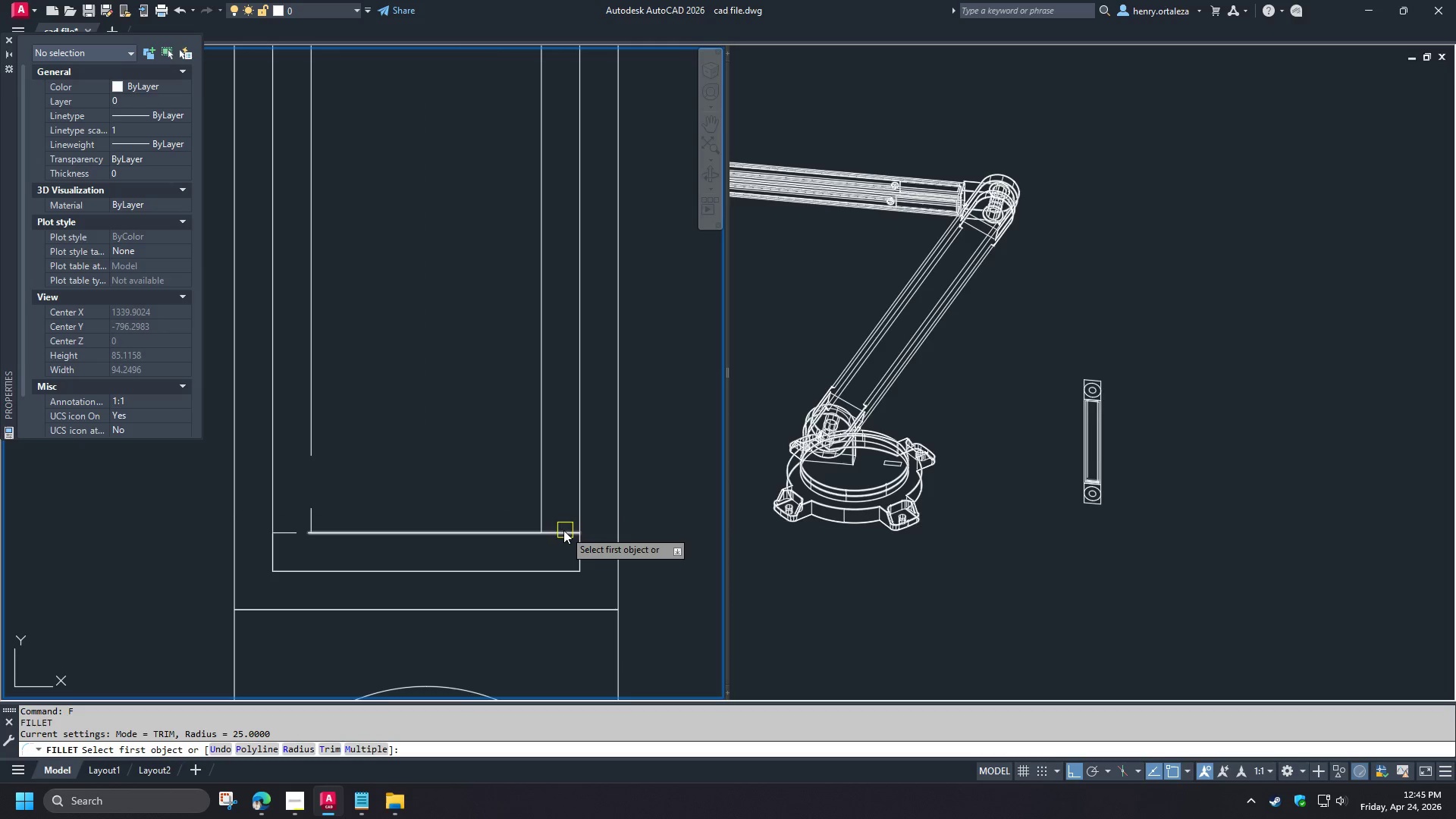 
left_click([563, 531])
 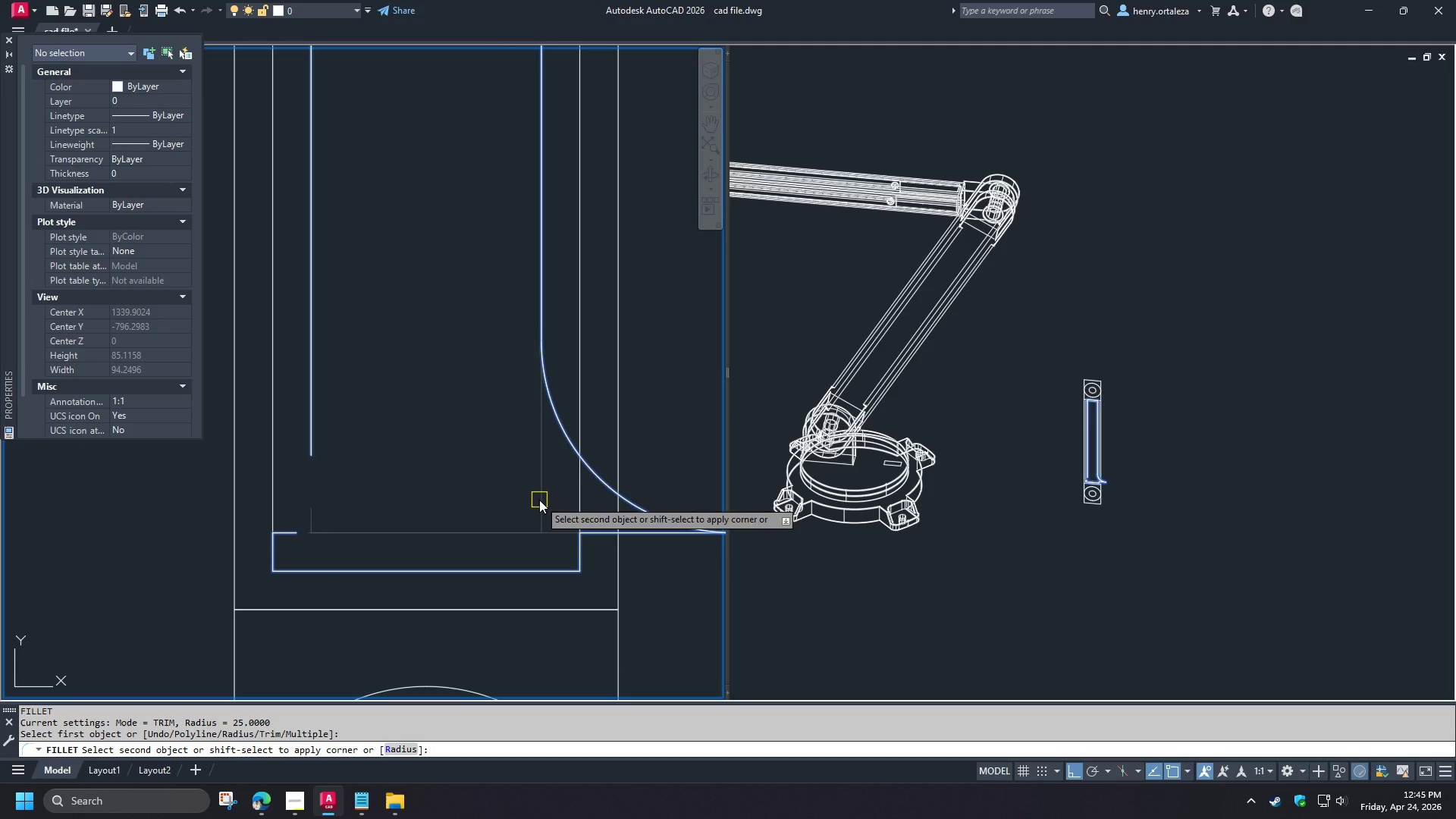 
key(Escape)
 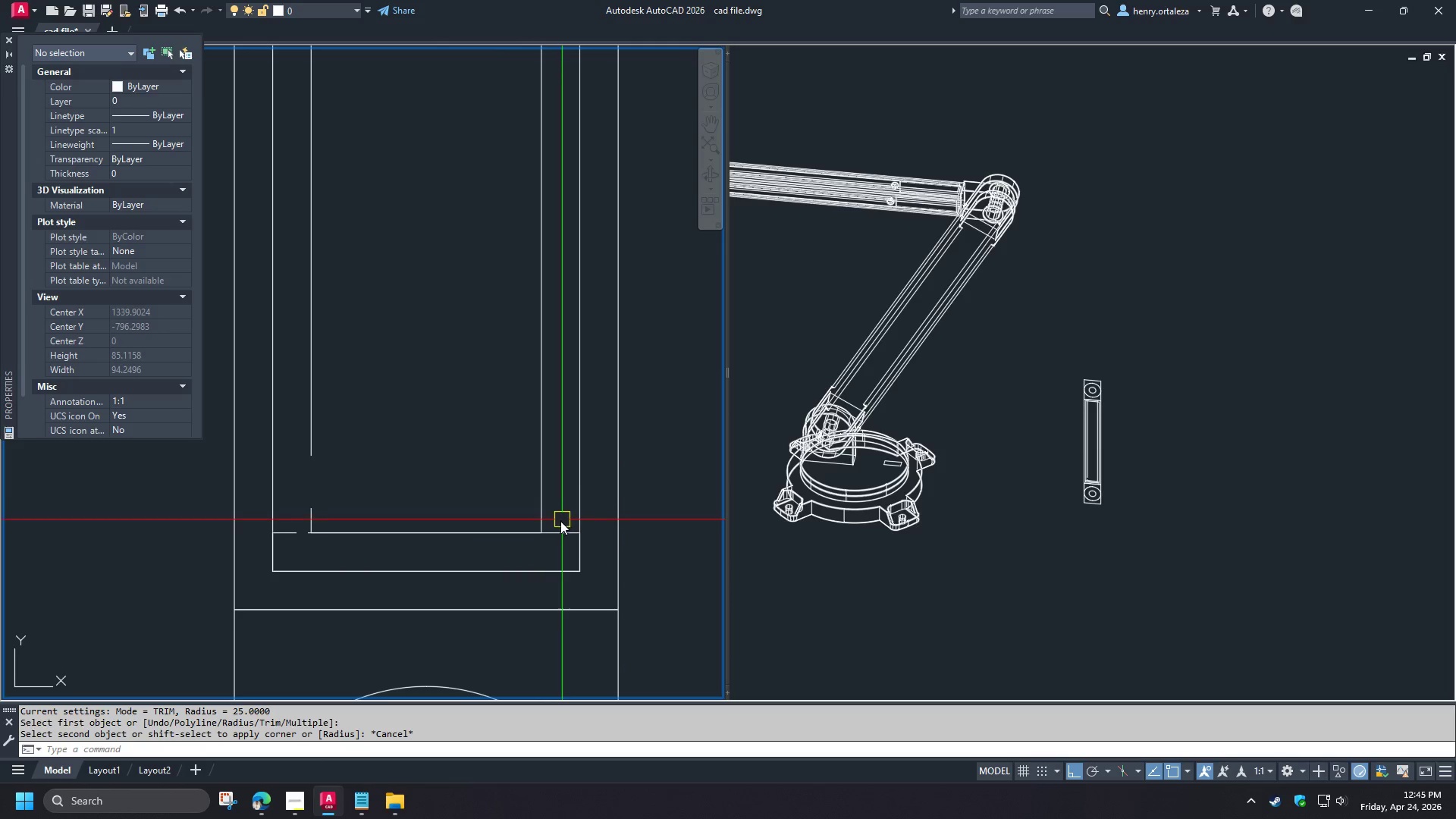 
key(F)
 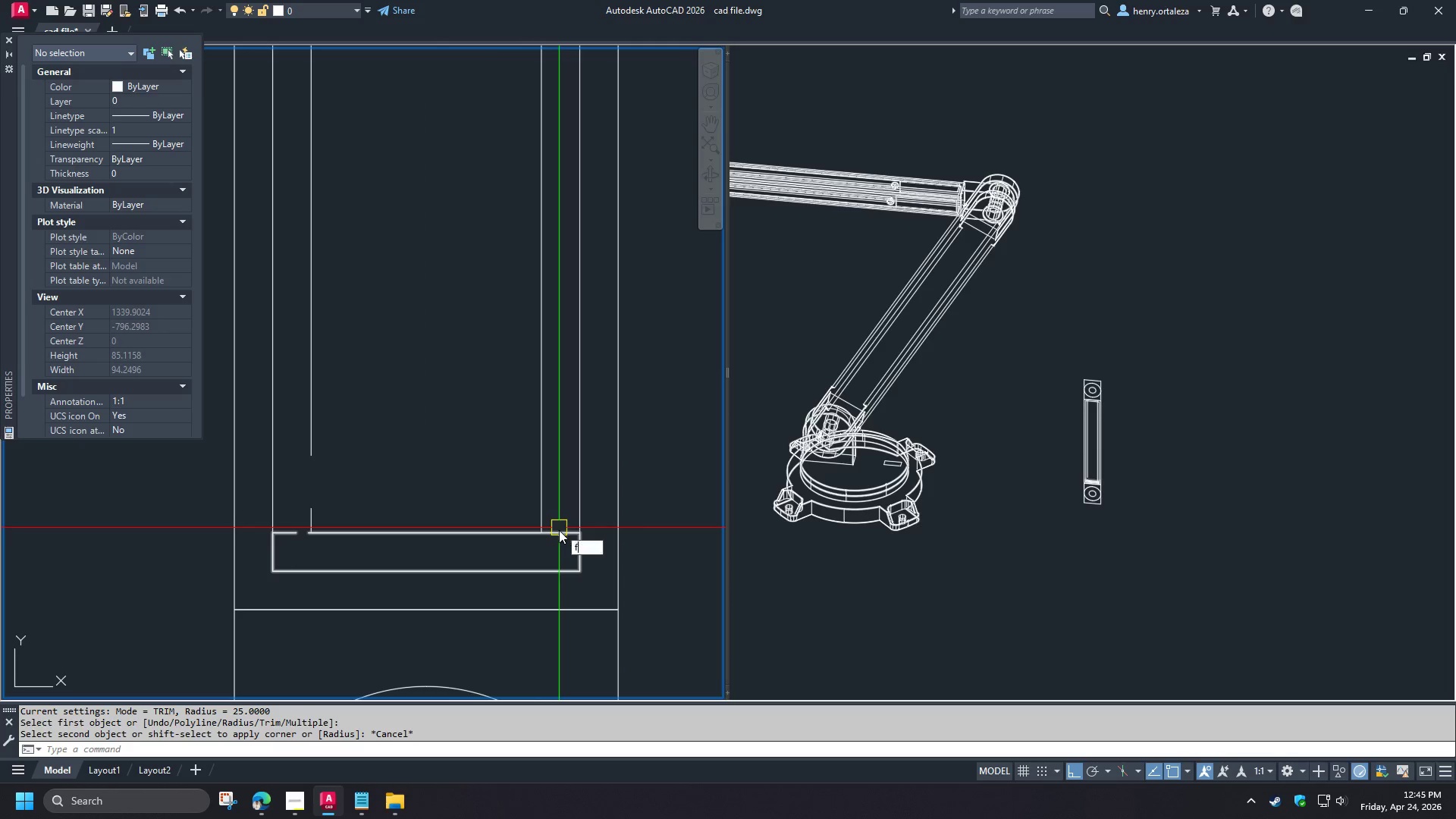 
key(Space)
 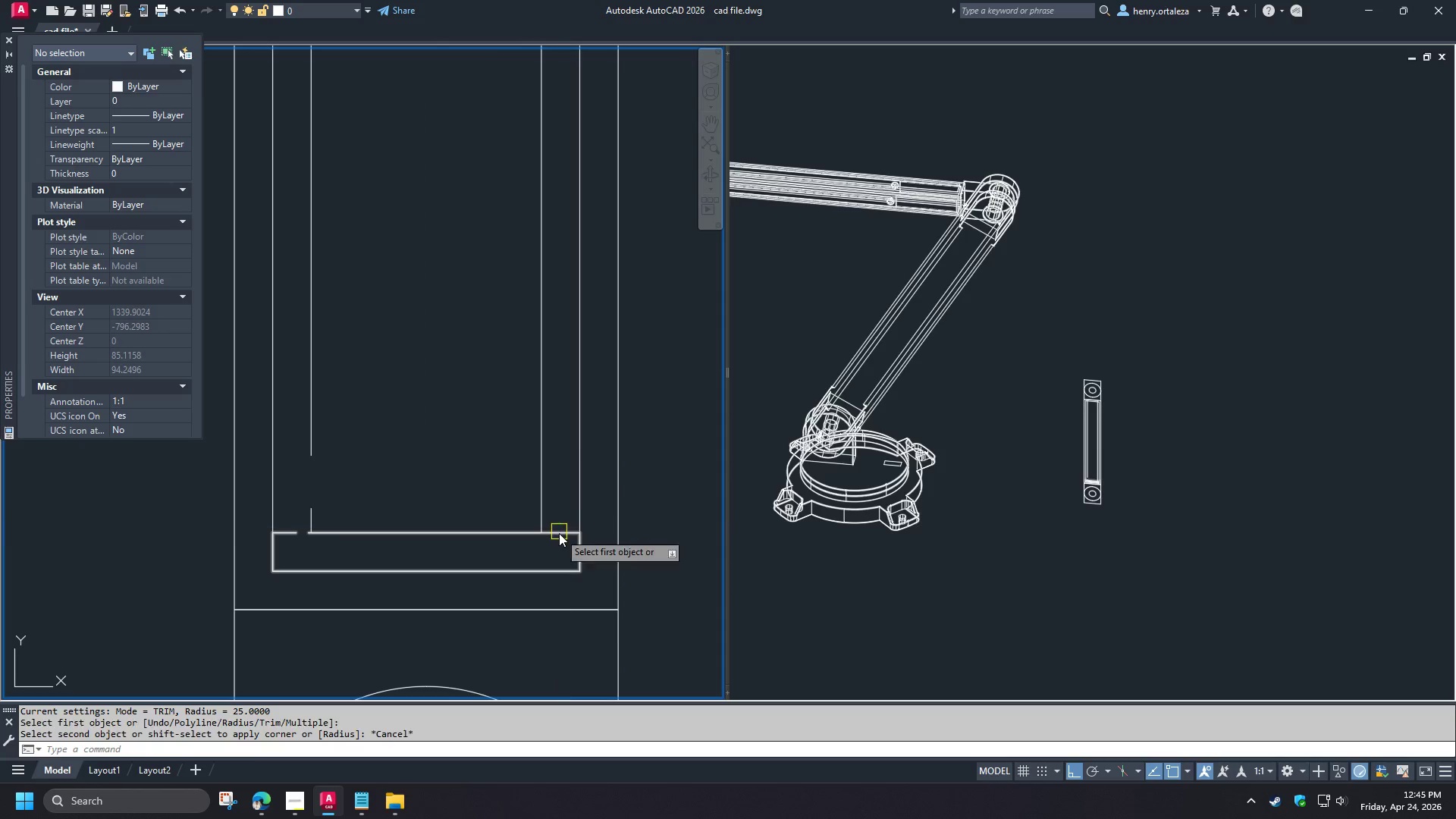 
left_click([559, 533])
 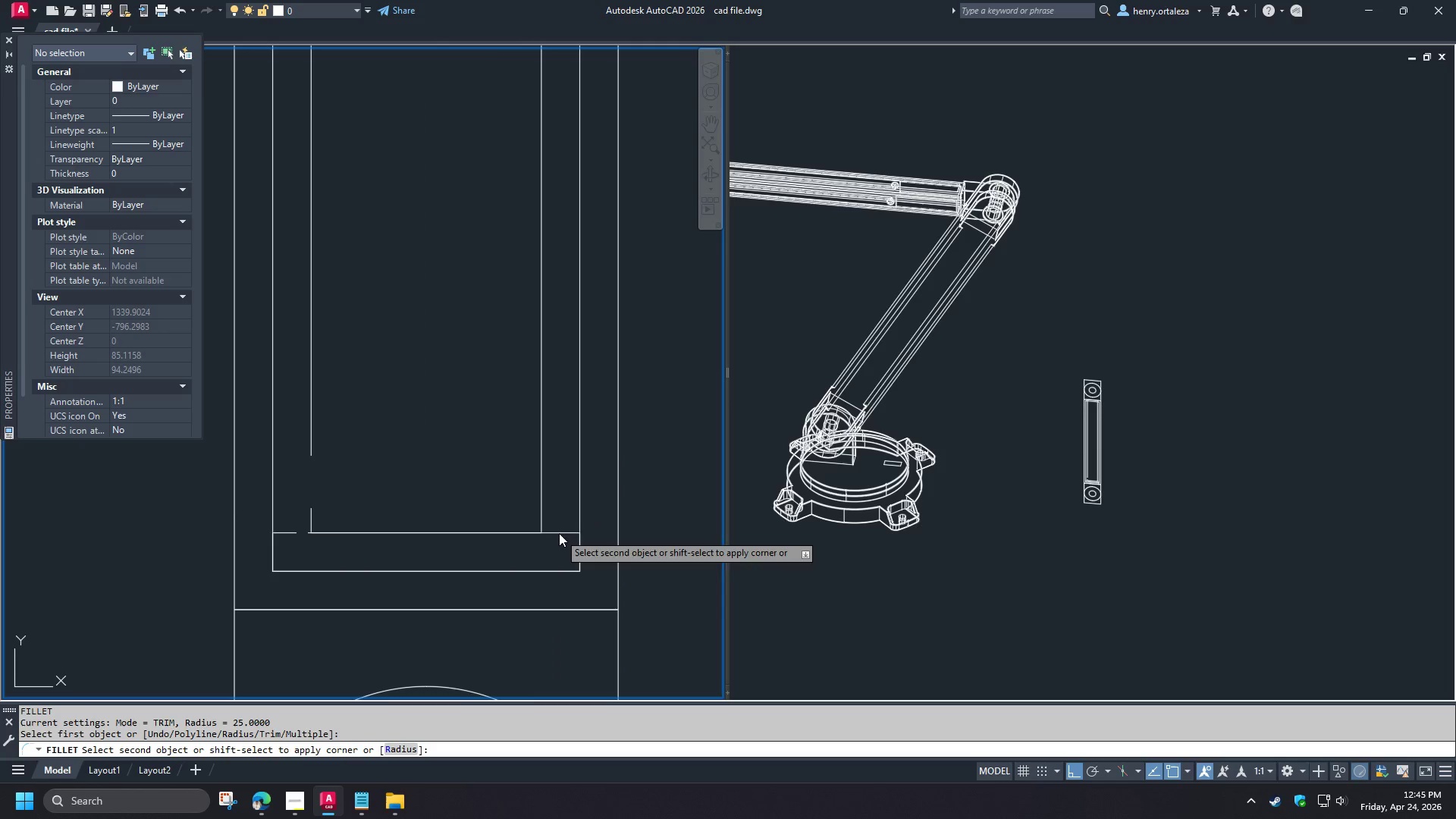 
hold_key(key=ShiftLeft, duration=0.55)
double_click([542, 500])
 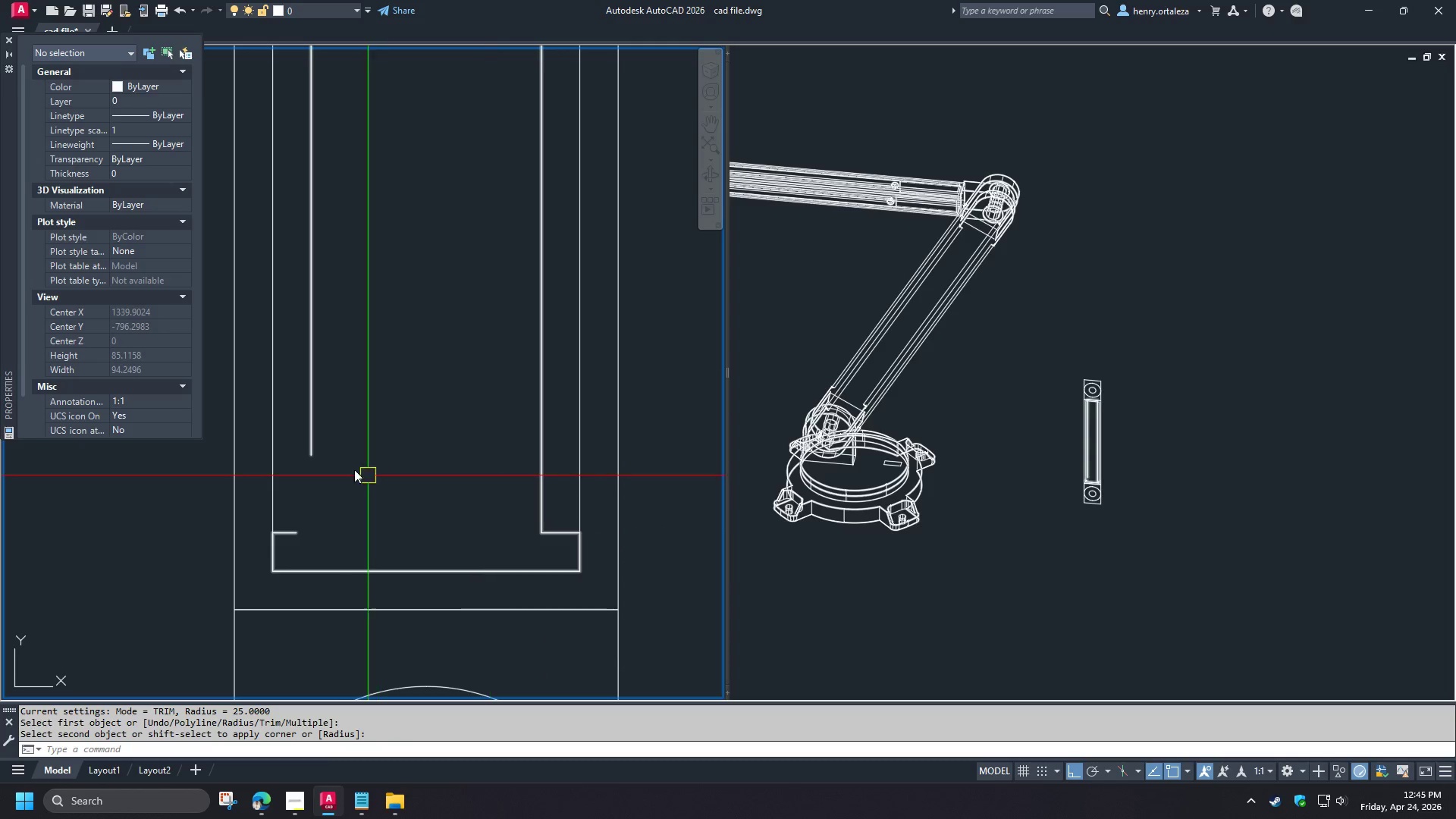 
key(Space)
 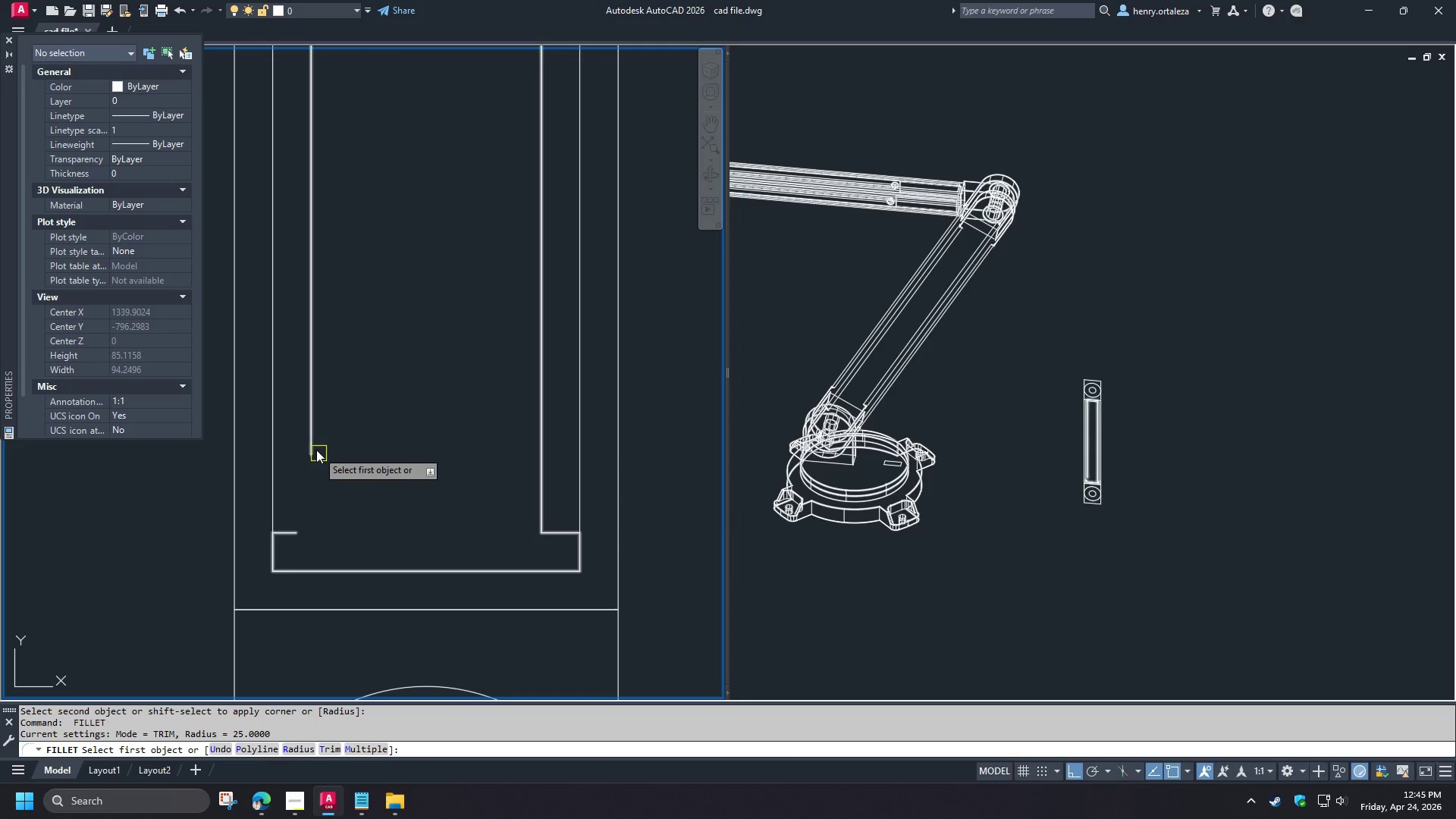 
left_click([316, 450])
 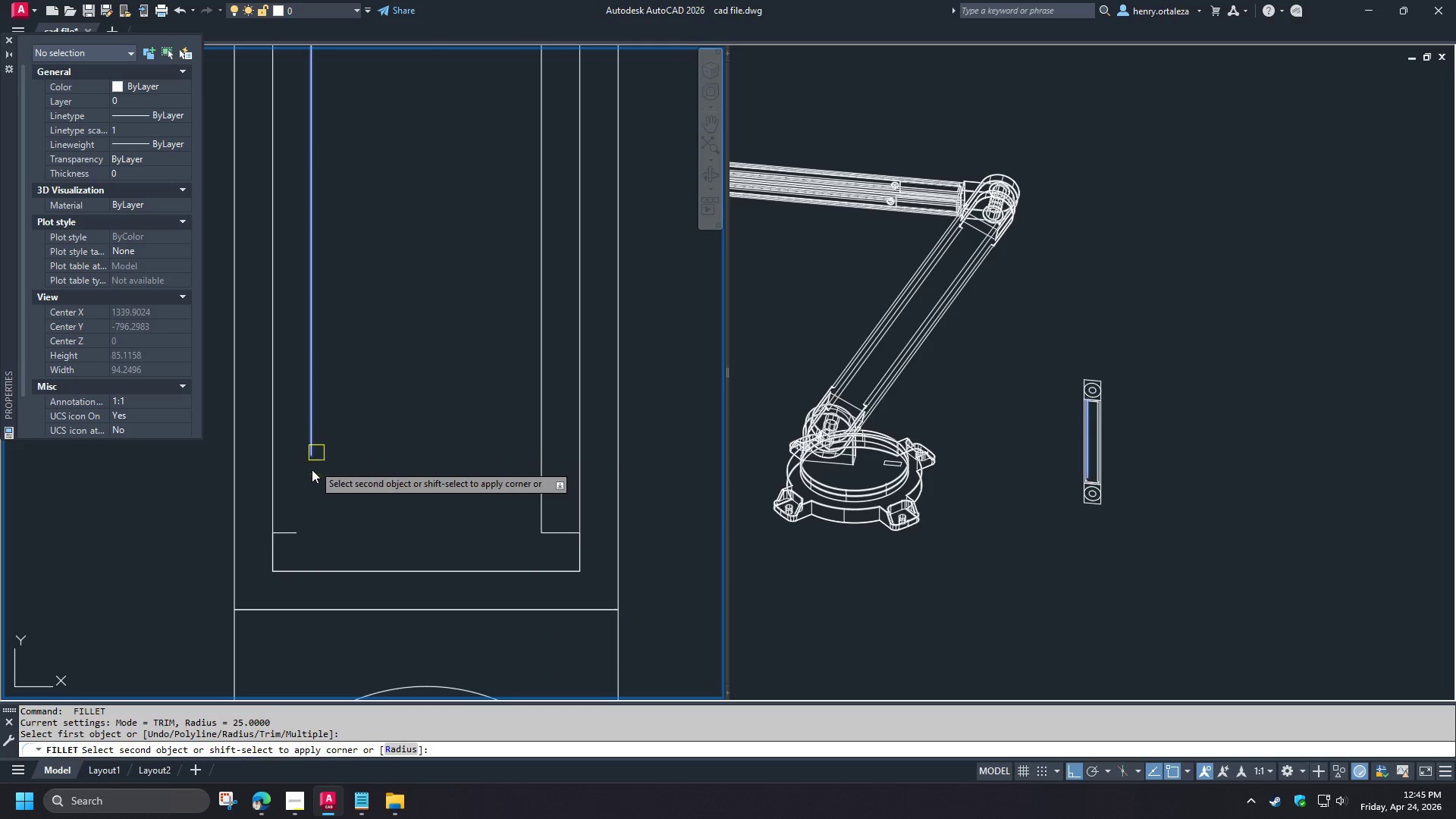 
hold_key(key=ShiftLeft, duration=0.73)
left_click([291, 529])
 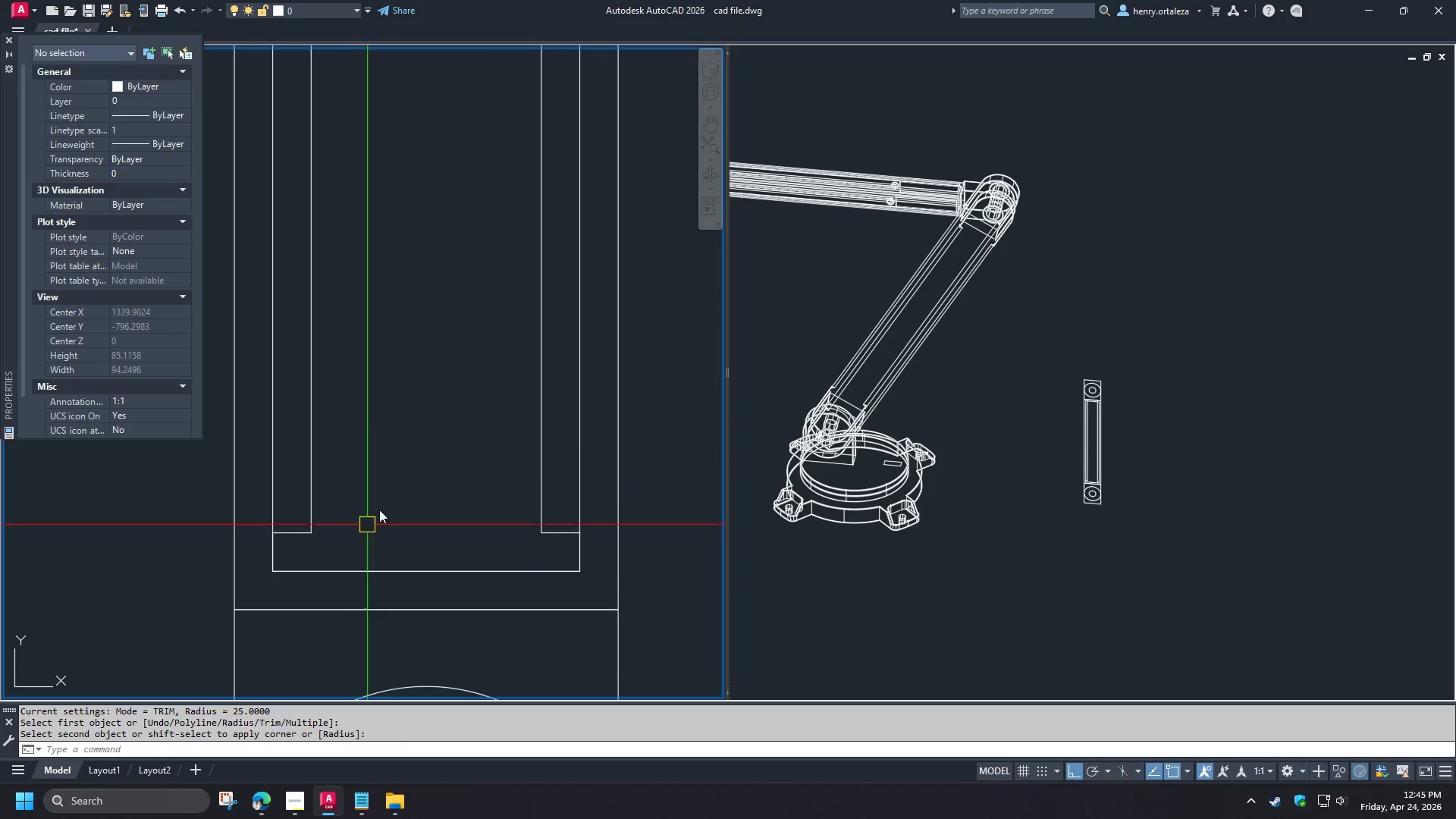 
scroll: coordinate [379, 364], scroll_direction: down, amount: 4.0
 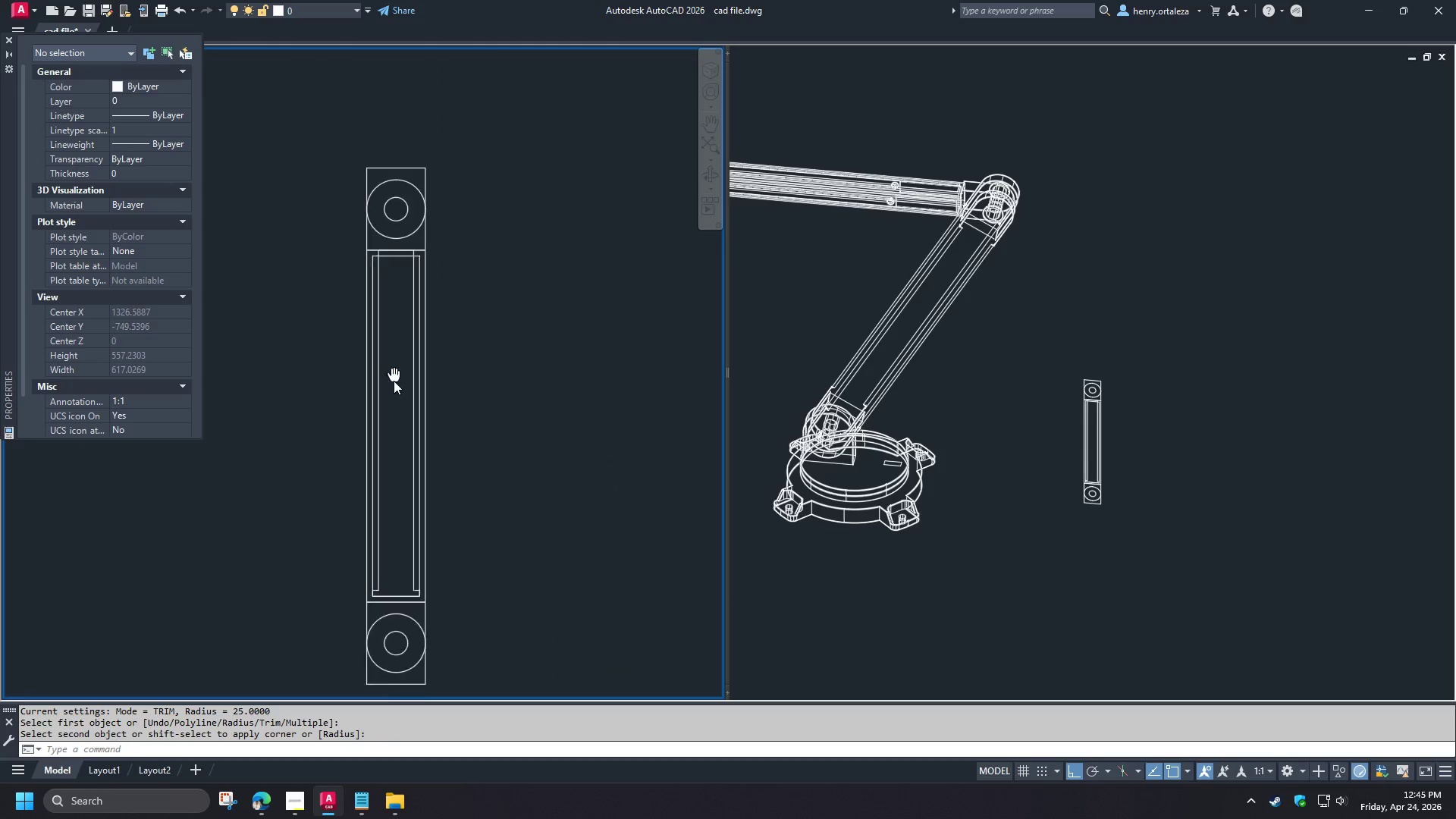 
scroll: coordinate [373, 275], scroll_direction: up, amount: 2.0
 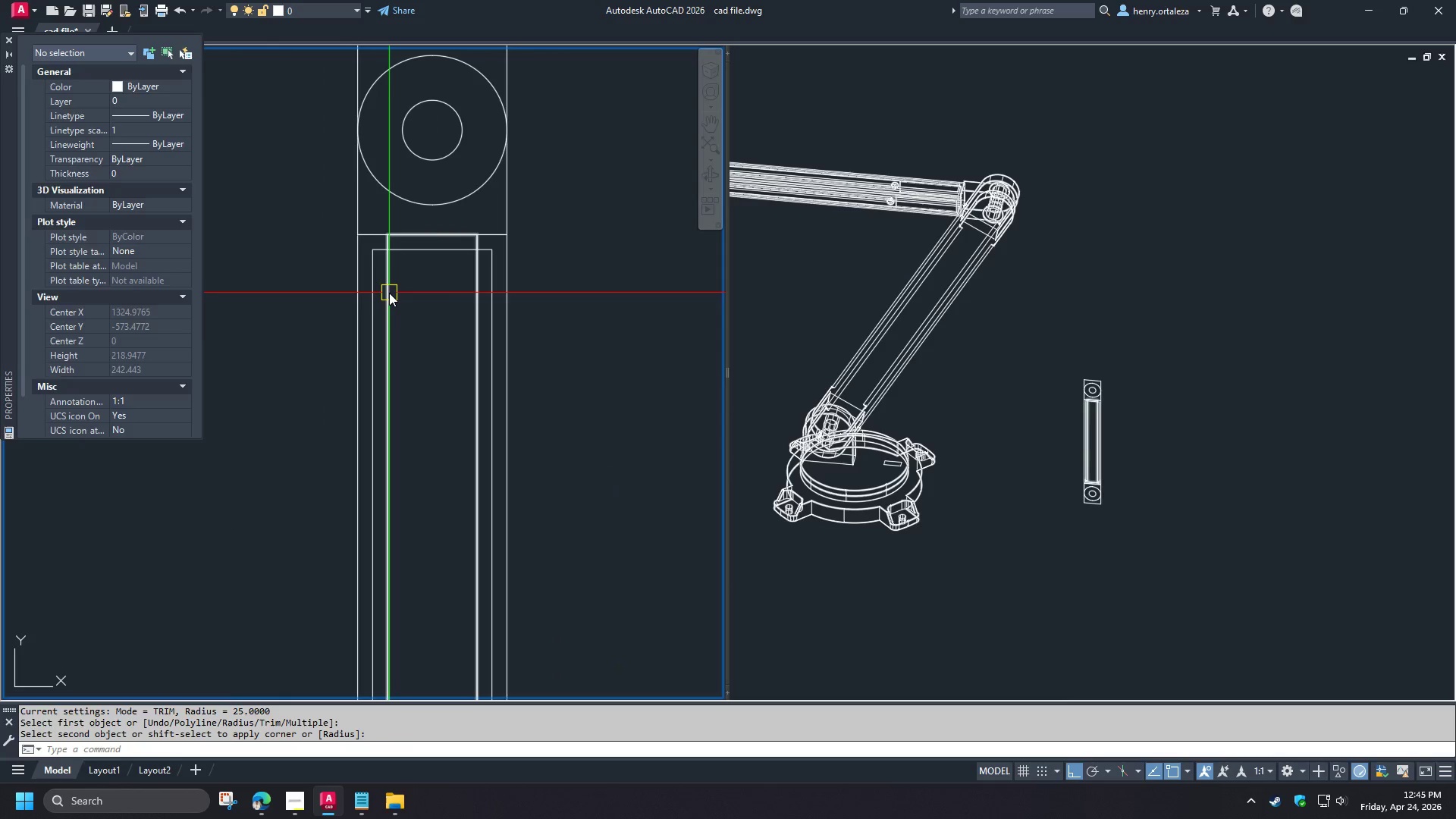 
left_click([389, 293])
 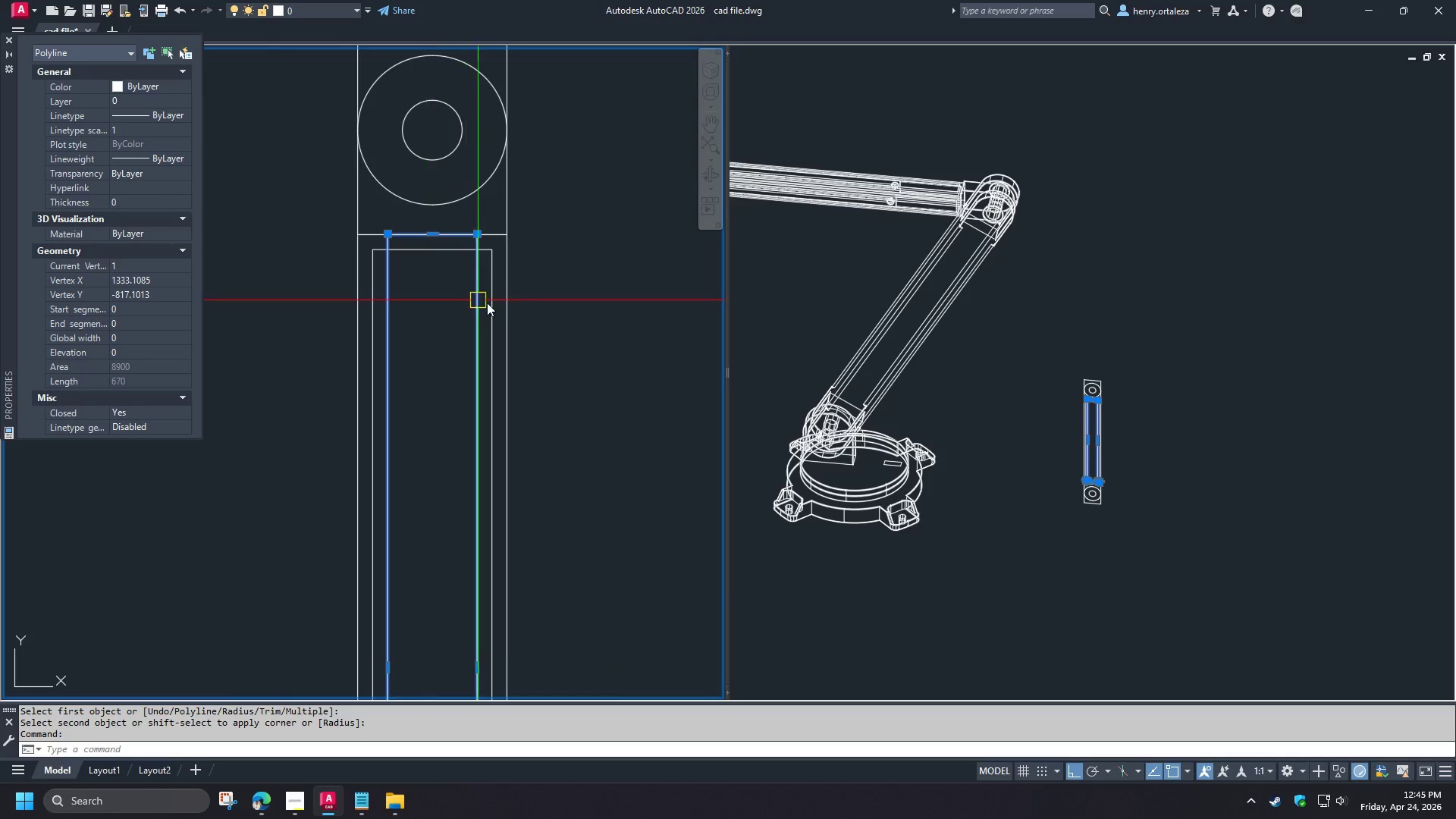 
scroll: coordinate [501, 309], scroll_direction: down, amount: 2.0
 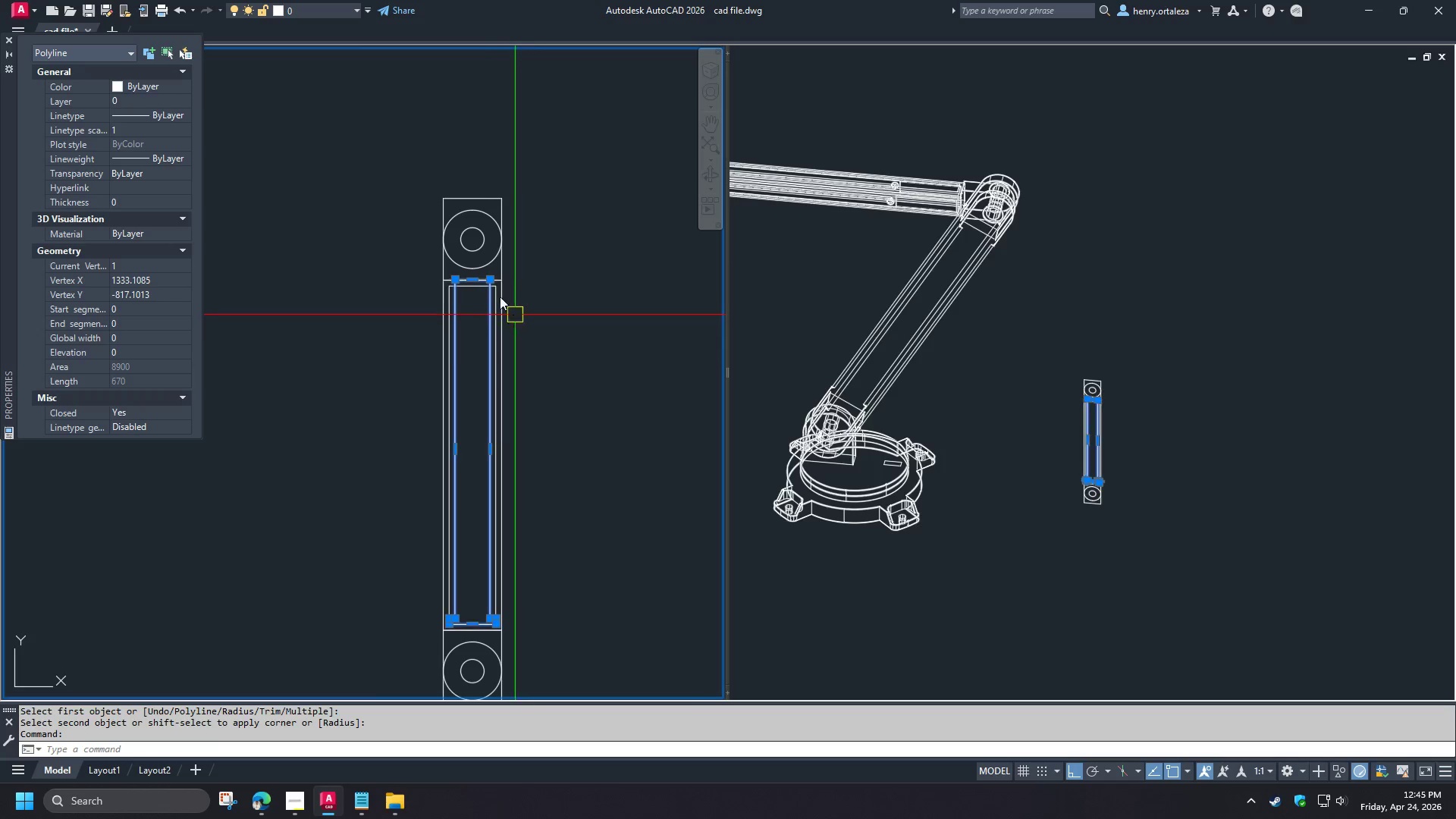 
key(Escape)
 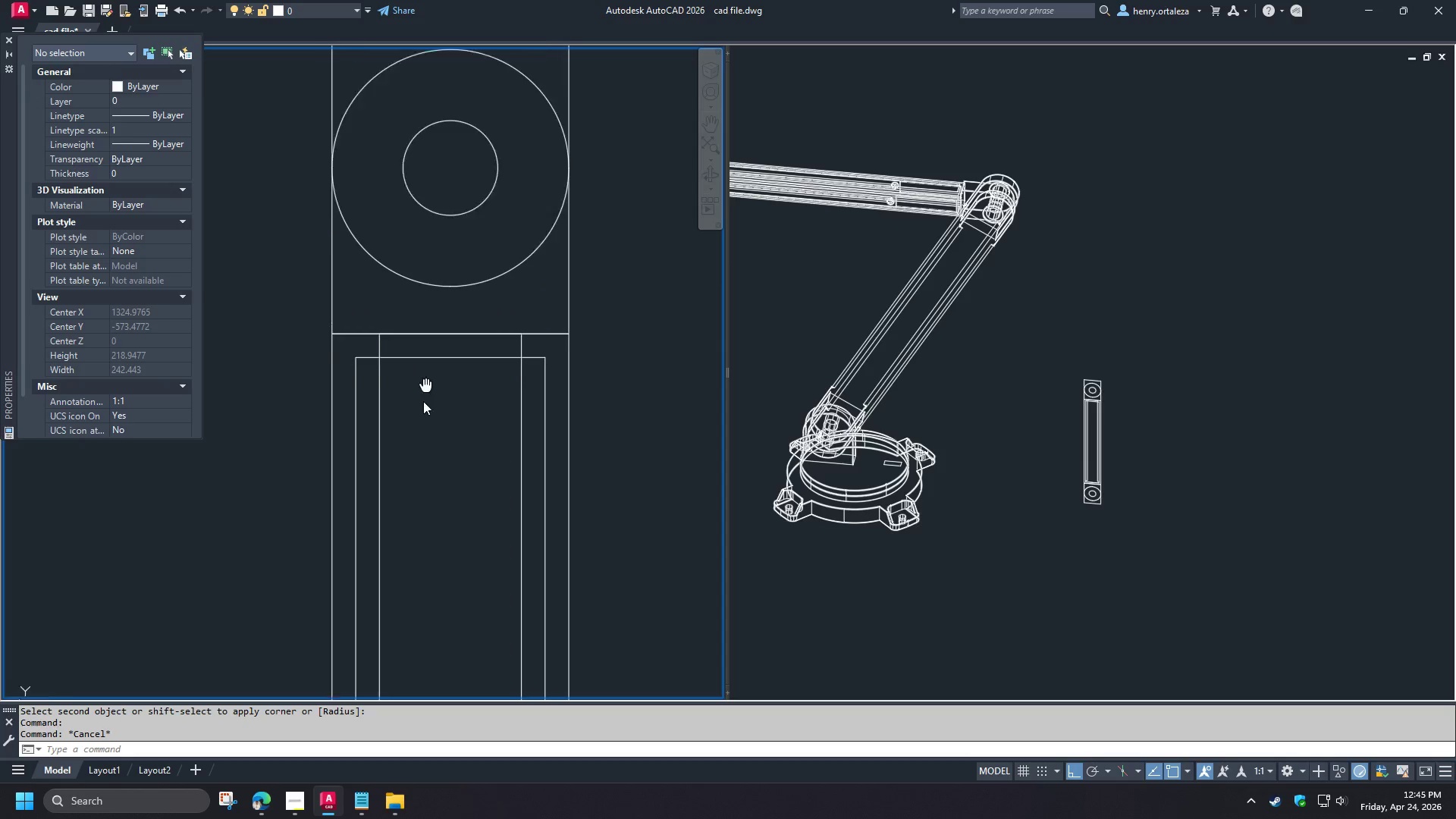 
scroll: coordinate [462, 366], scroll_direction: up, amount: 5.0
 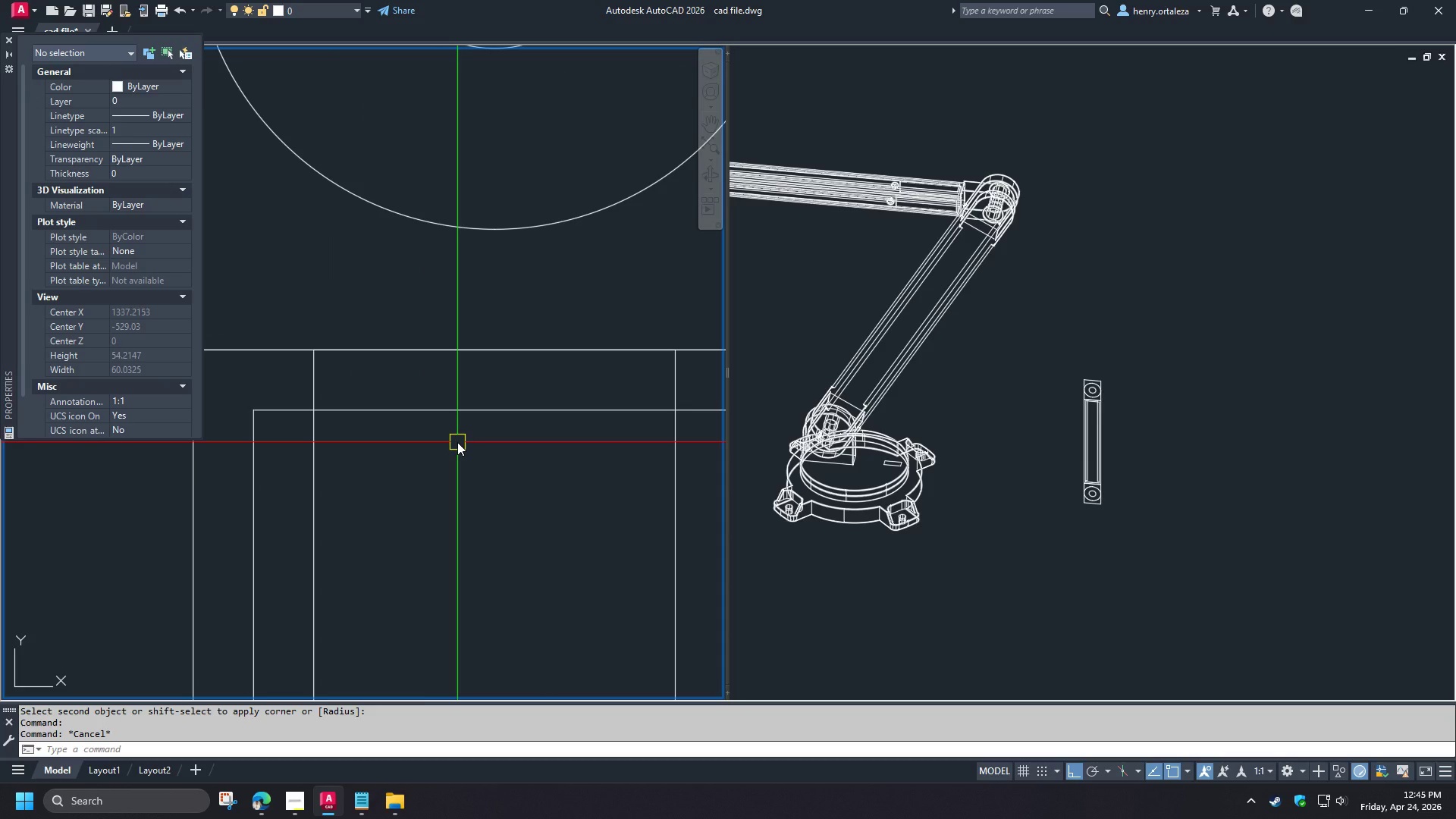 
scroll: coordinate [457, 442], scroll_direction: down, amount: 1.0
 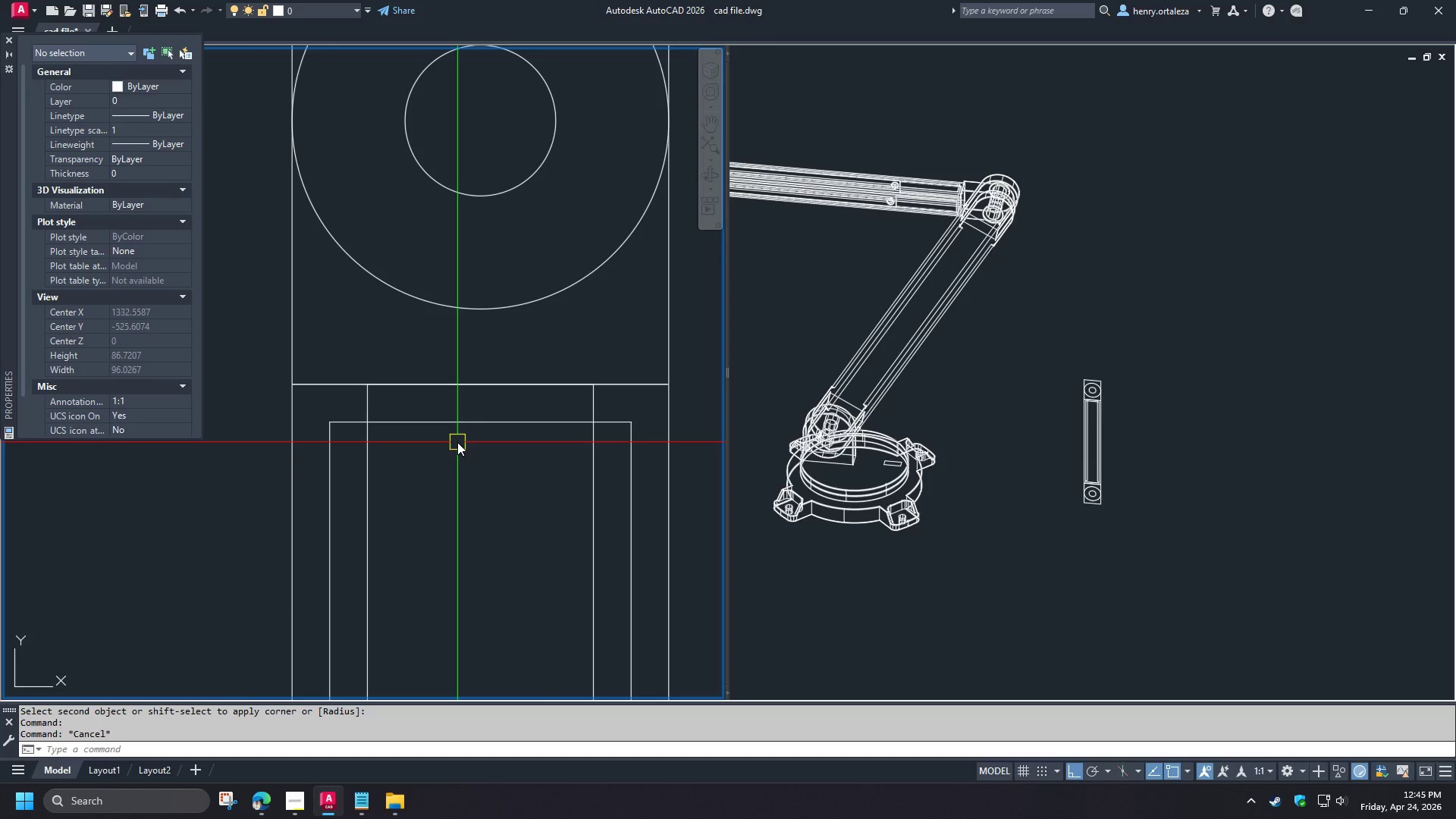 
key(L)
 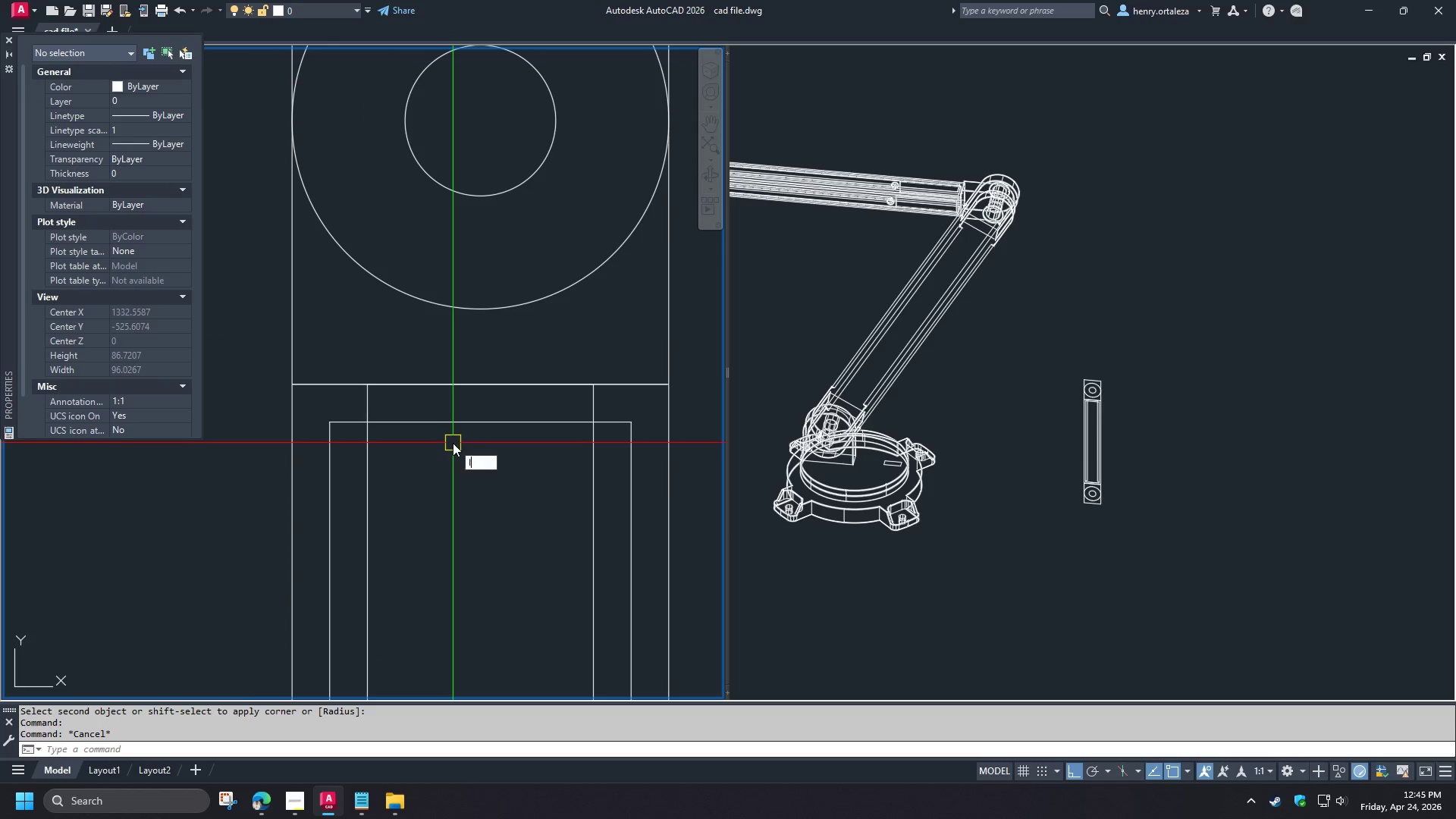 
key(Space)
 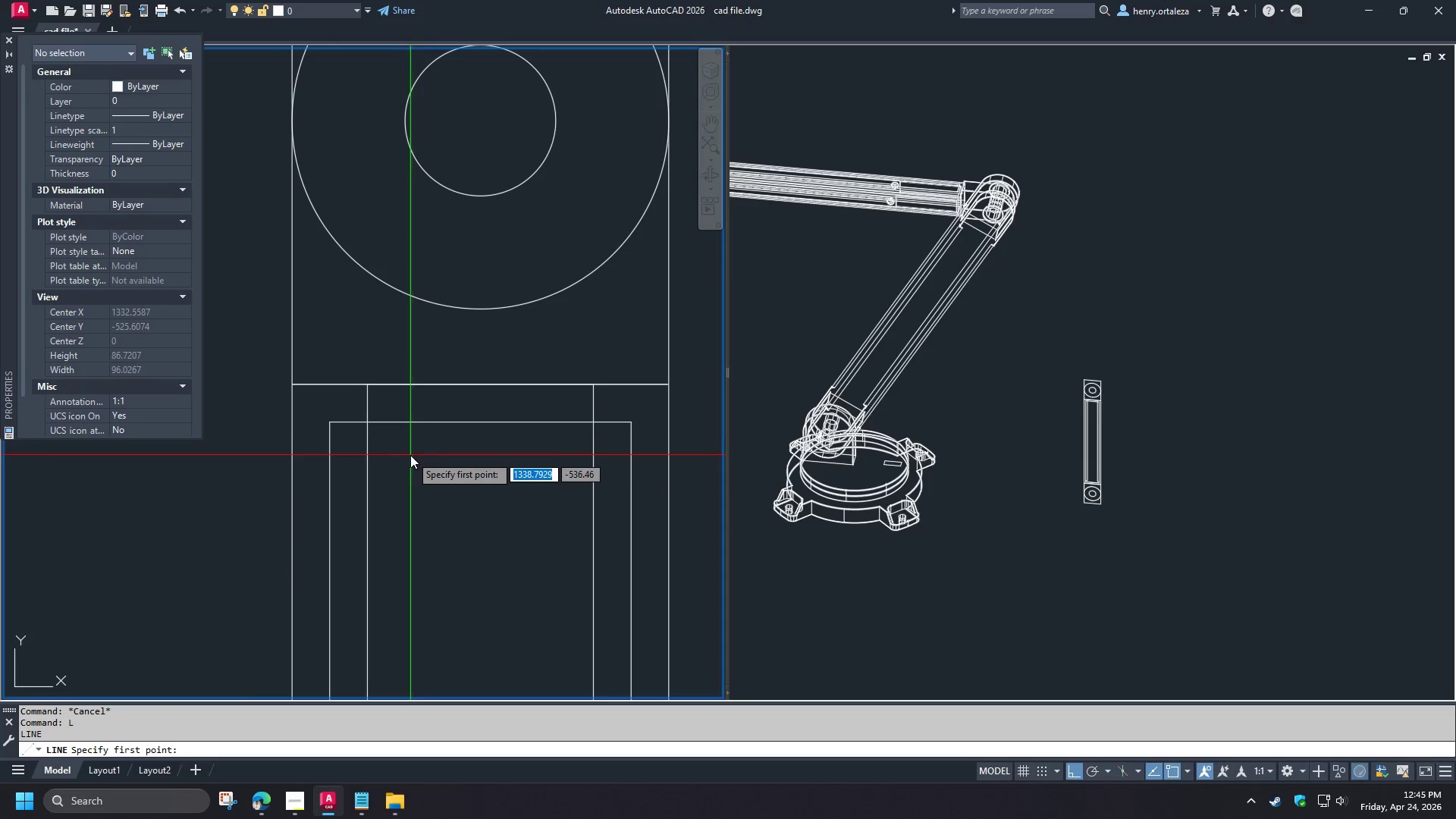 
key(Escape)
 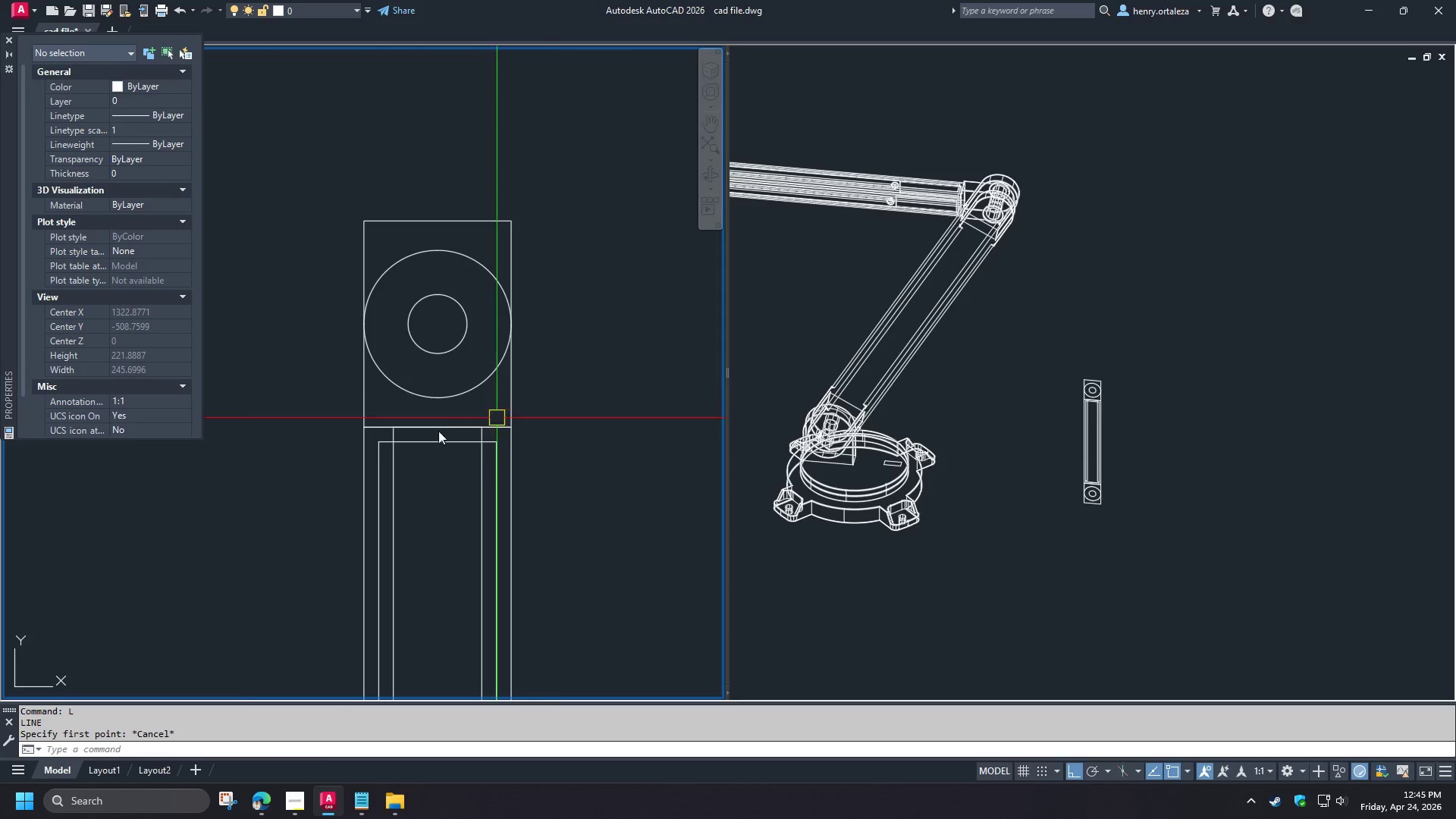 
scroll: coordinate [410, 455], scroll_direction: down, amount: 2.0
 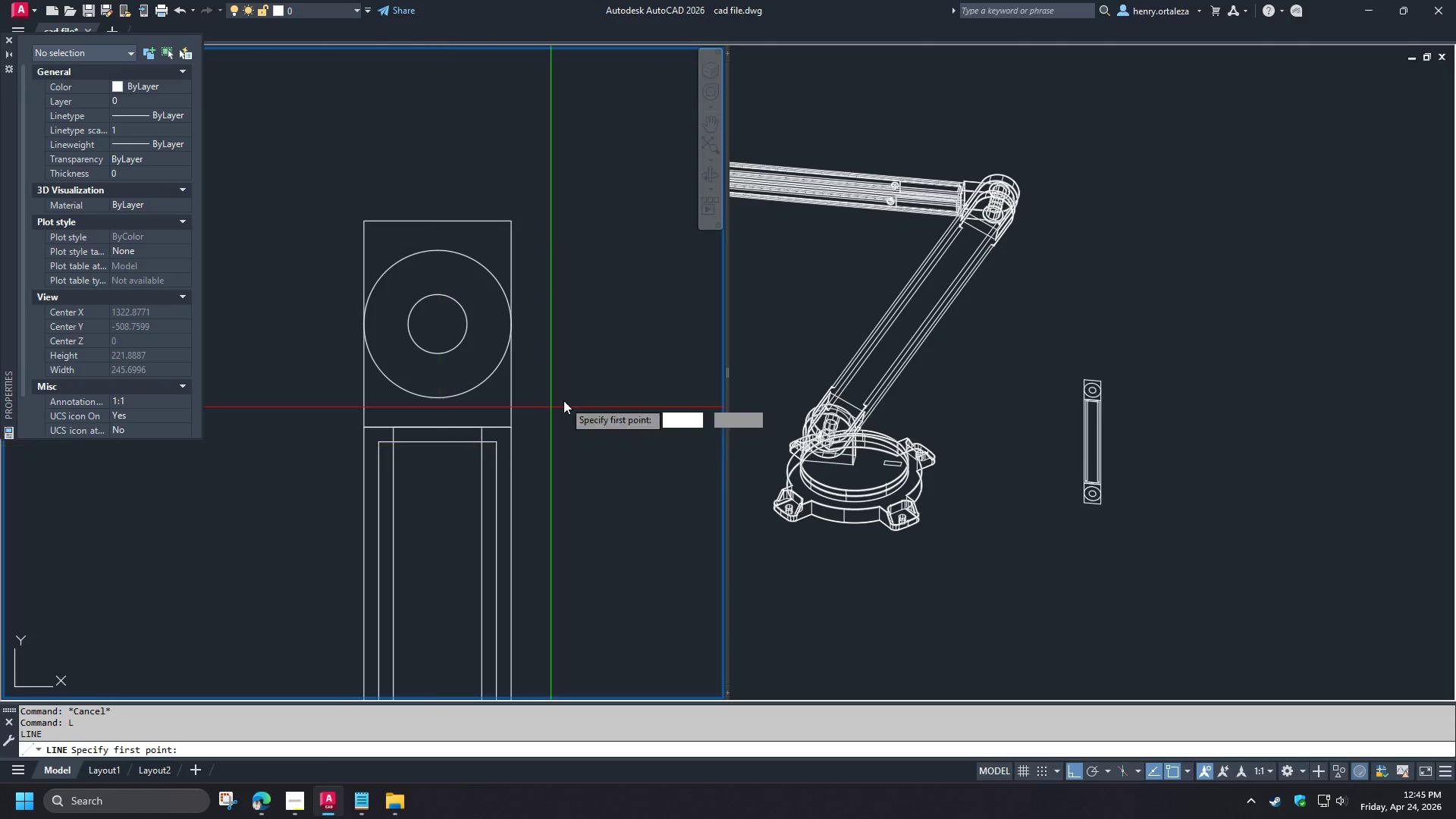 
scroll: coordinate [374, 447], scroll_direction: up, amount: 1.0
 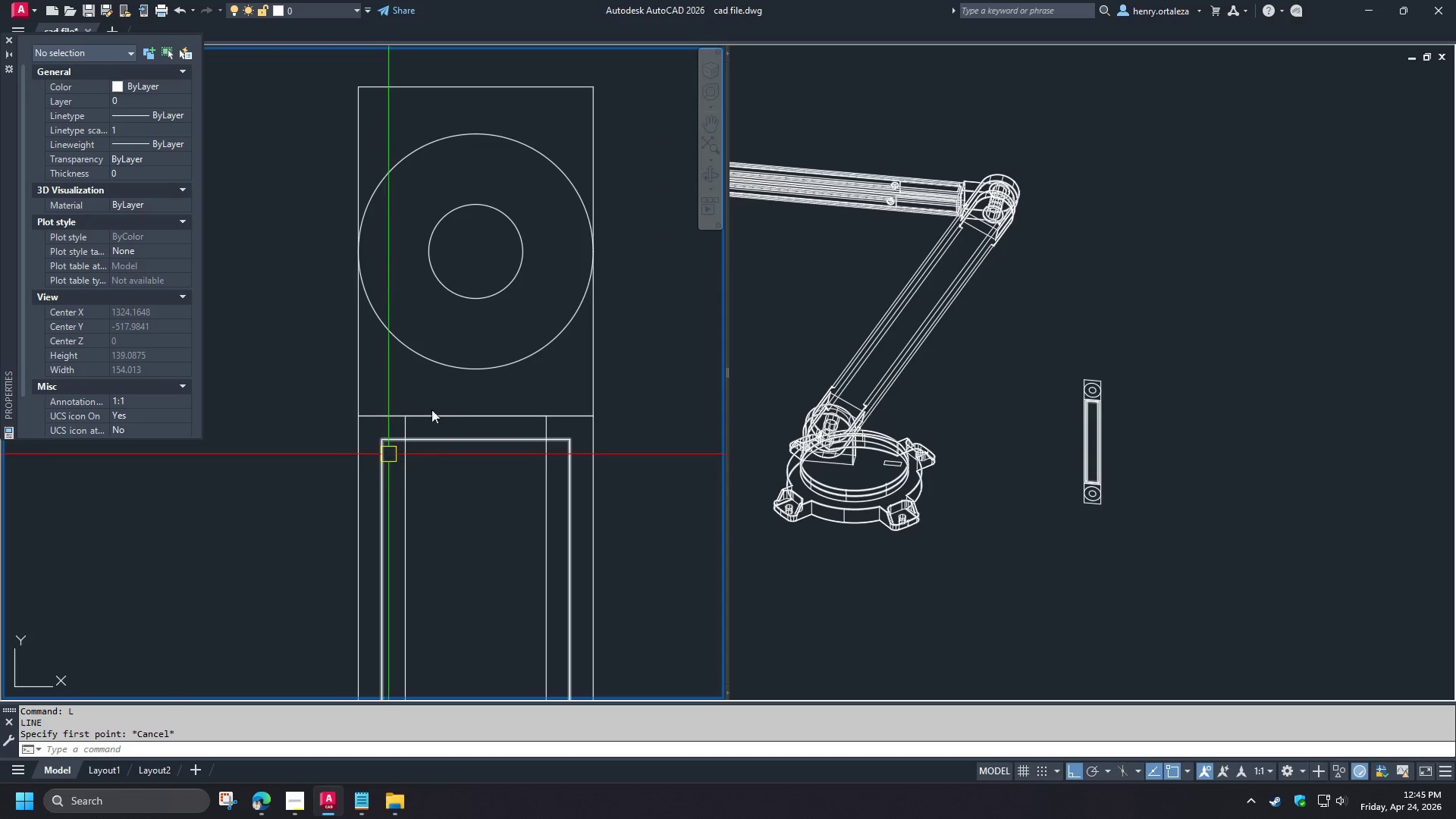 
scroll: coordinate [481, 355], scroll_direction: down, amount: 2.0
 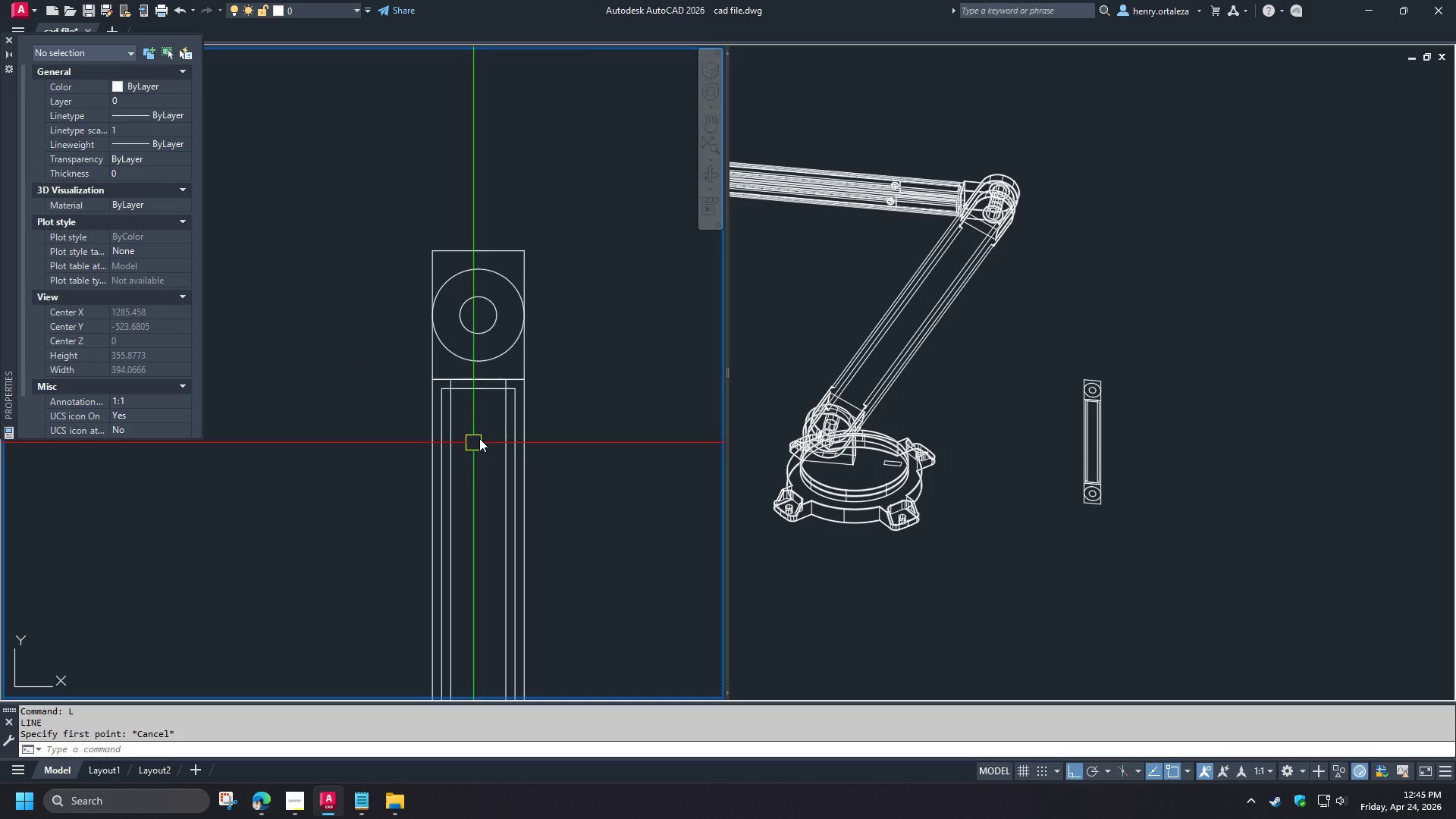 
scroll: coordinate [488, 402], scroll_direction: up, amount: 2.0
 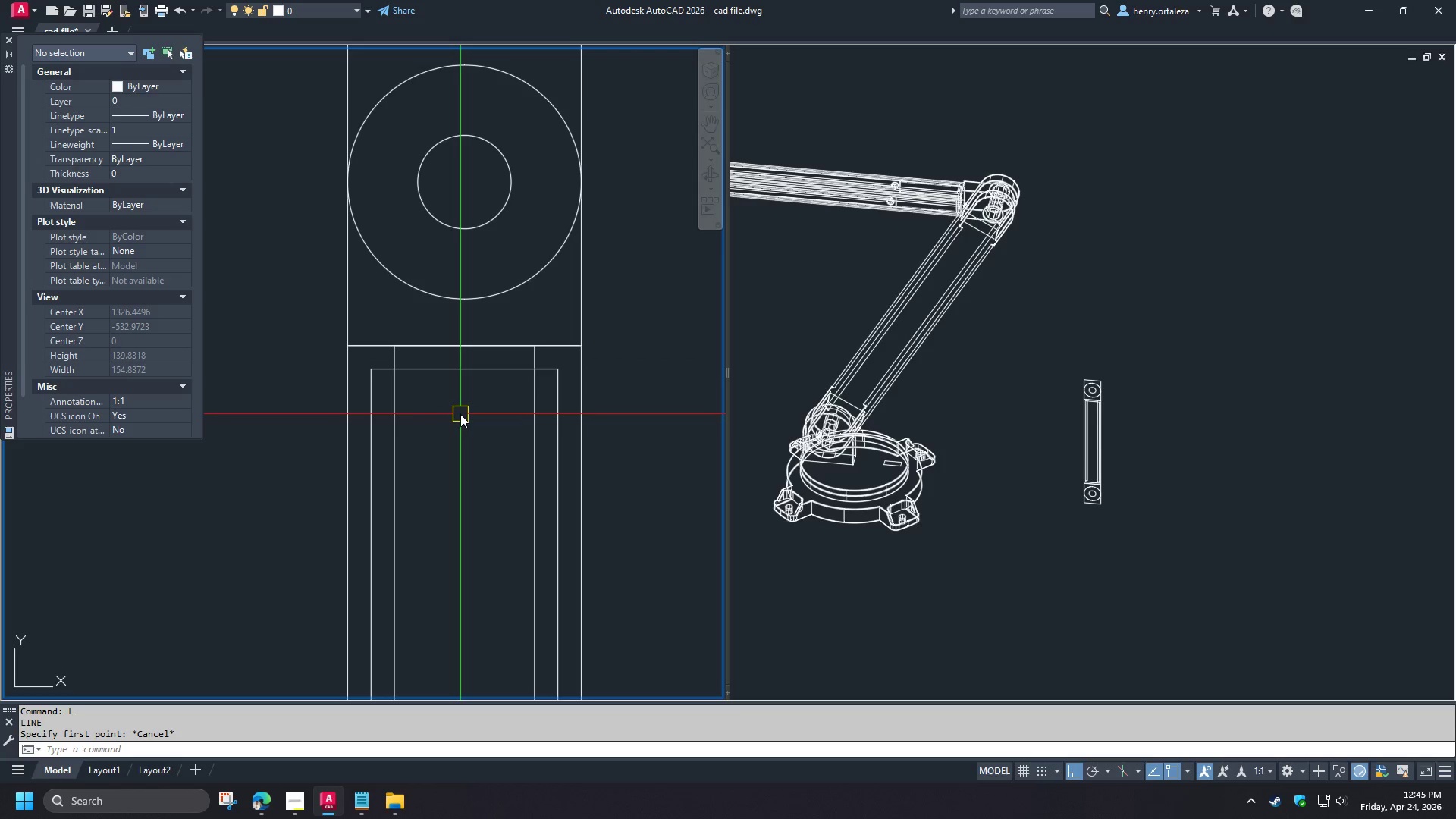 
key(L)
 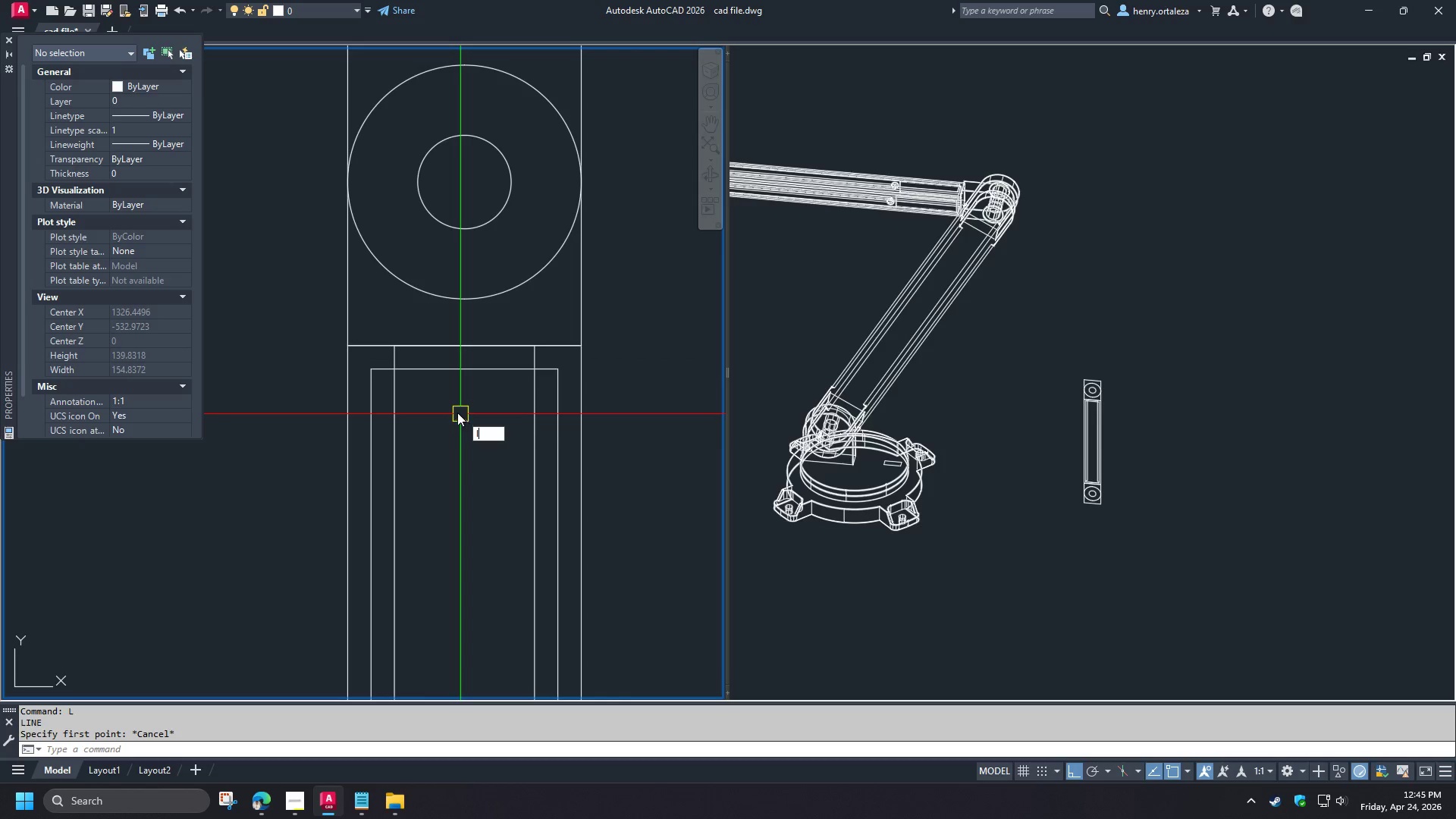 
key(Space)
 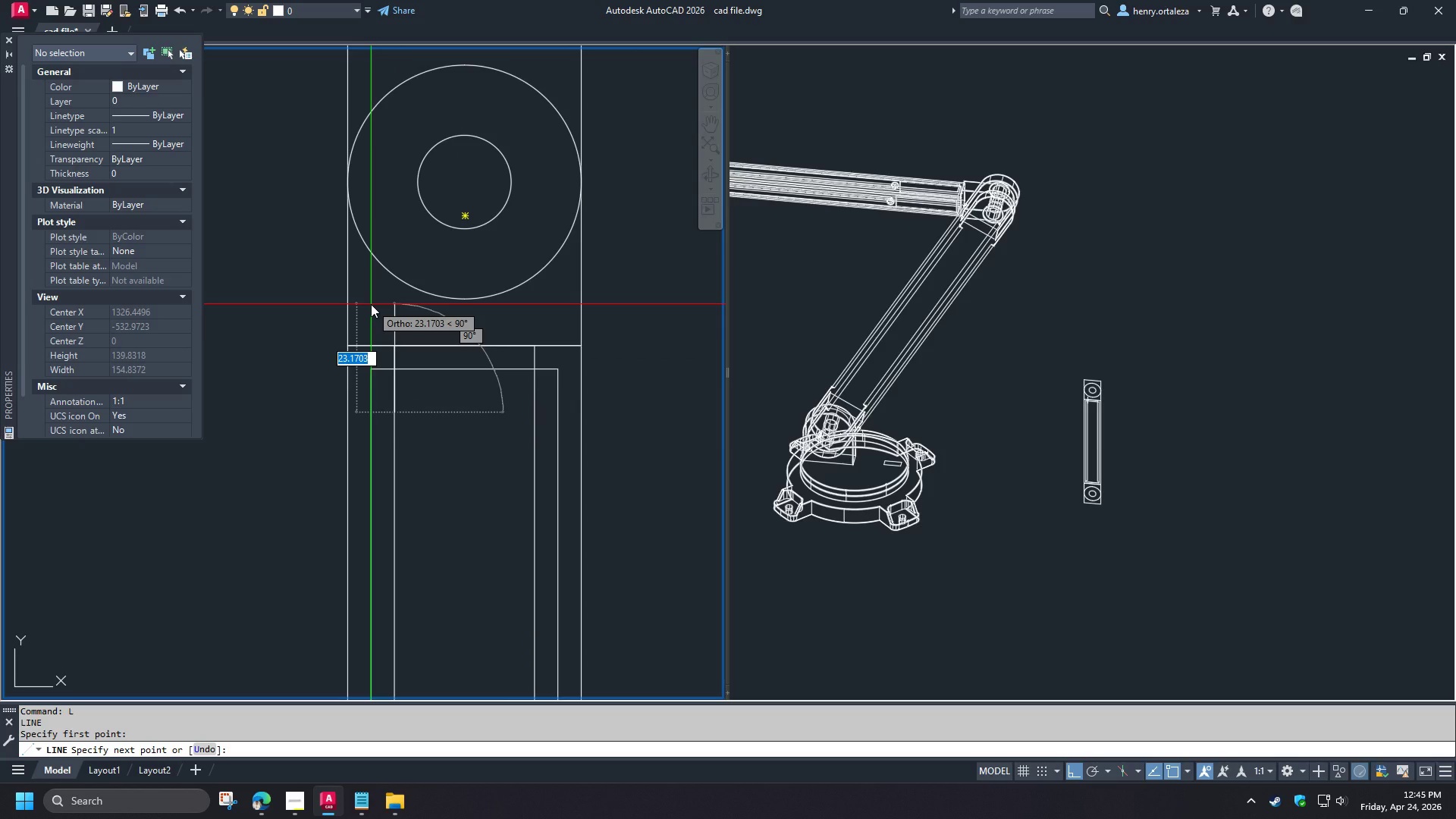 
key(Escape)
 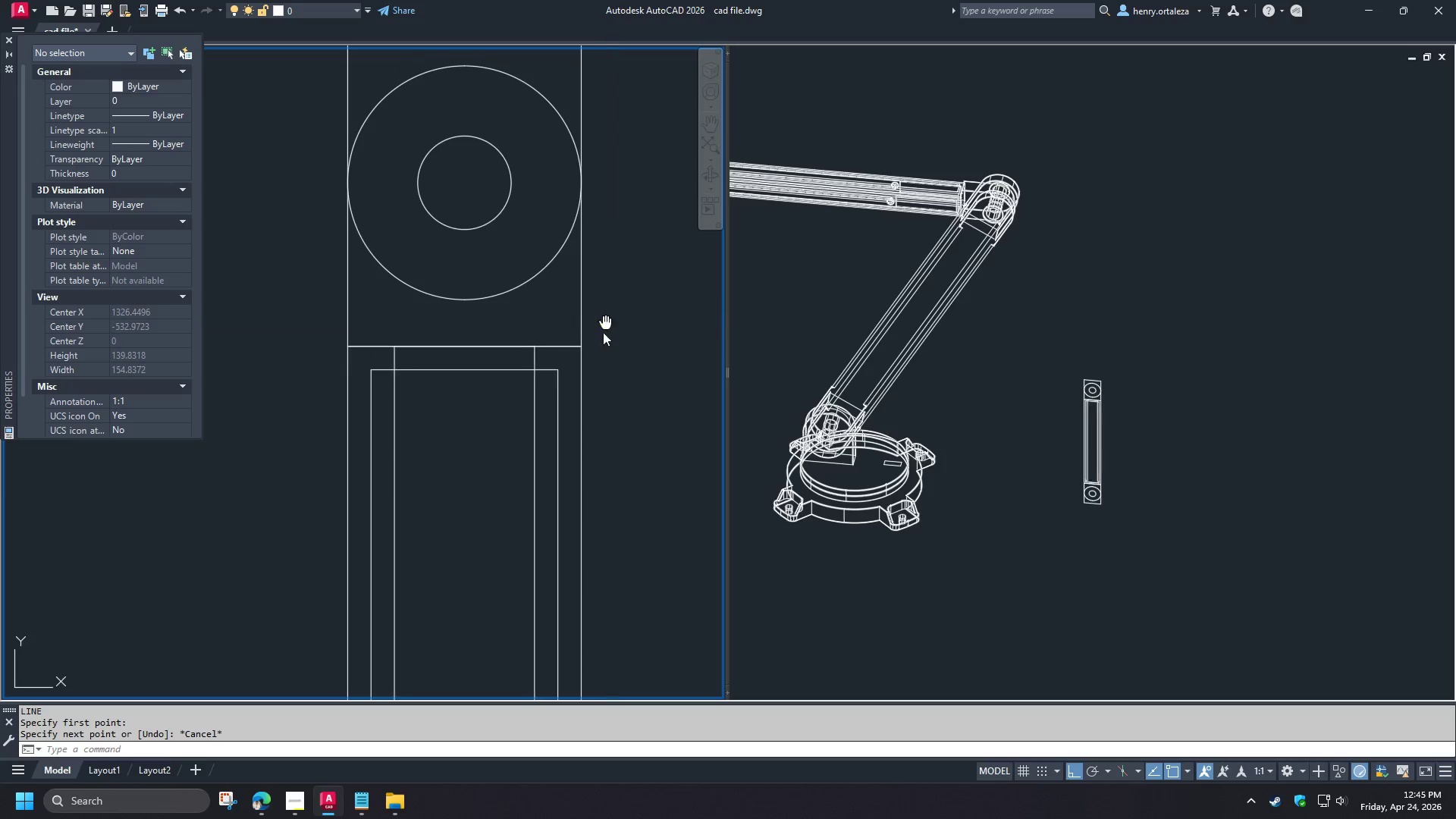 
left_click_drag(start_coordinate=[613, 422], to_coordinate=[600, 410])
 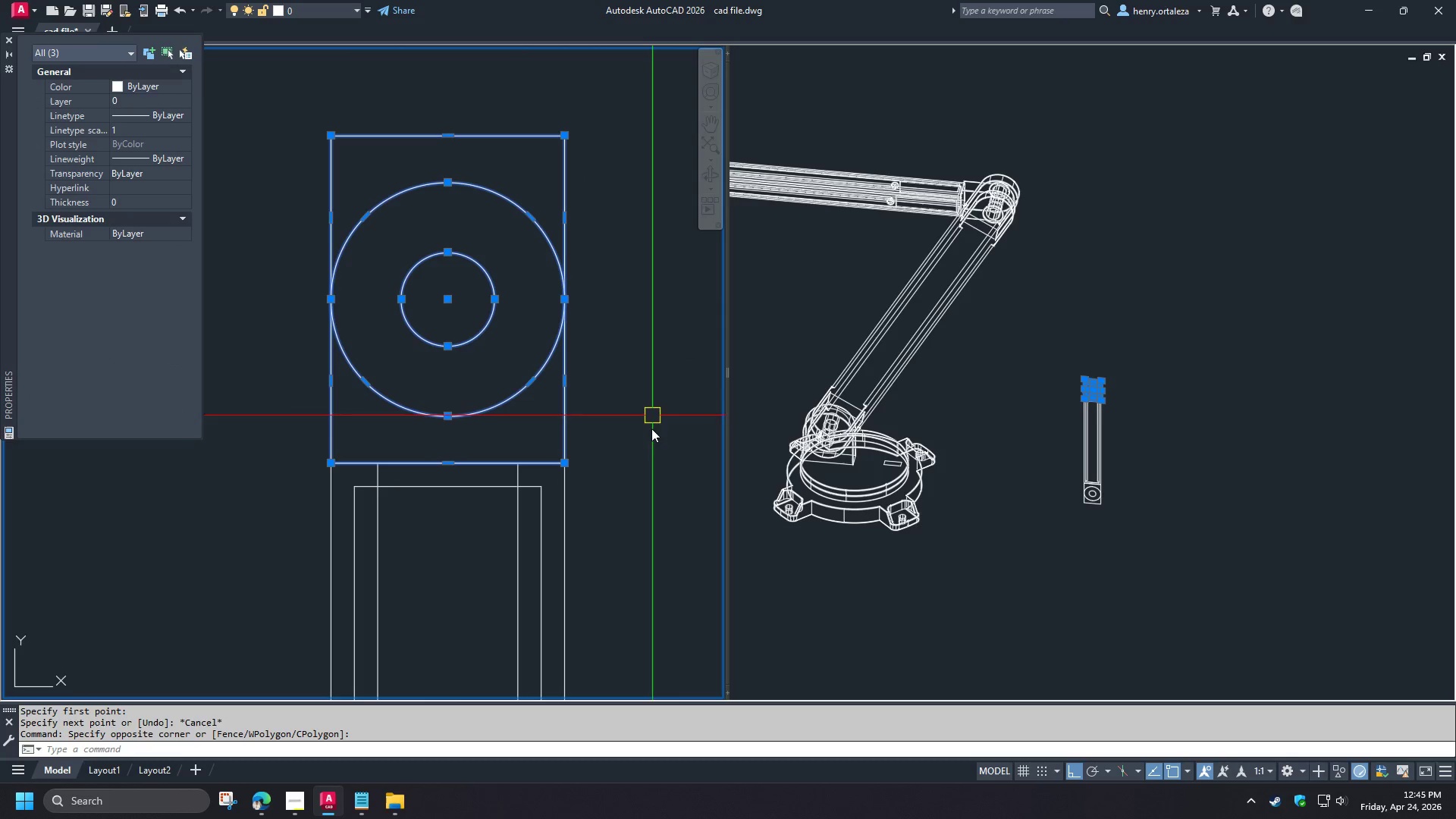 
key(M)
 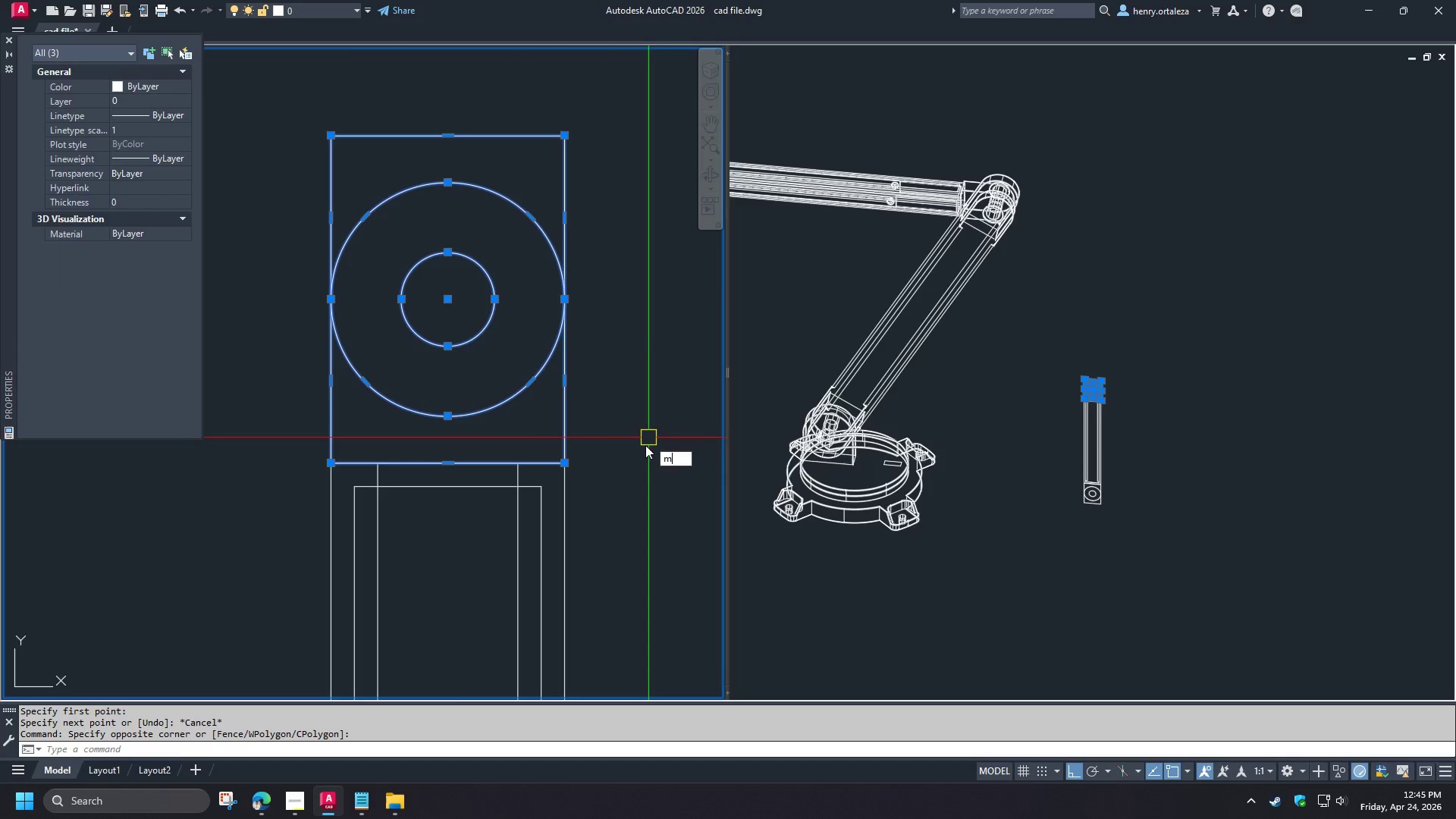 
key(Space)
 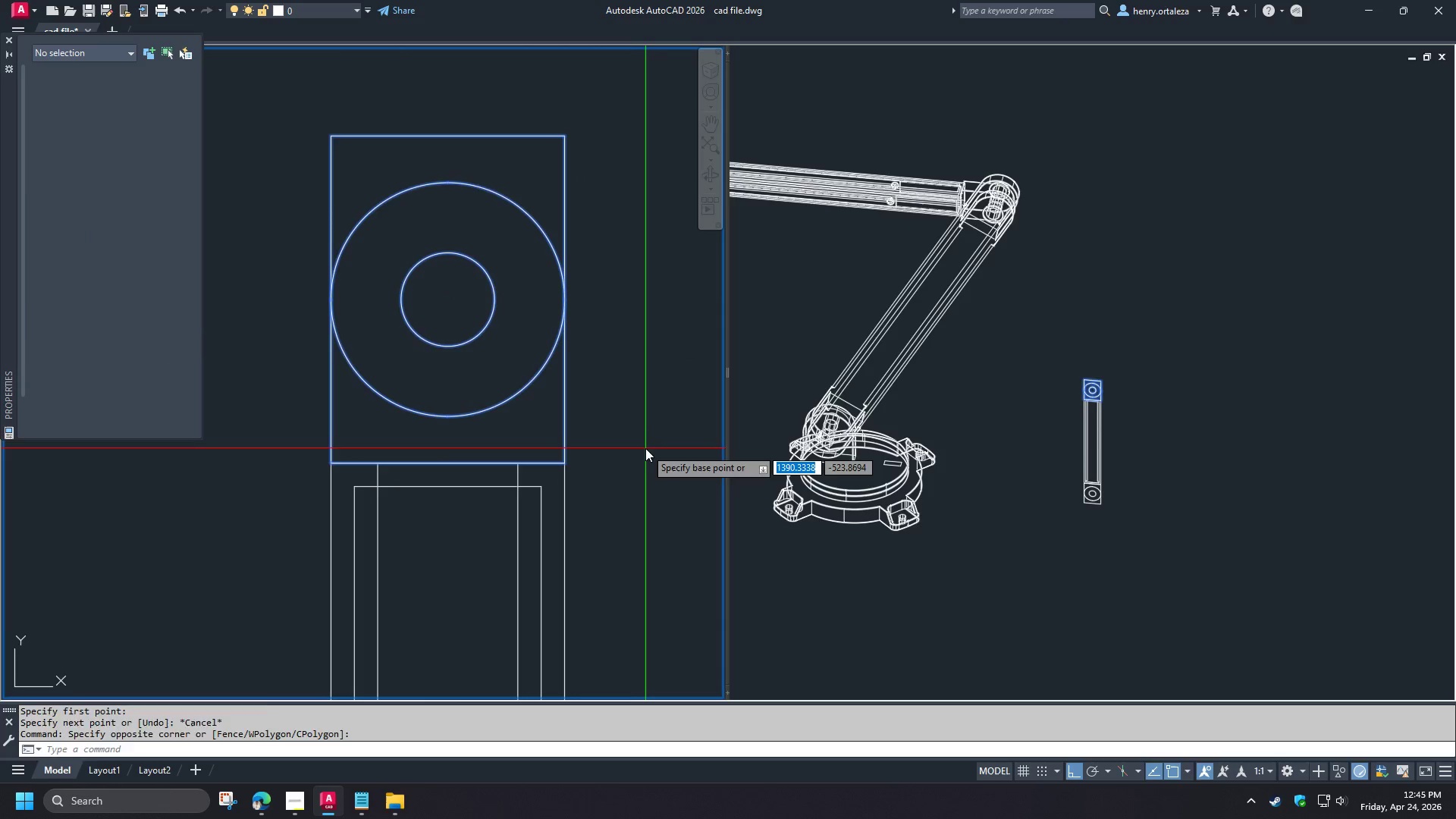 
left_click_drag(start_coordinate=[645, 448], to_coordinate=[645, 440])
 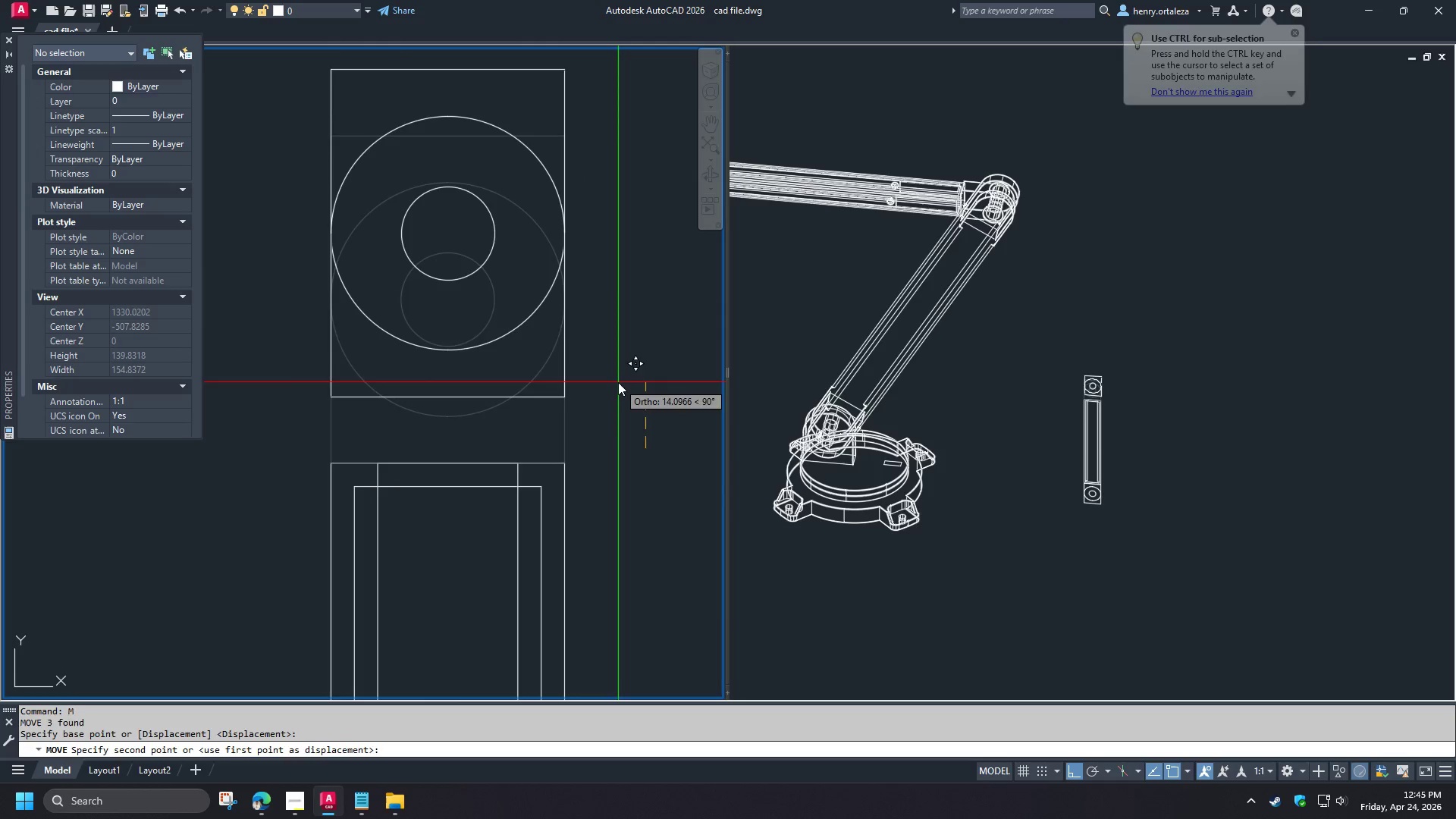 
double_click([618, 381])
 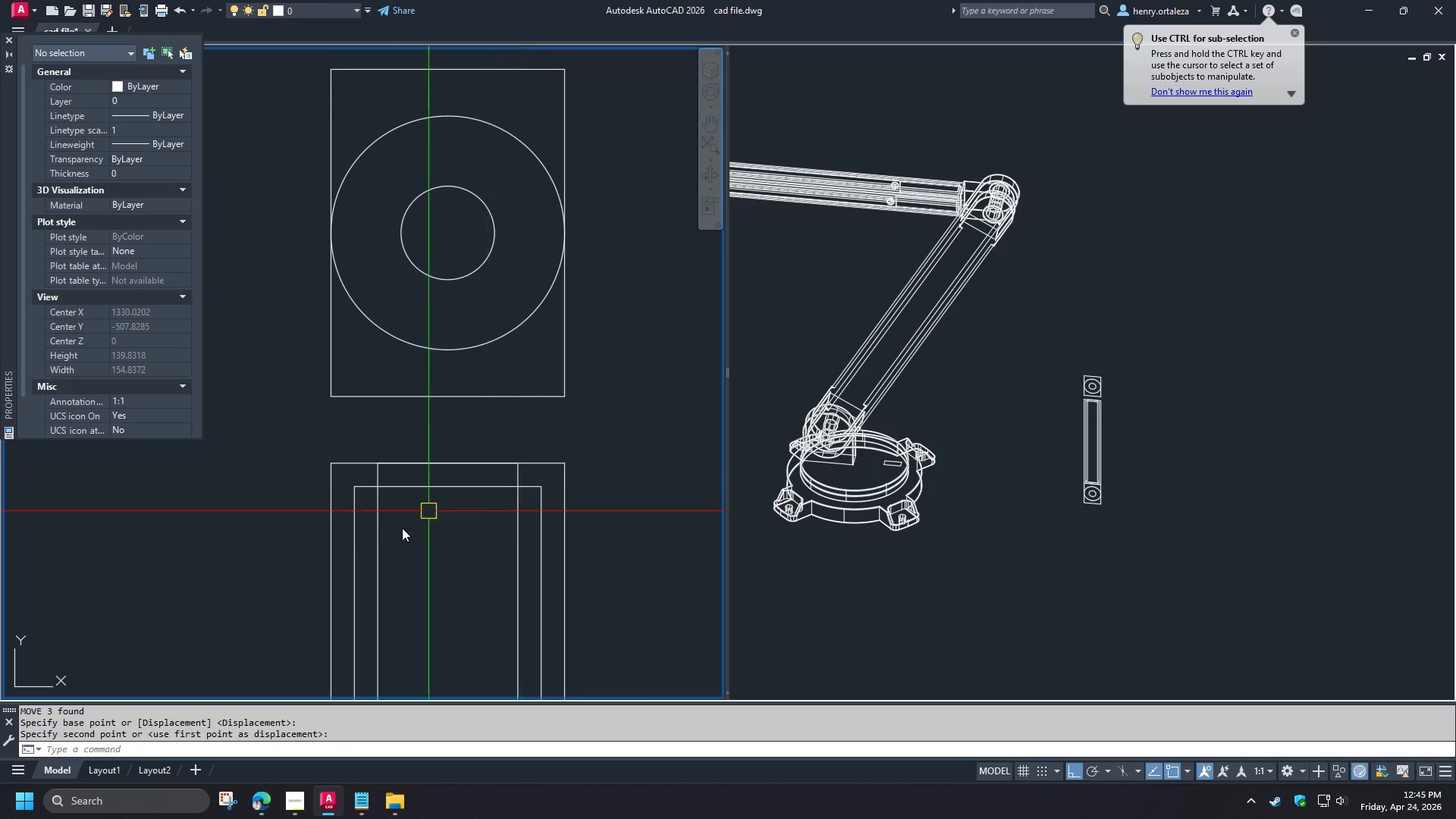 
scroll: coordinate [361, 535], scroll_direction: up, amount: 1.0
 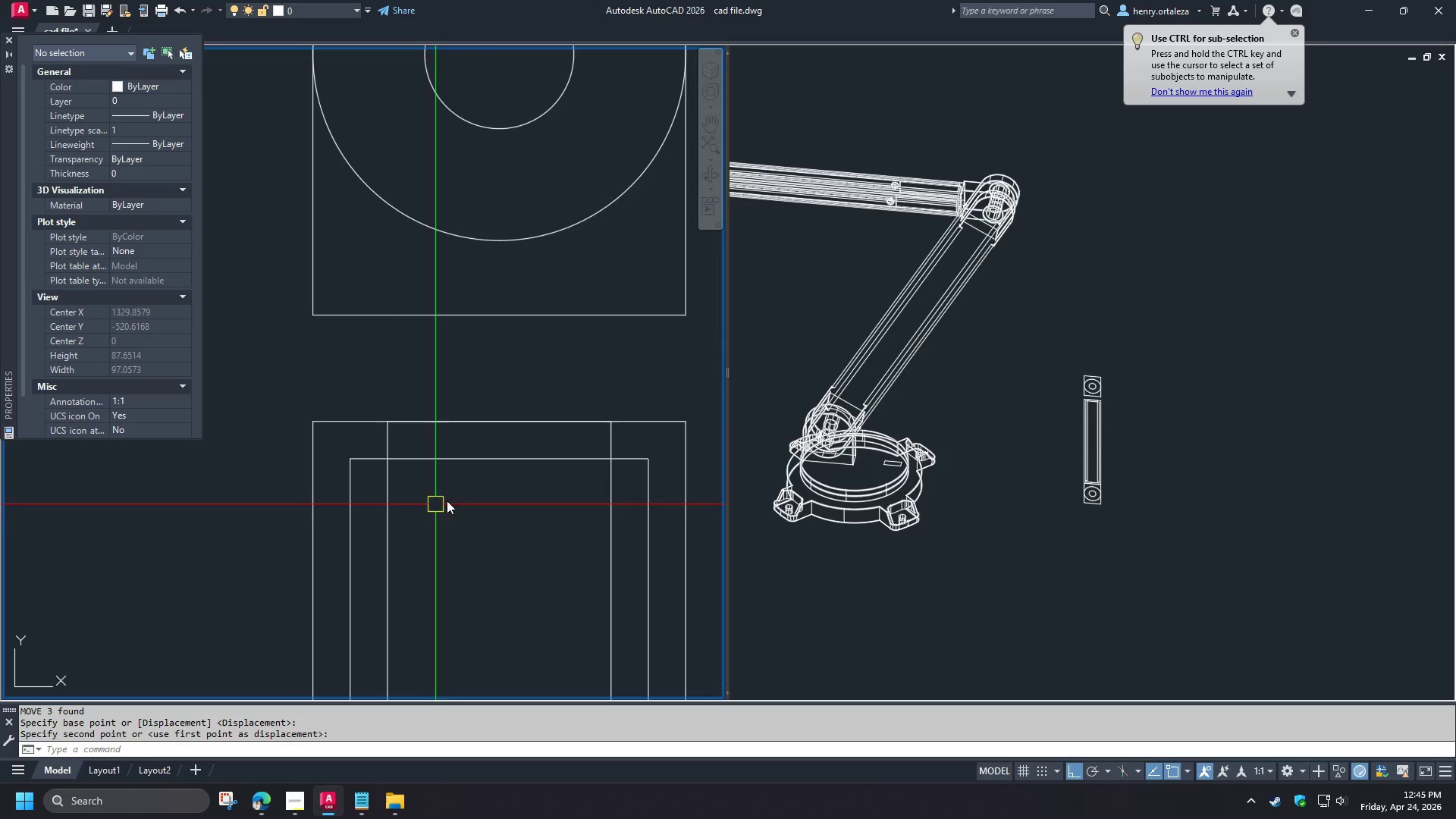 
type(tr )
 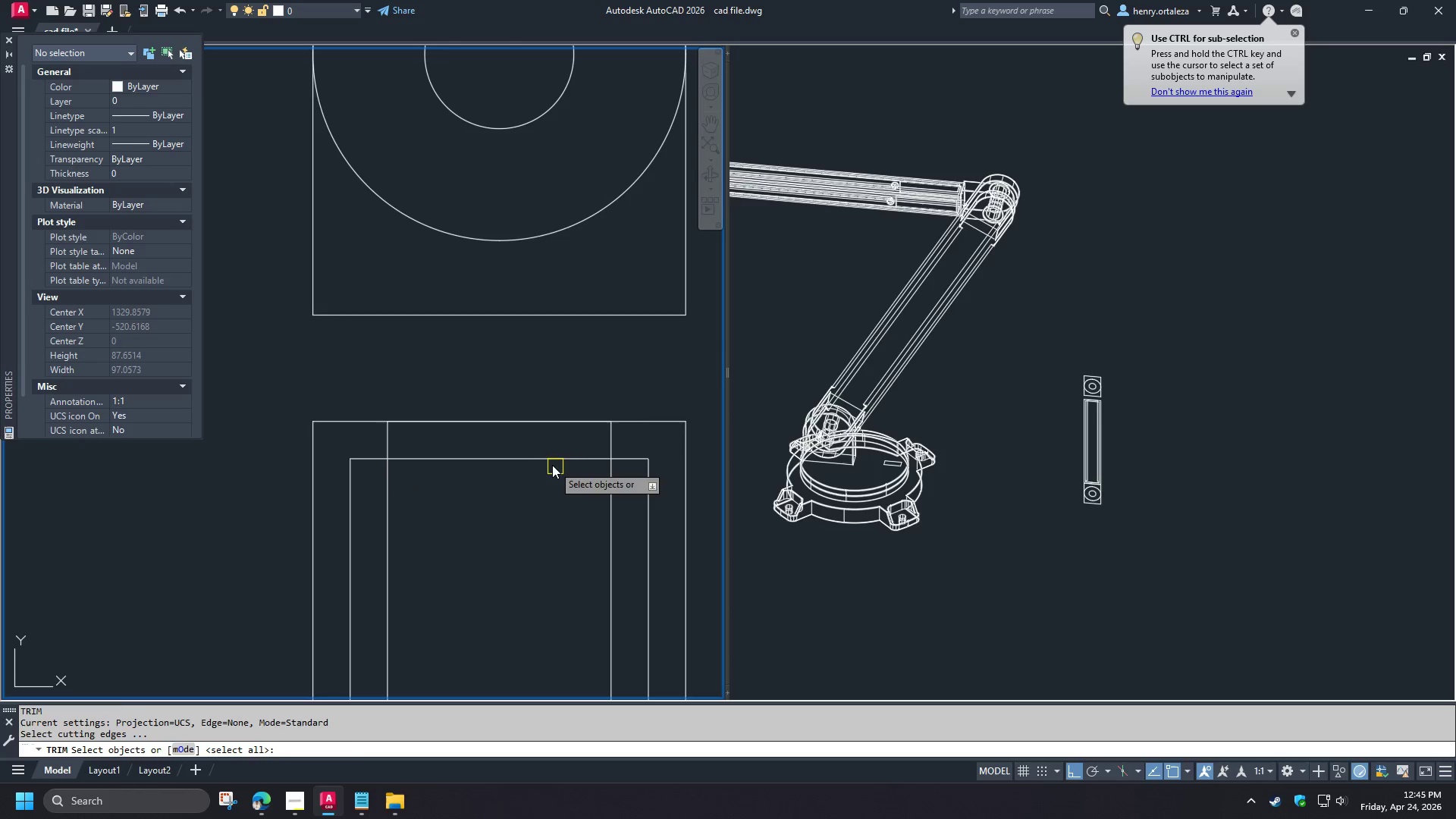 
hold_key(key=Space, duration=1.39)
 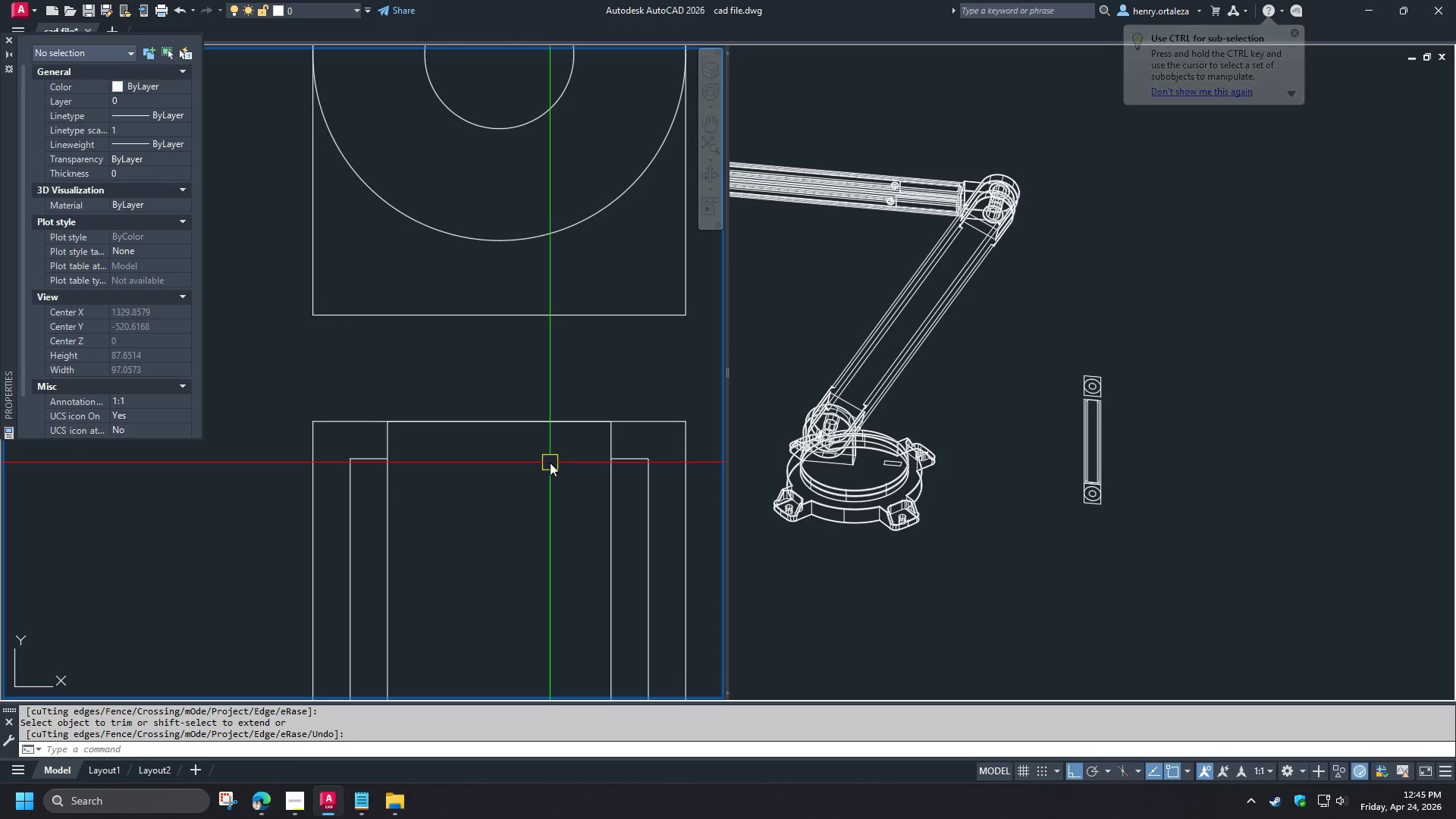 
left_click([550, 463])
 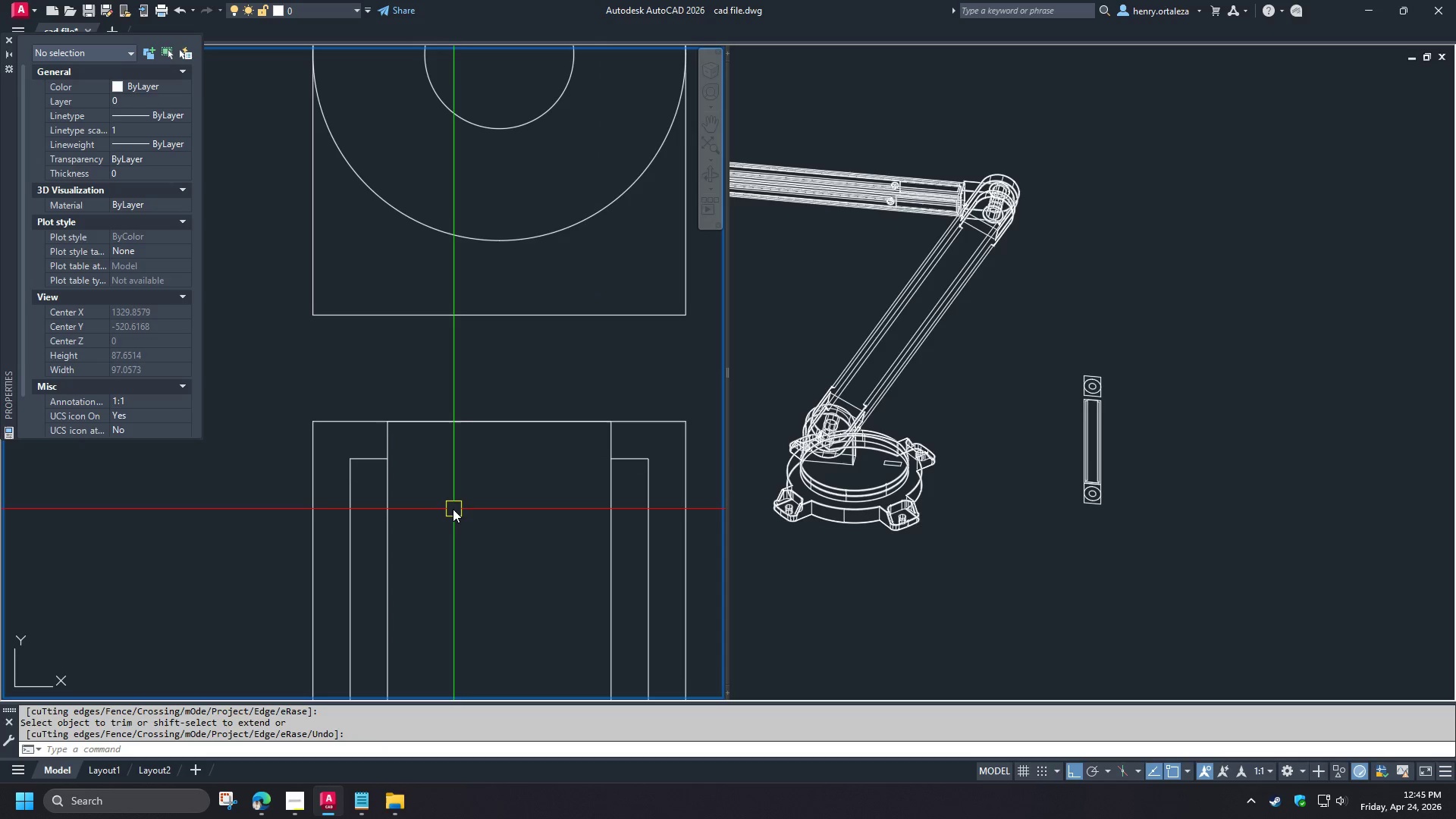 
wait(5.36)
 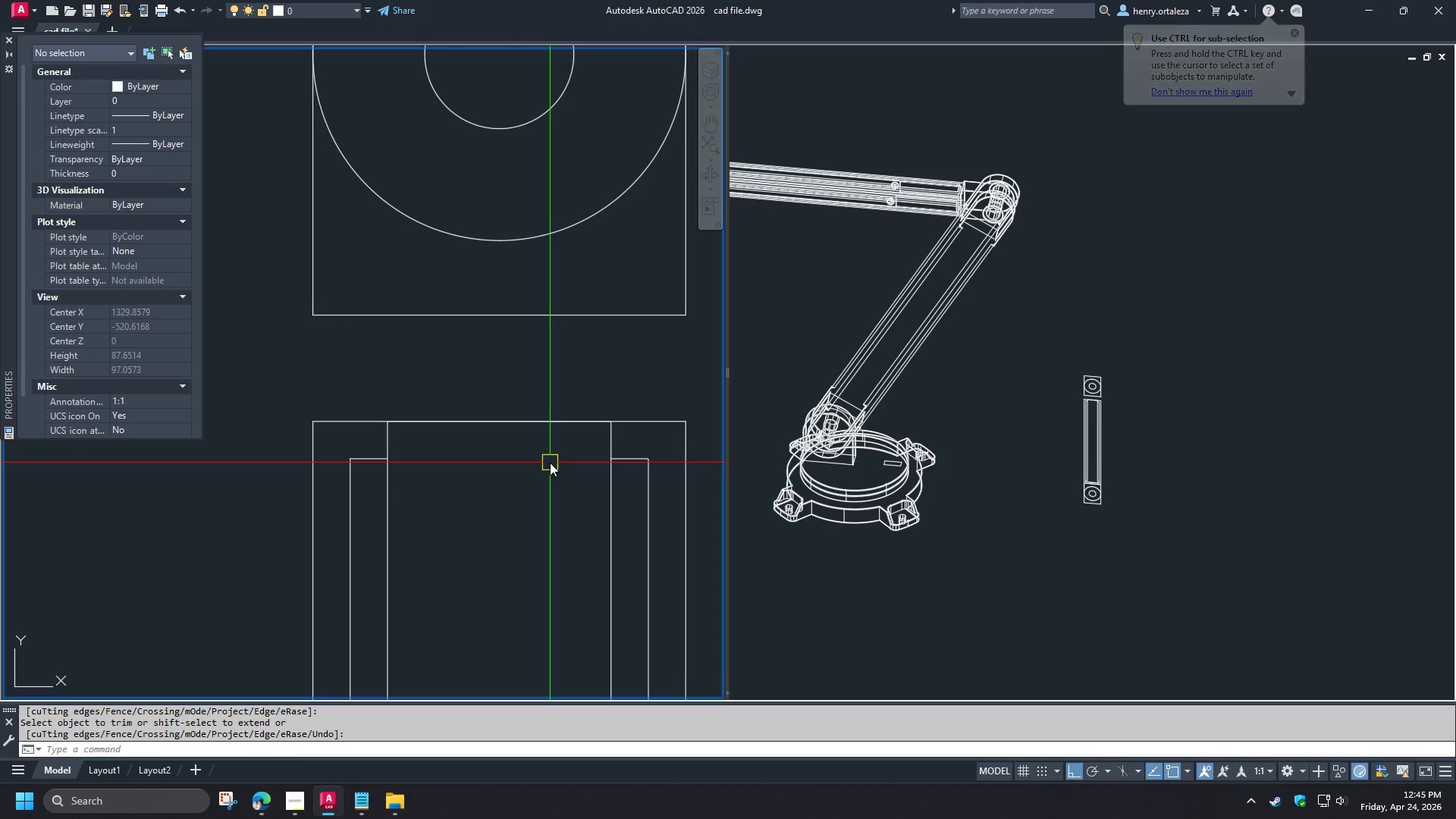 
key(L)
 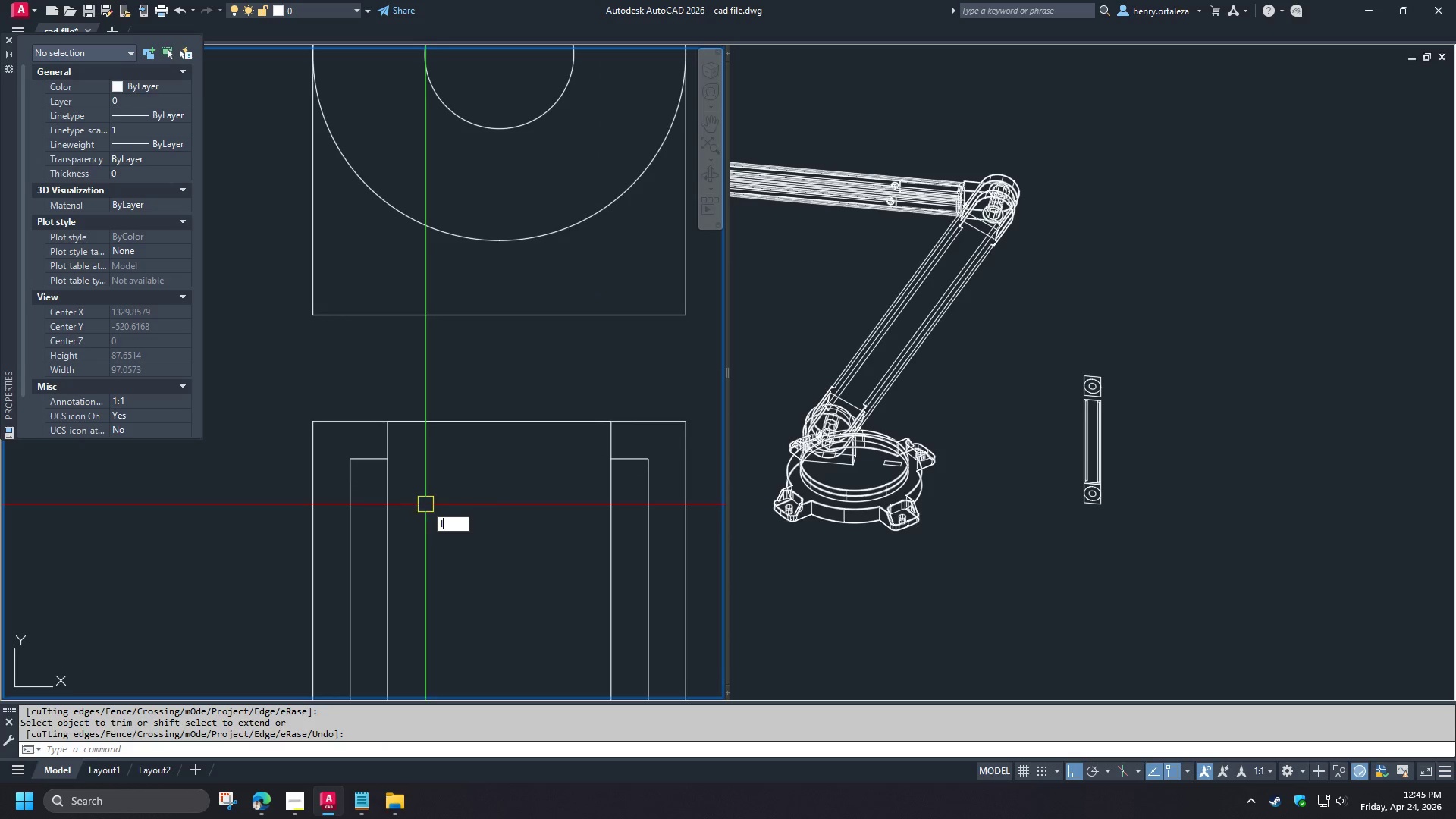 
key(Space)
 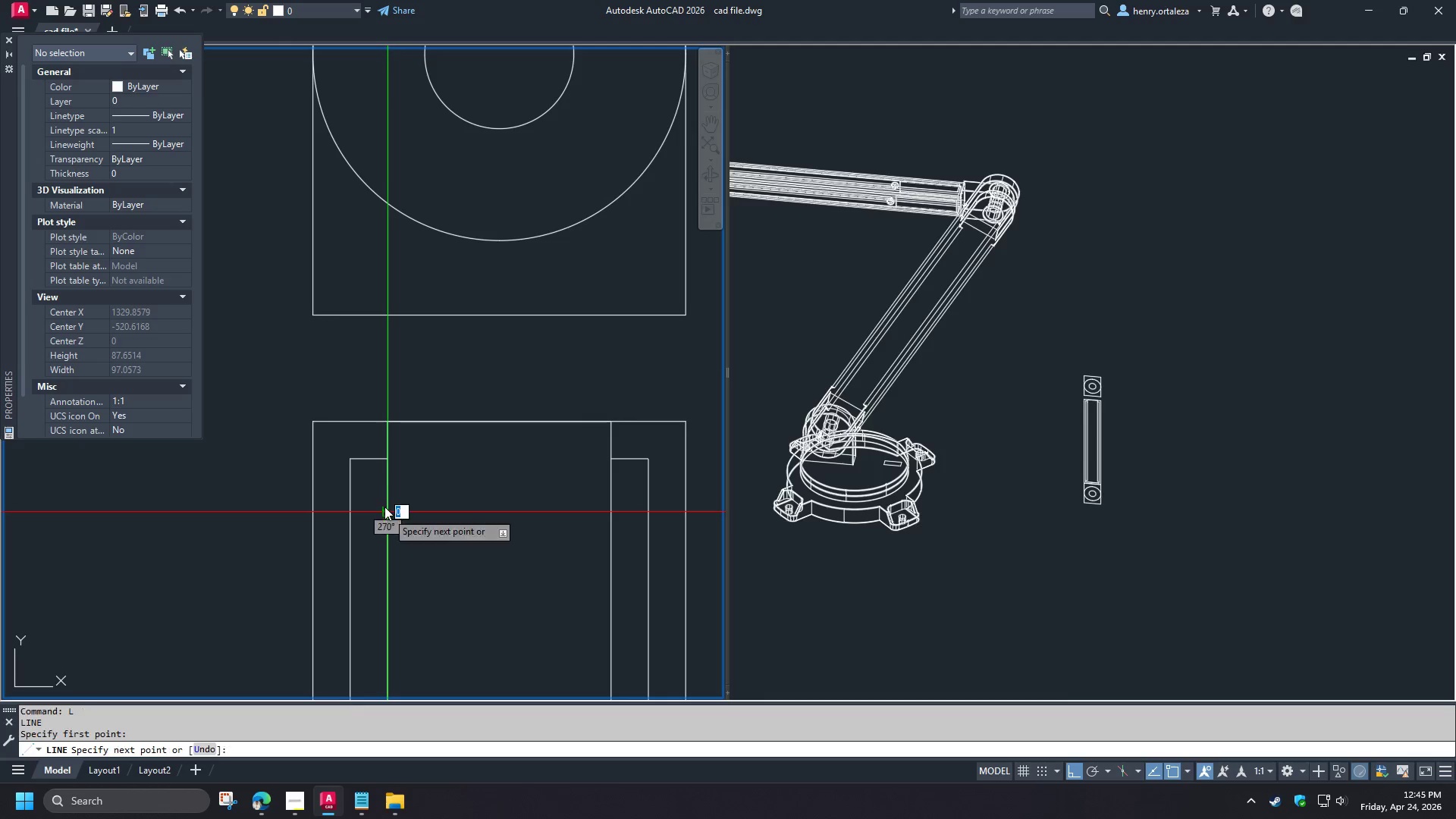 
left_click([381, 354])
 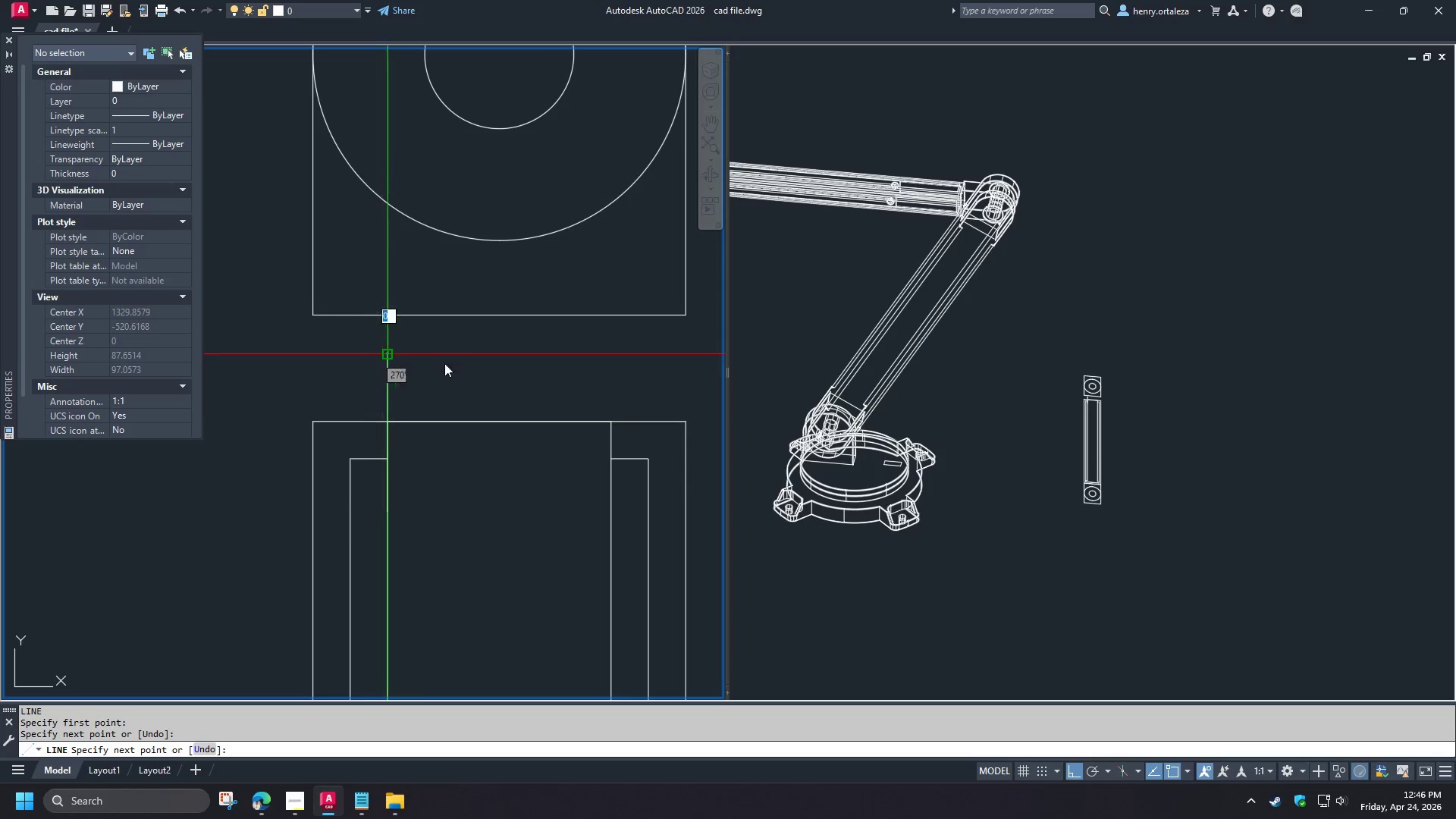 
key(Space)
 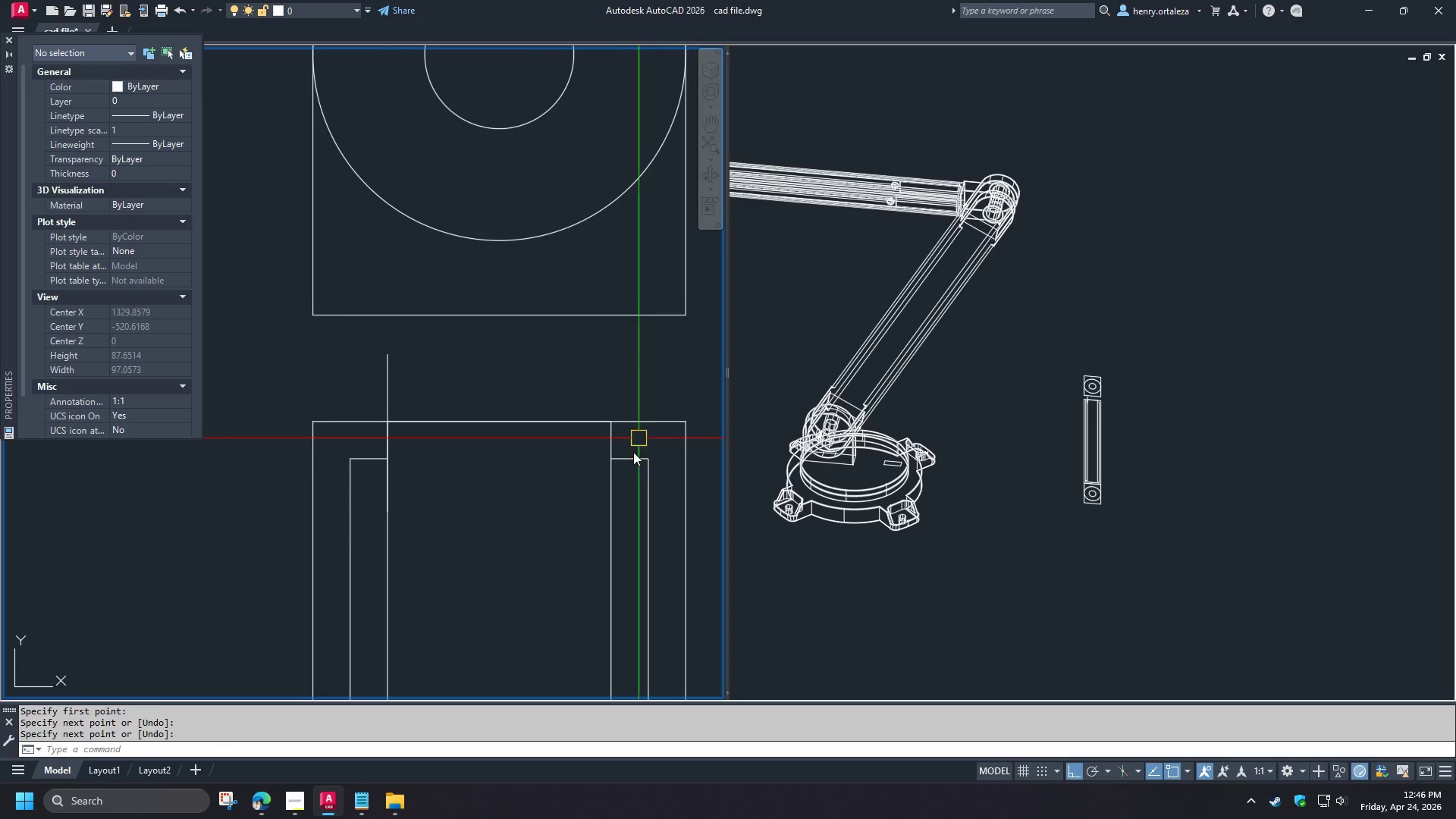 
key(Space)
 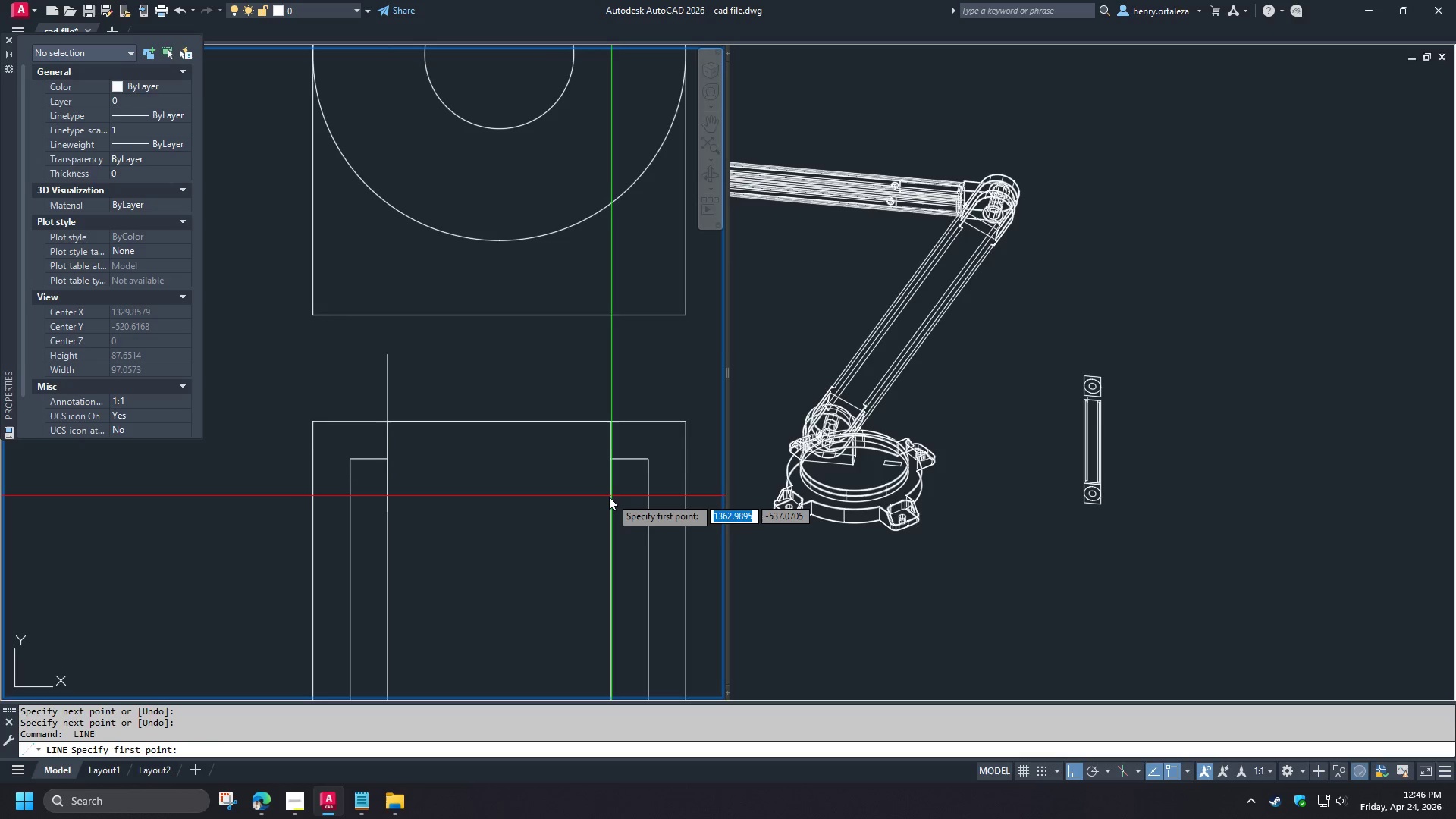 
left_click_drag(start_coordinate=[608, 497], to_coordinate=[608, 491])
 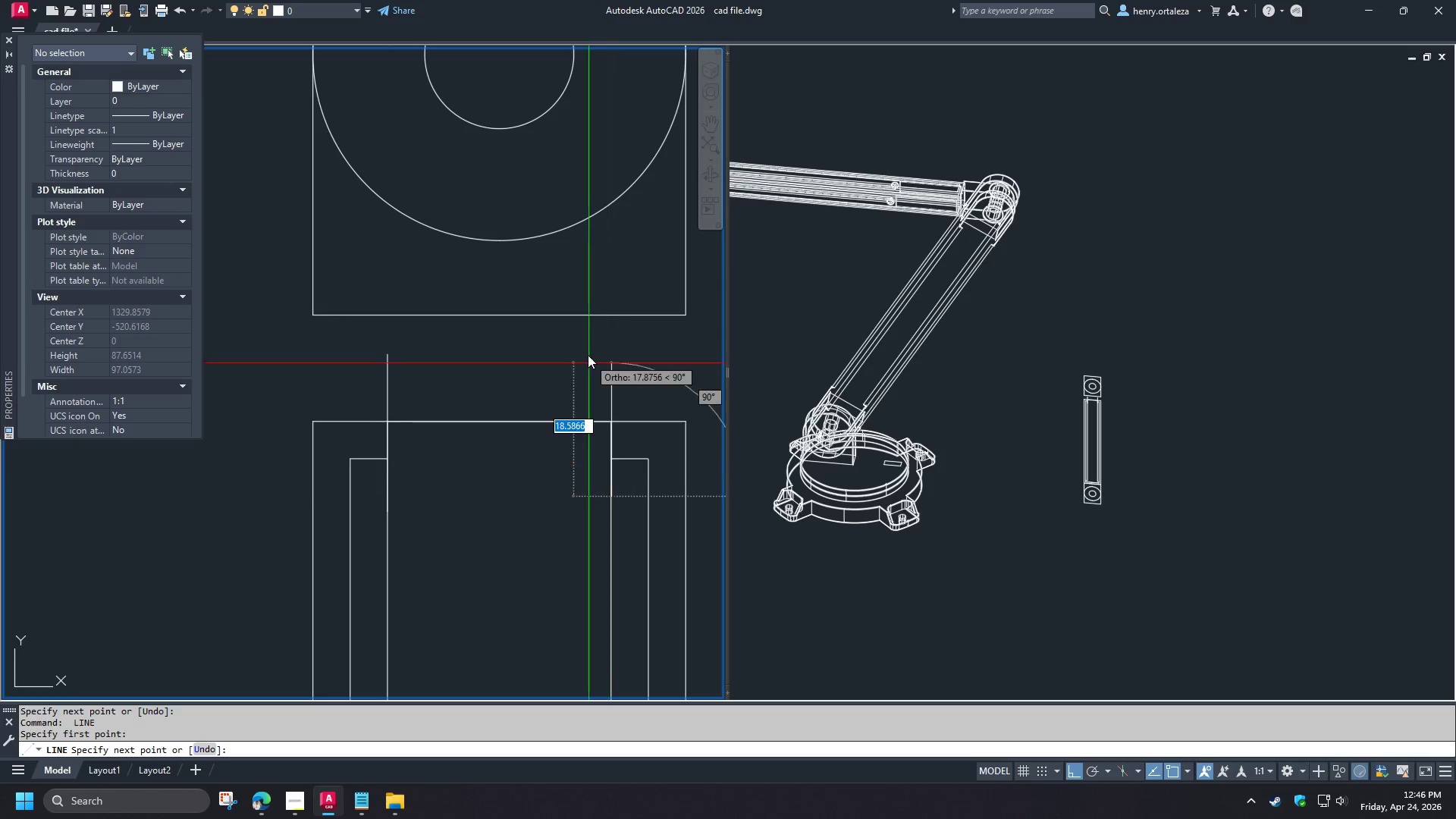 
double_click([588, 355])
 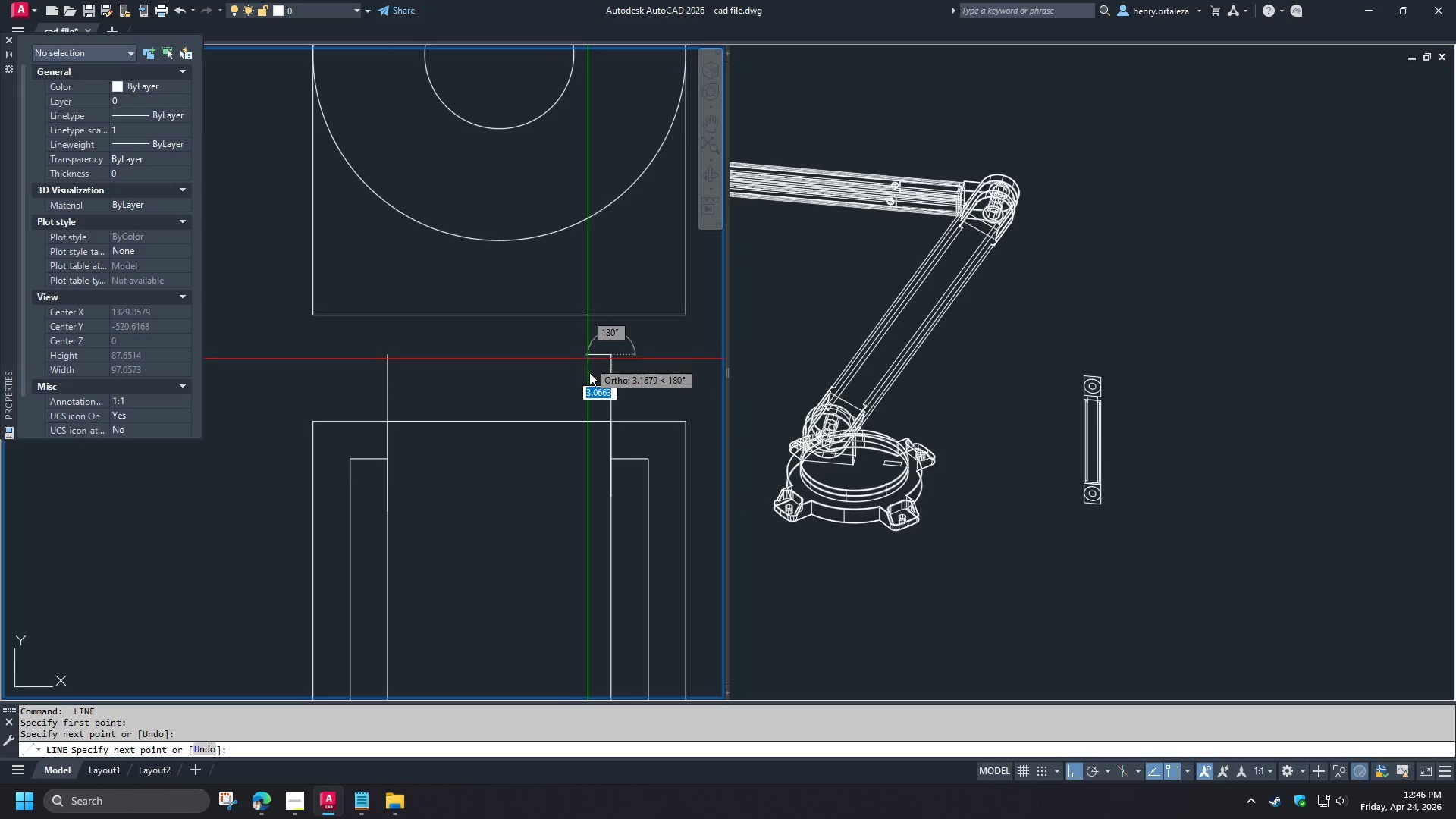 
type( br )
 